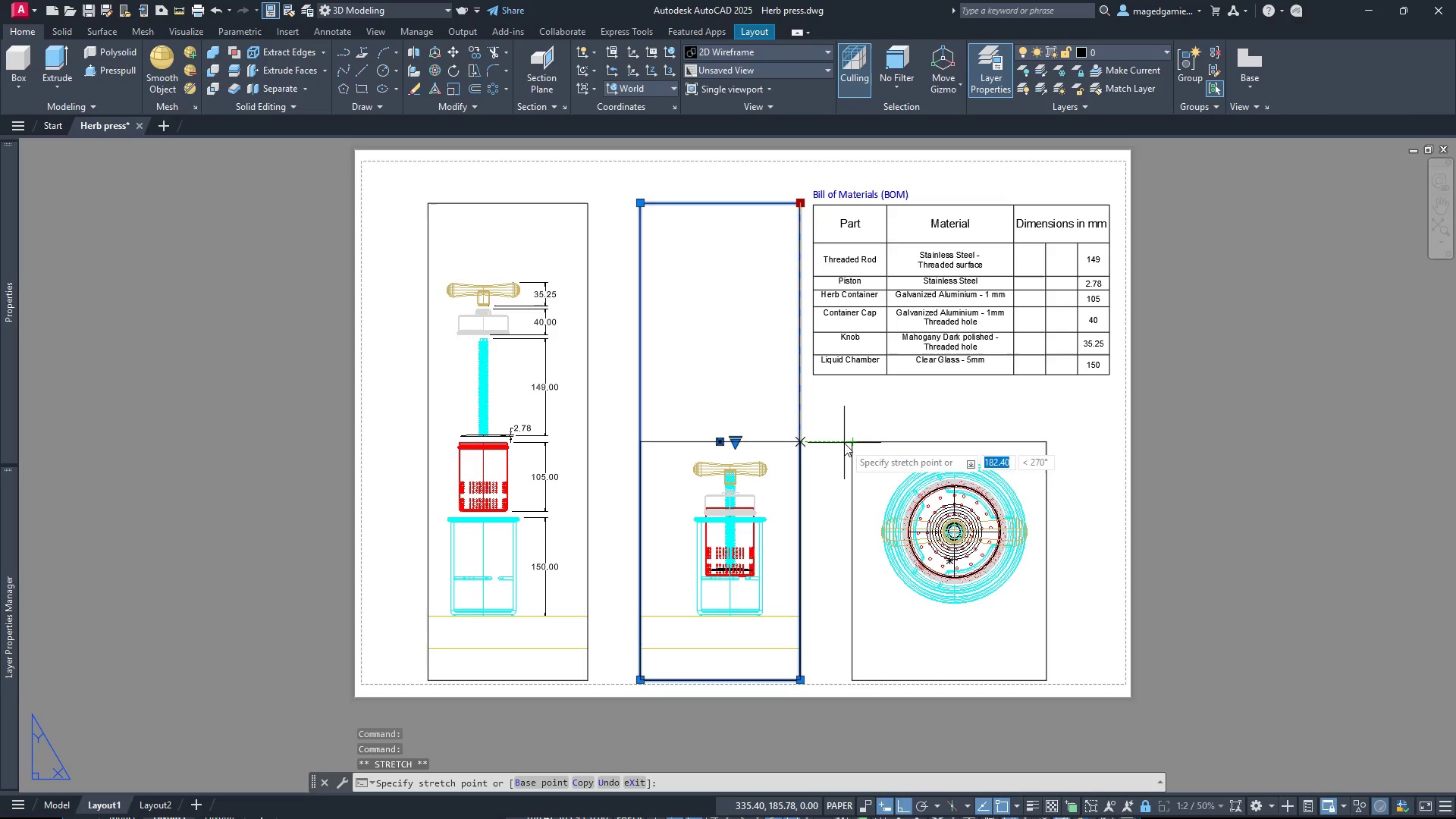 
left_click([839, 443])
 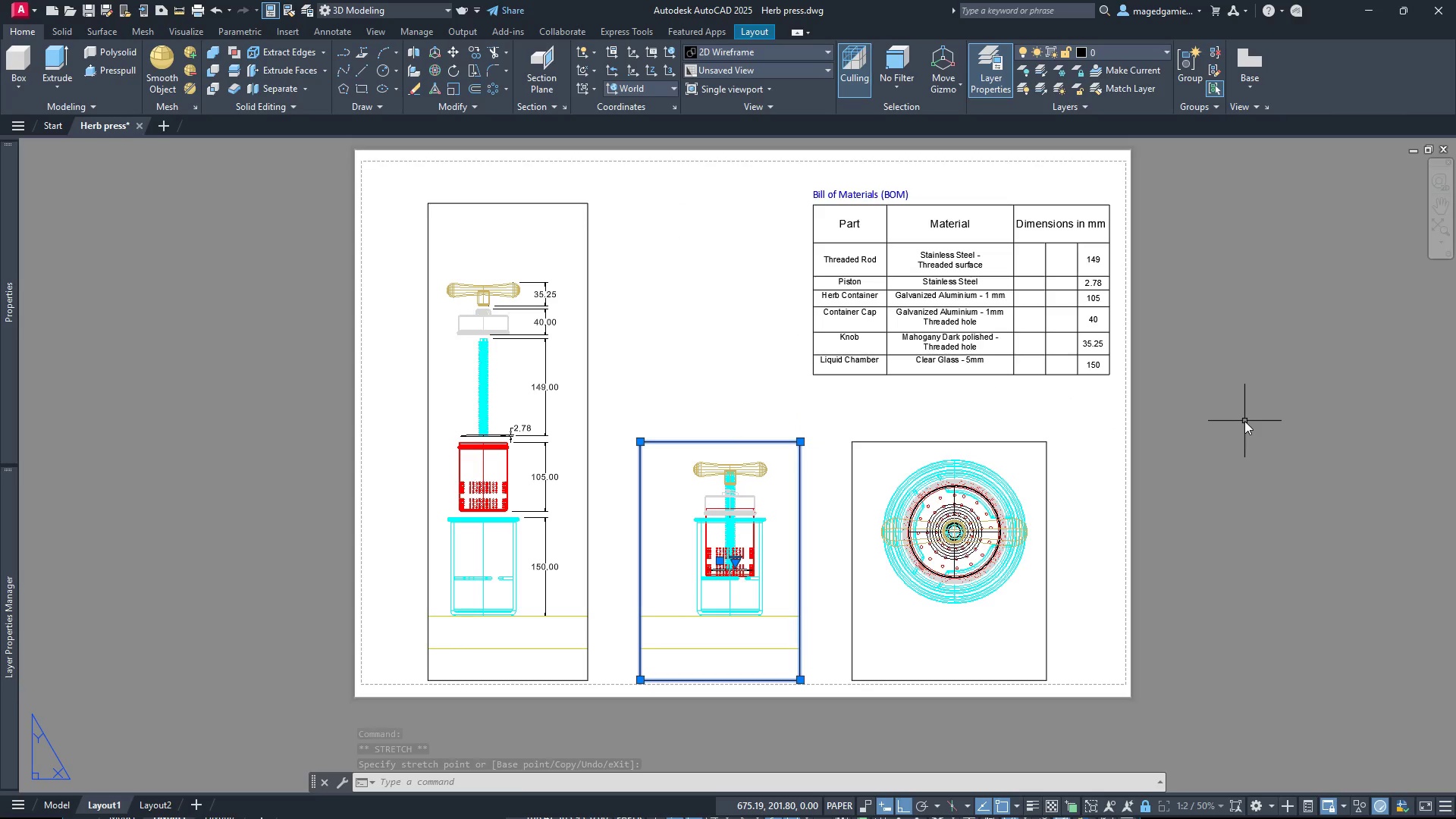 
wait(9.94)
 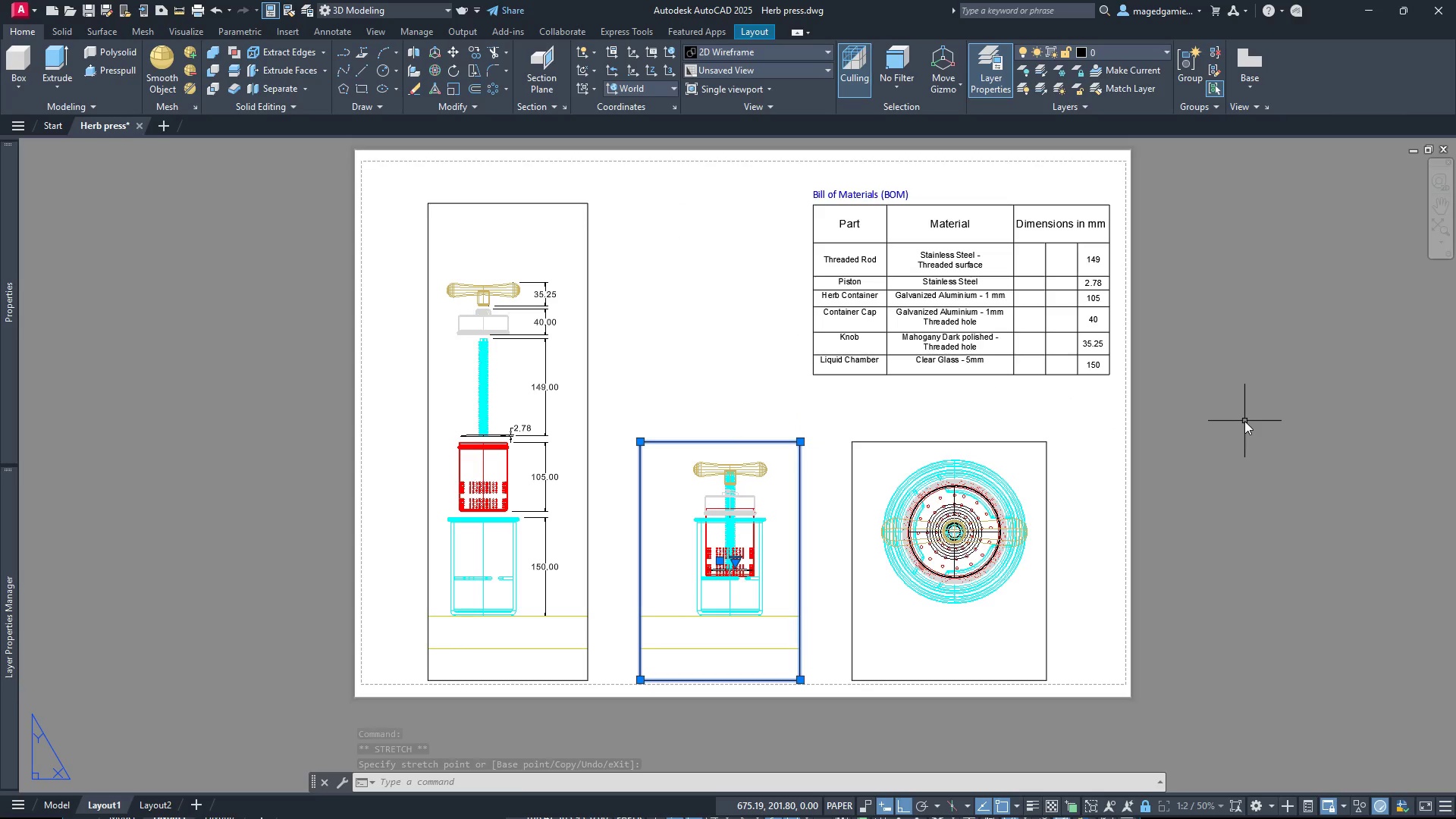 
left_click([764, 443])
 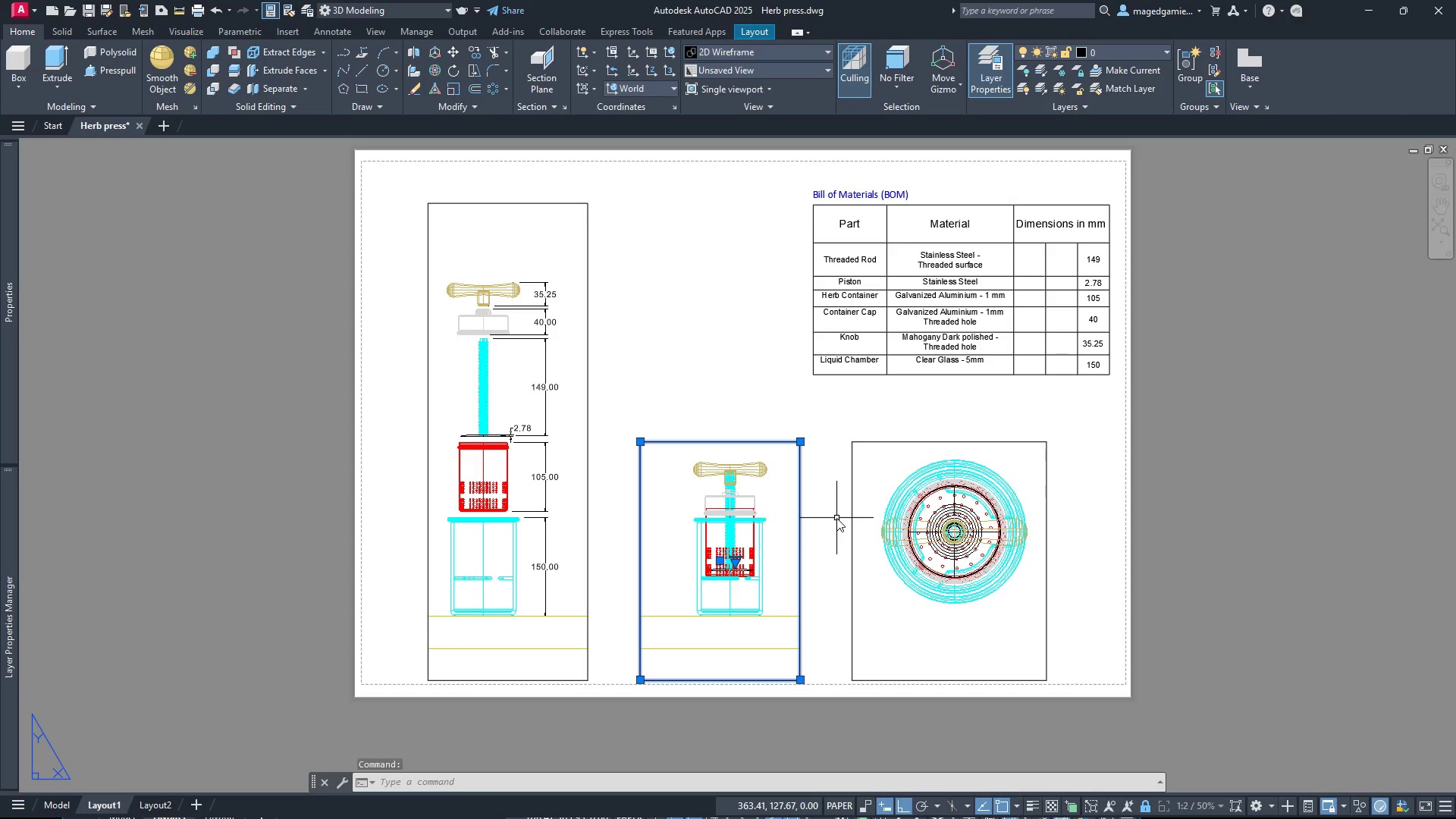 
key(Control+C)
 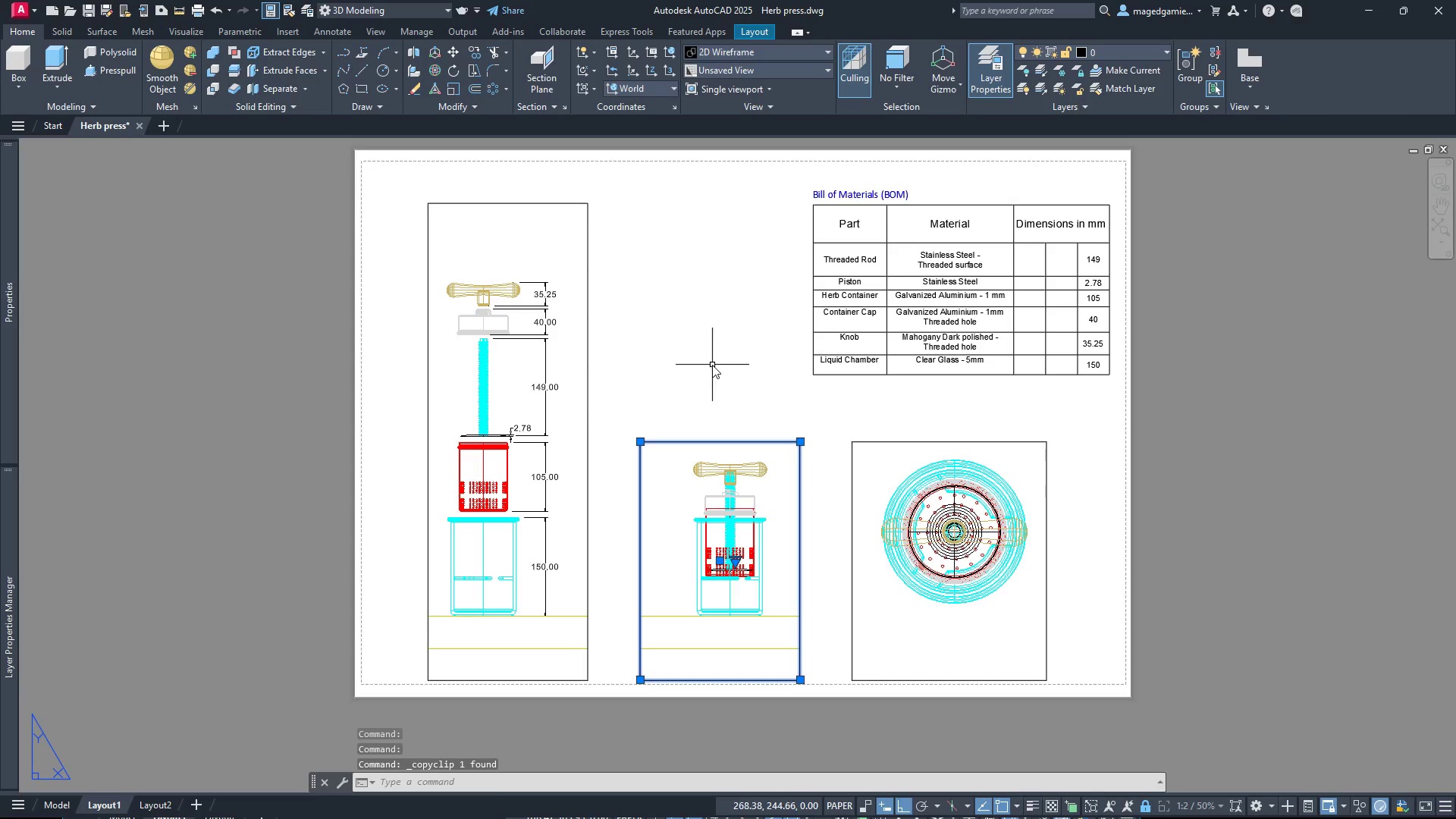 
left_click([711, 365])
 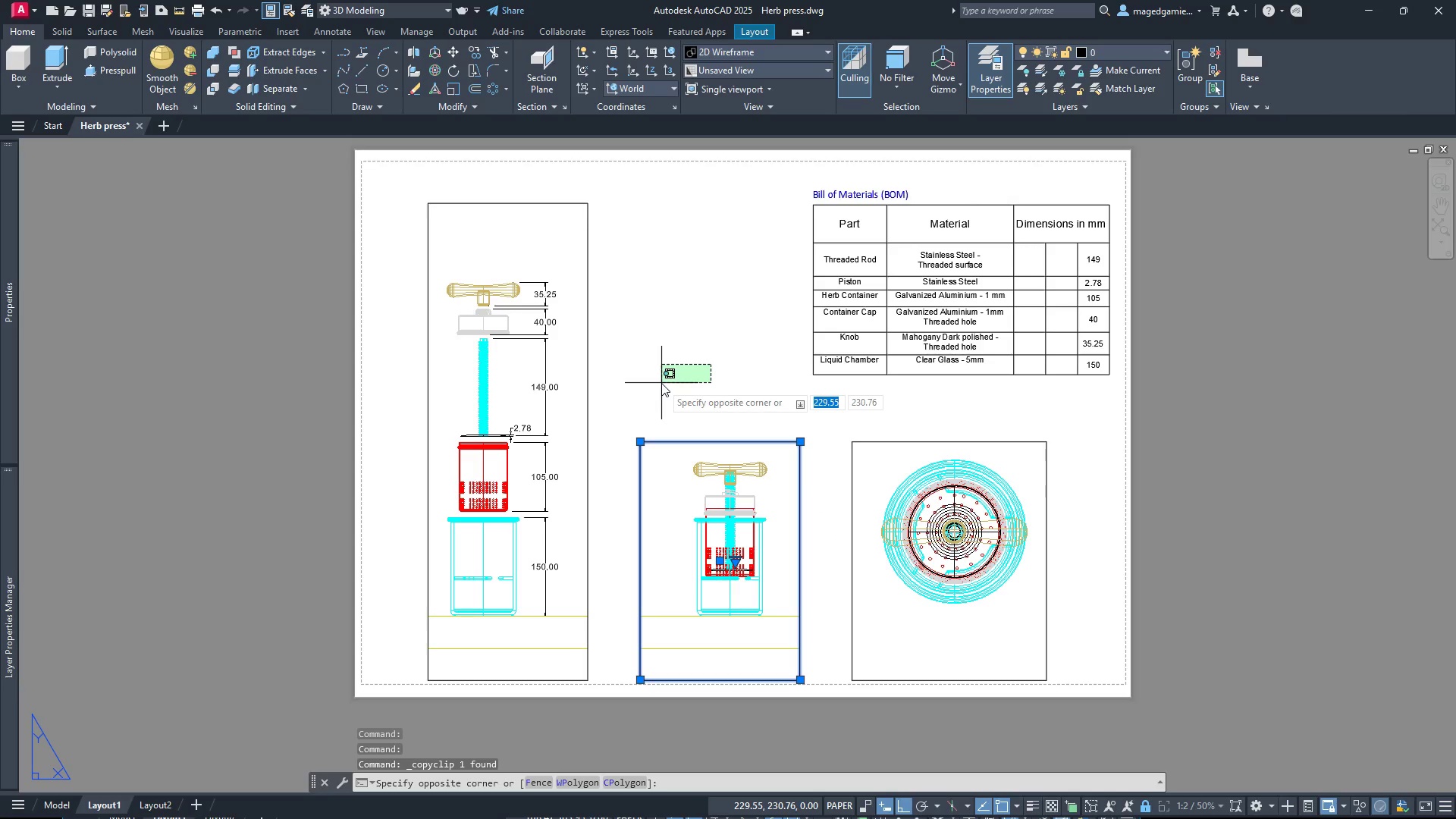 
left_click([661, 383])
 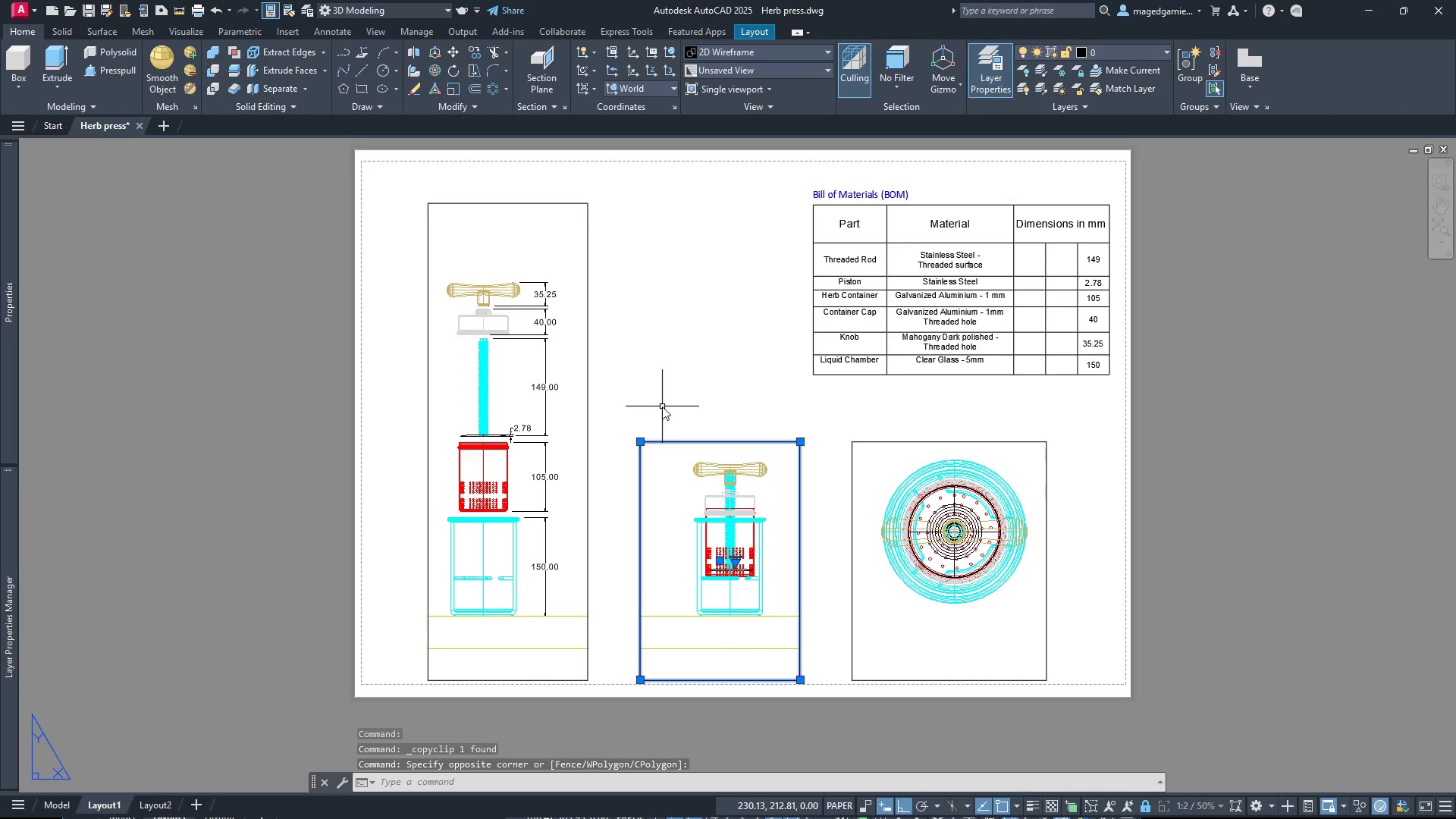 
key(Control+V)
 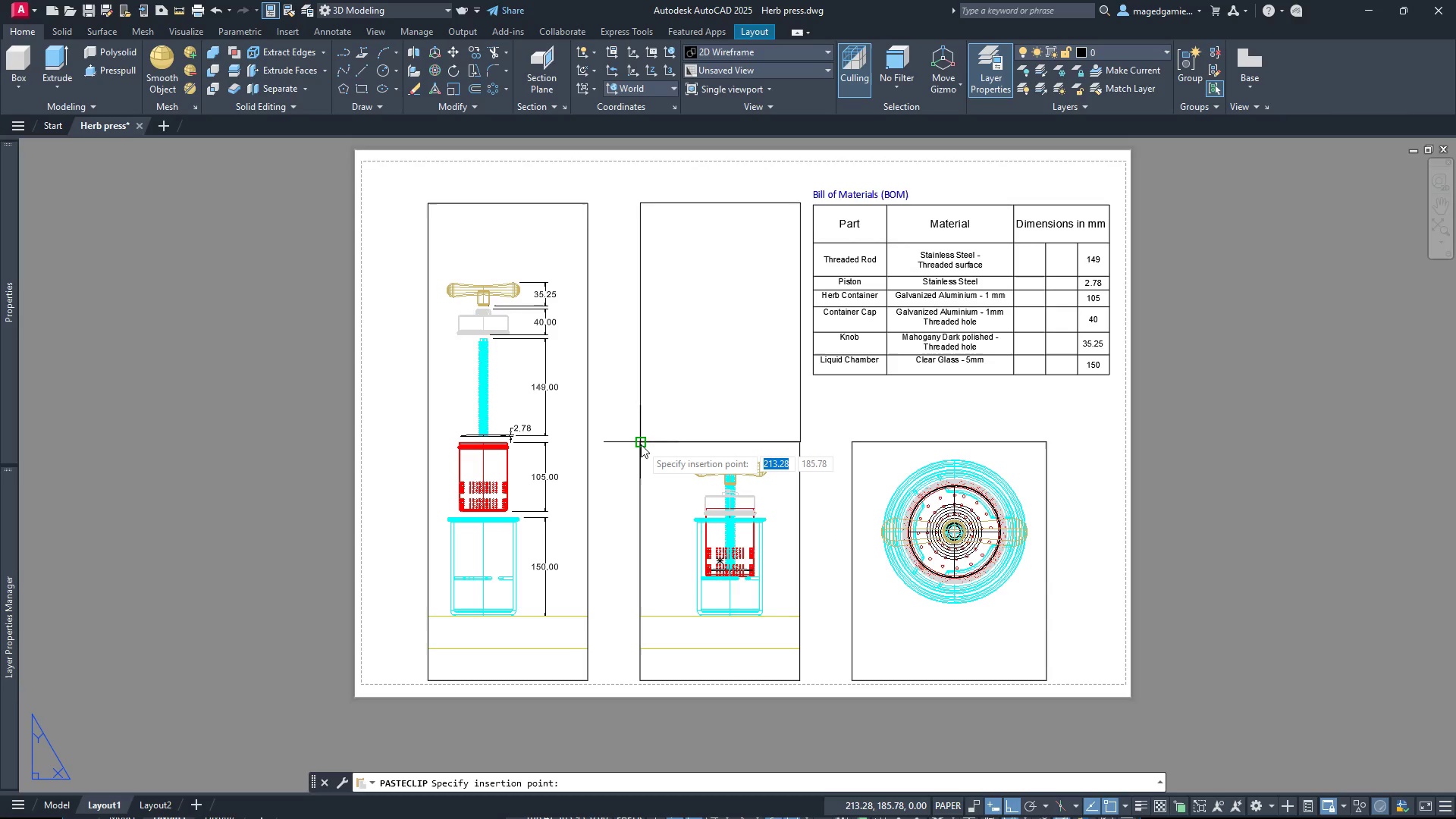 
left_click([641, 444])
 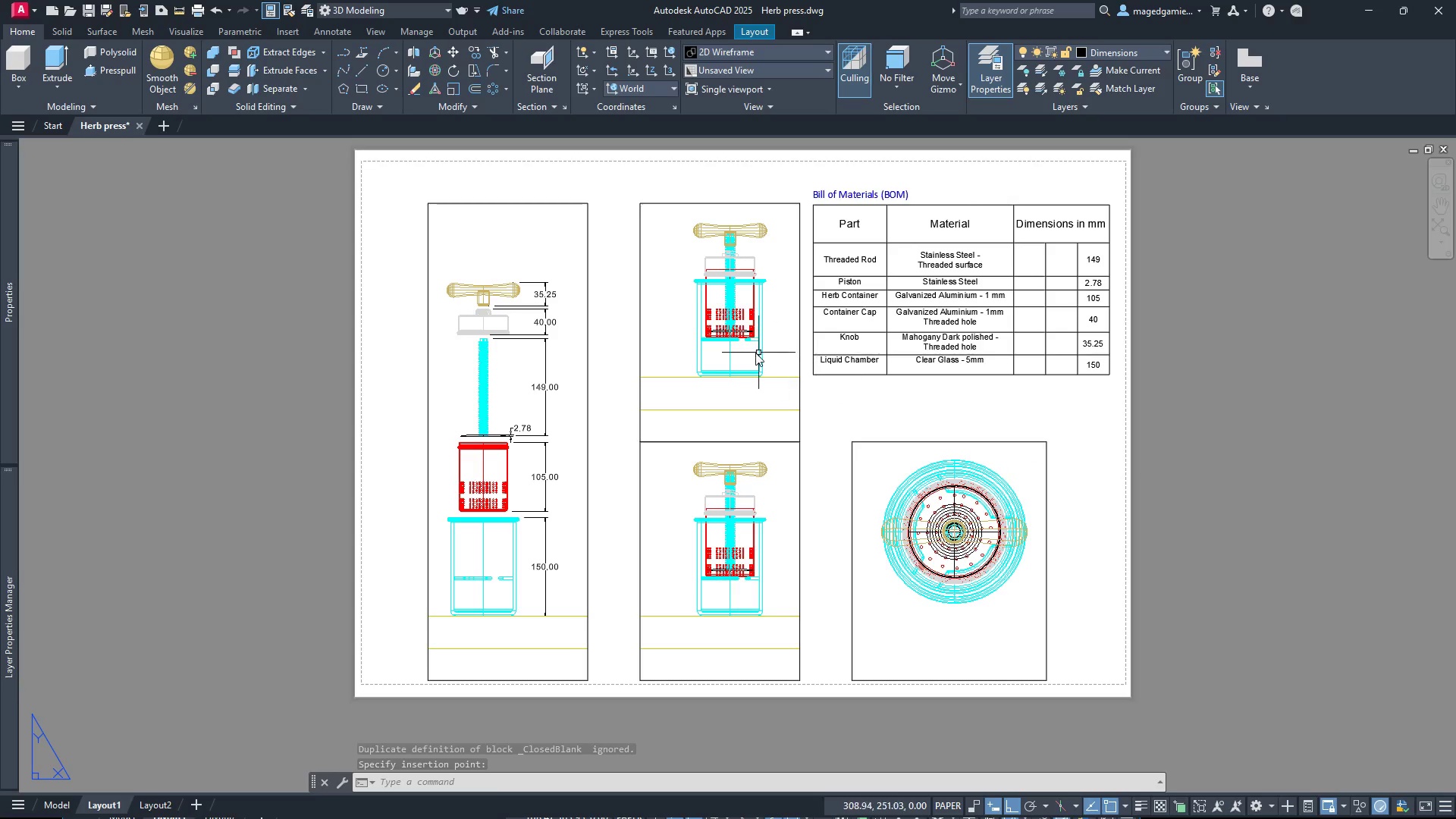 
wait(5.3)
 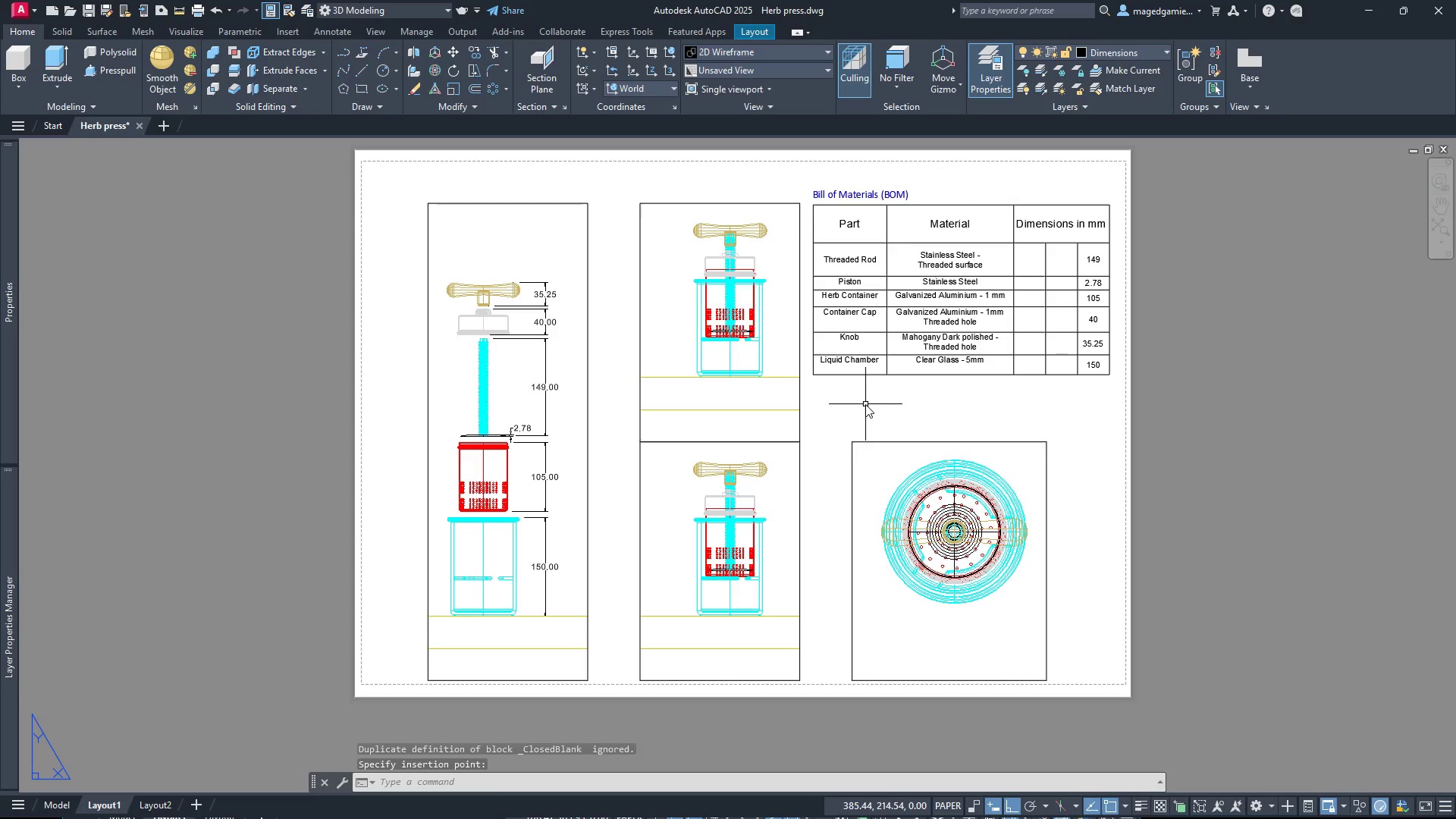 
key(Escape)
 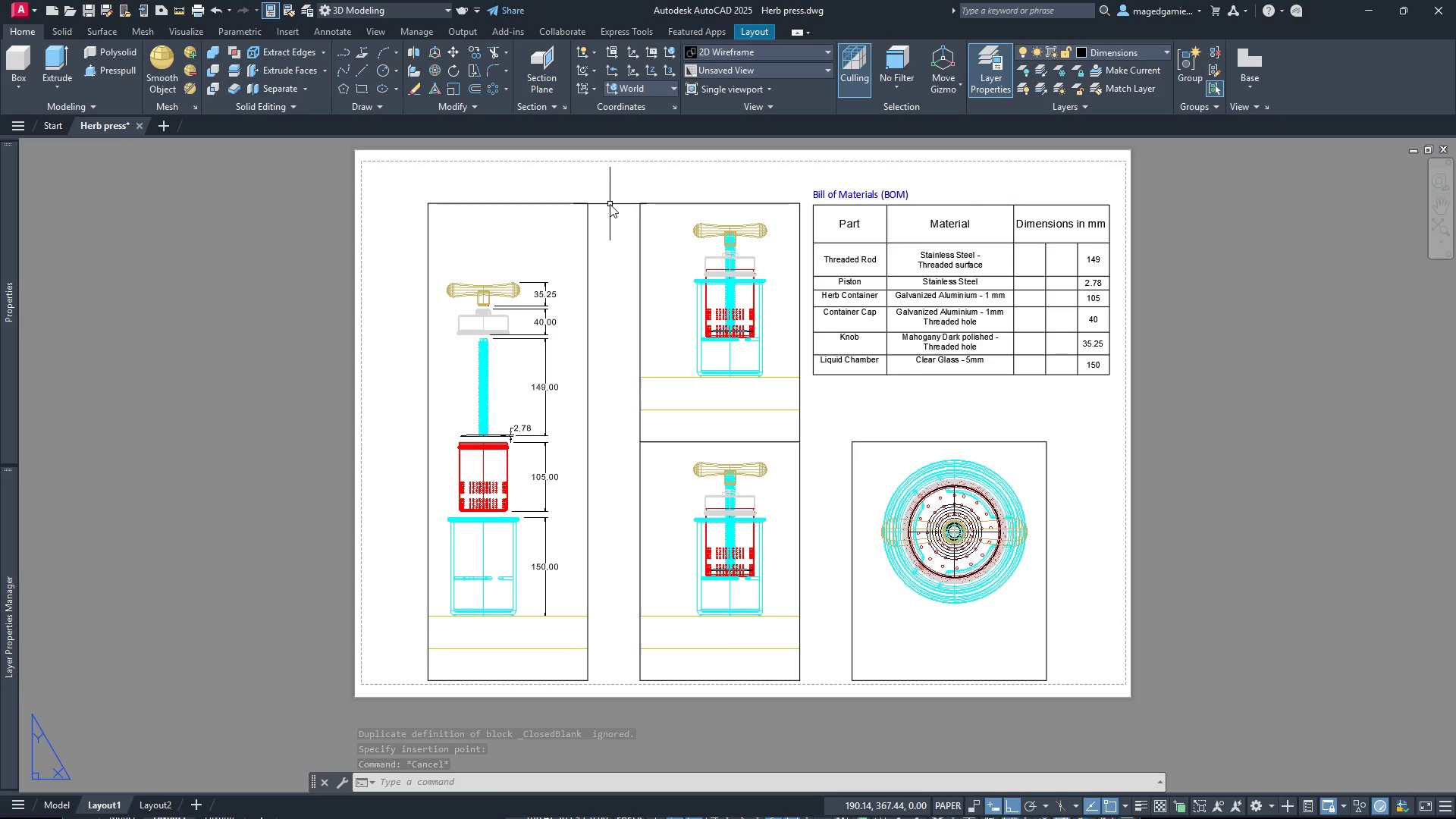 
wait(9.45)
 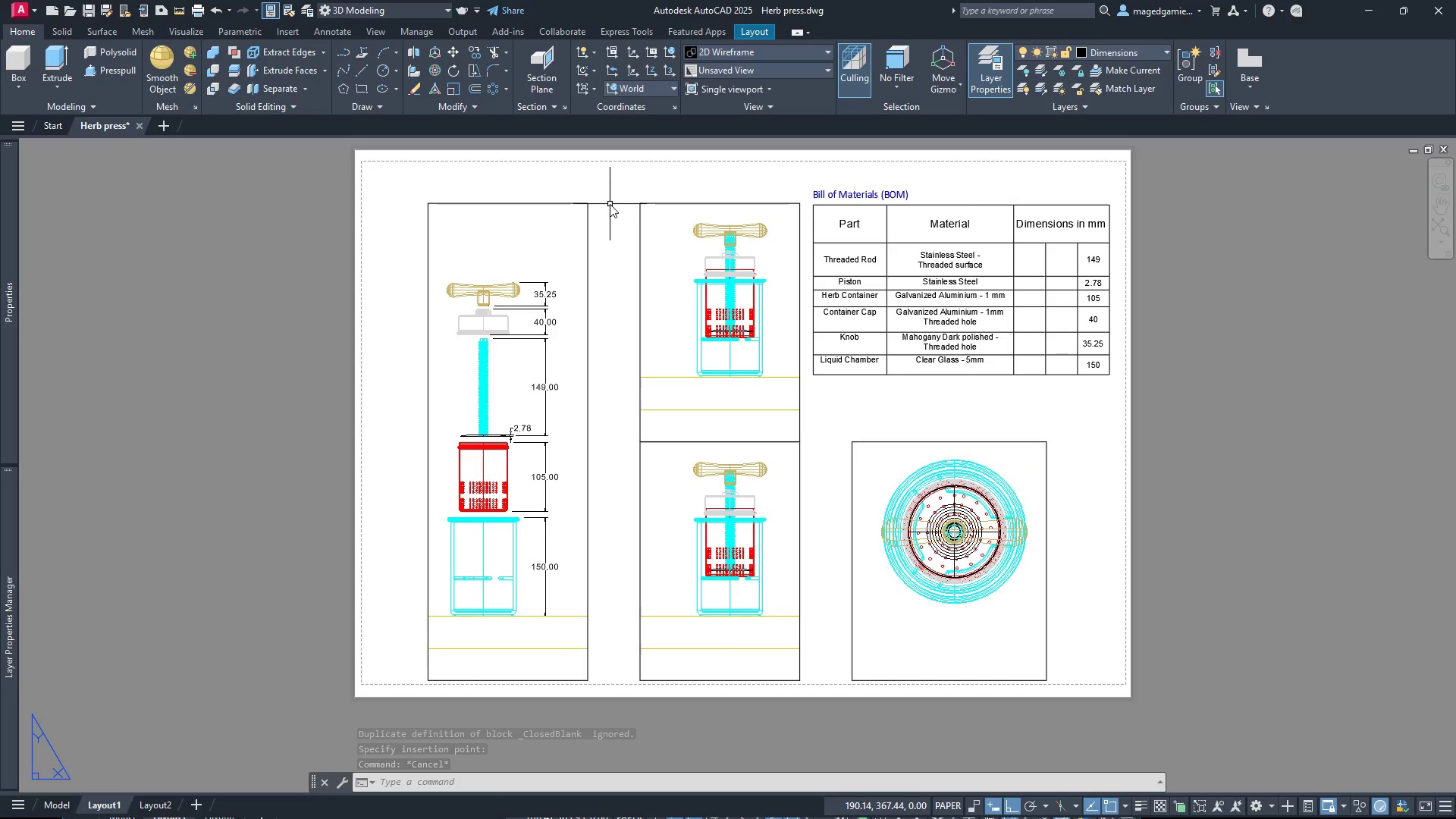 
left_click([801, 511])
 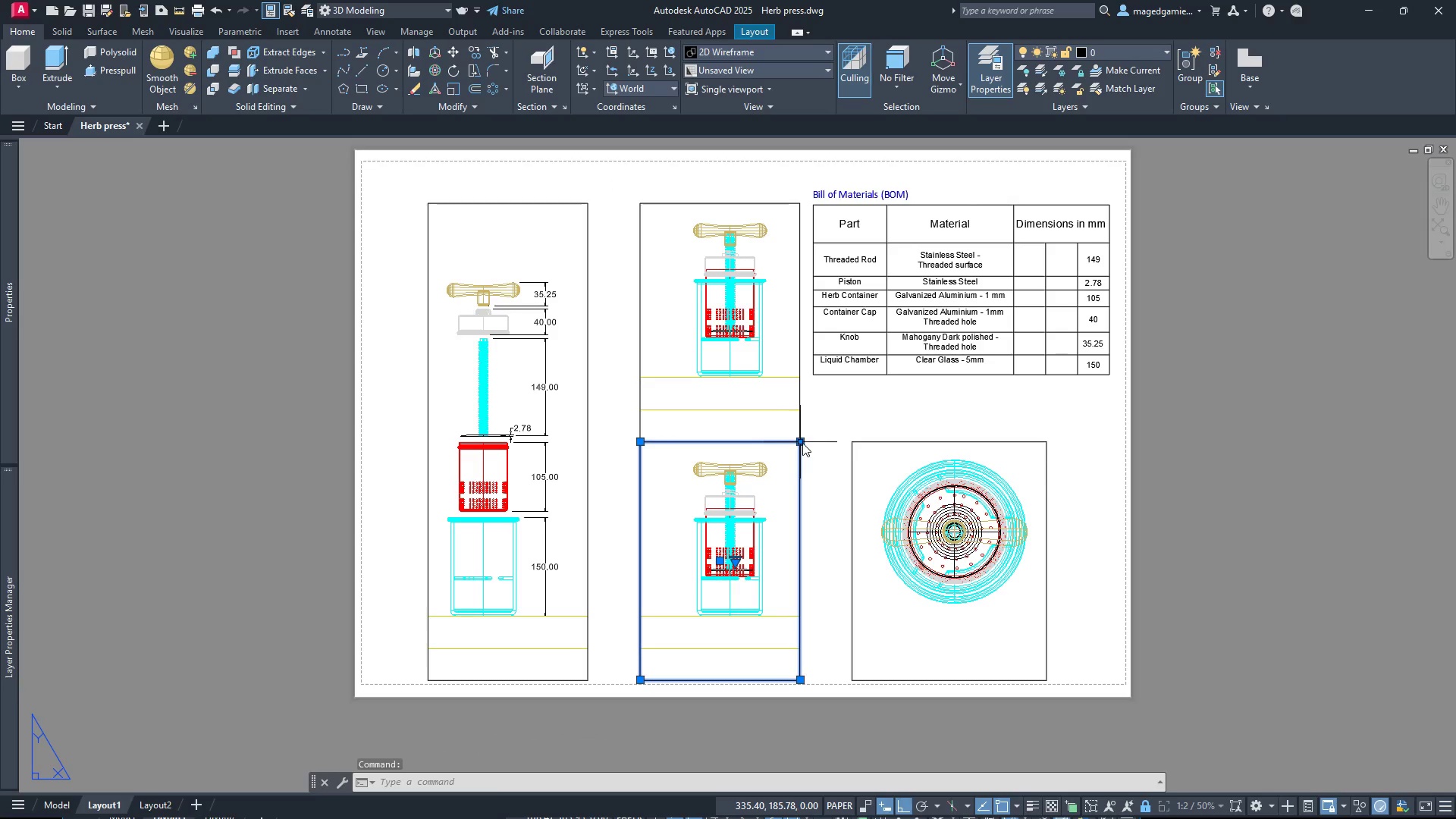 
left_click([804, 443])
 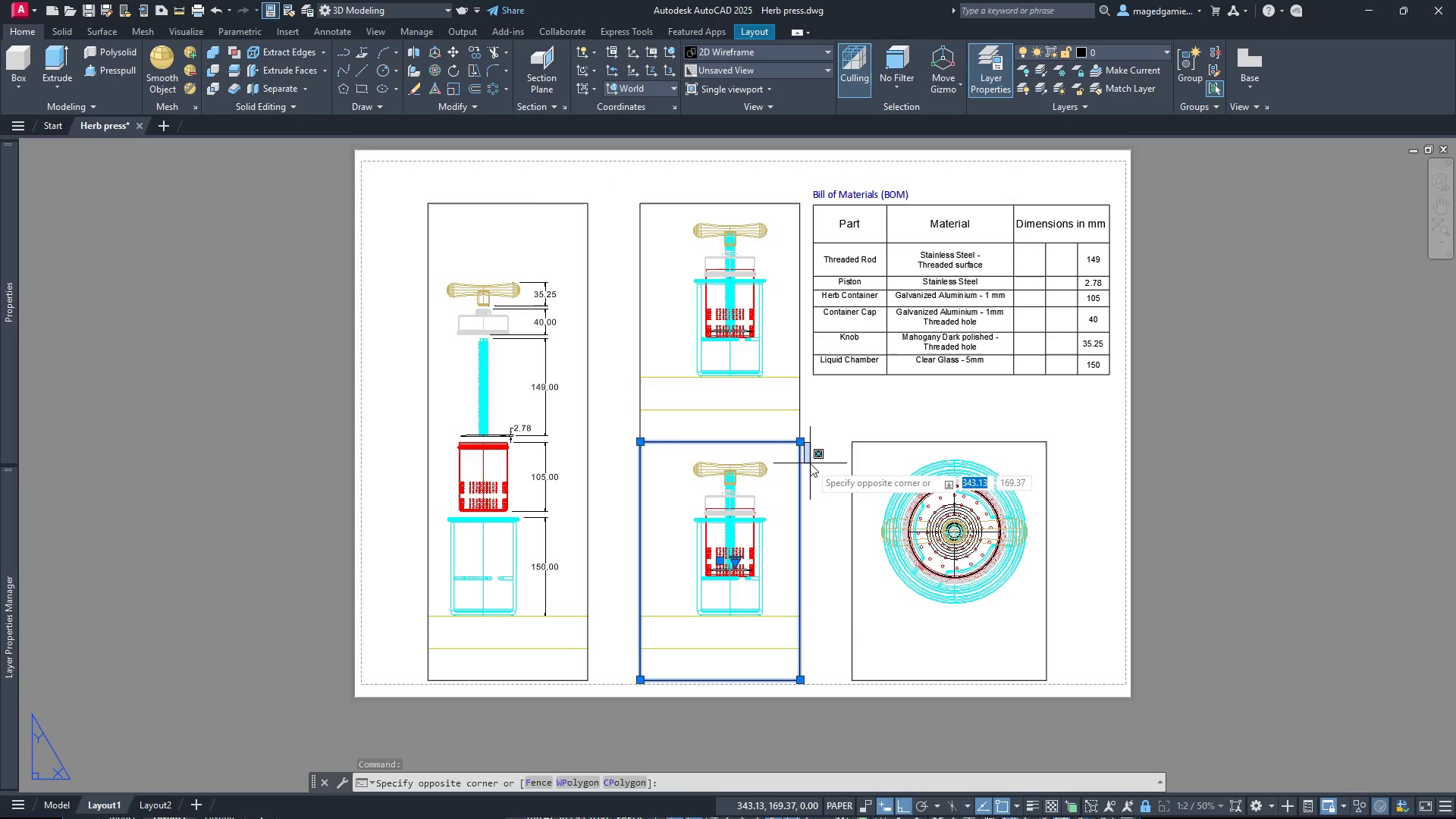 
key(Escape)
 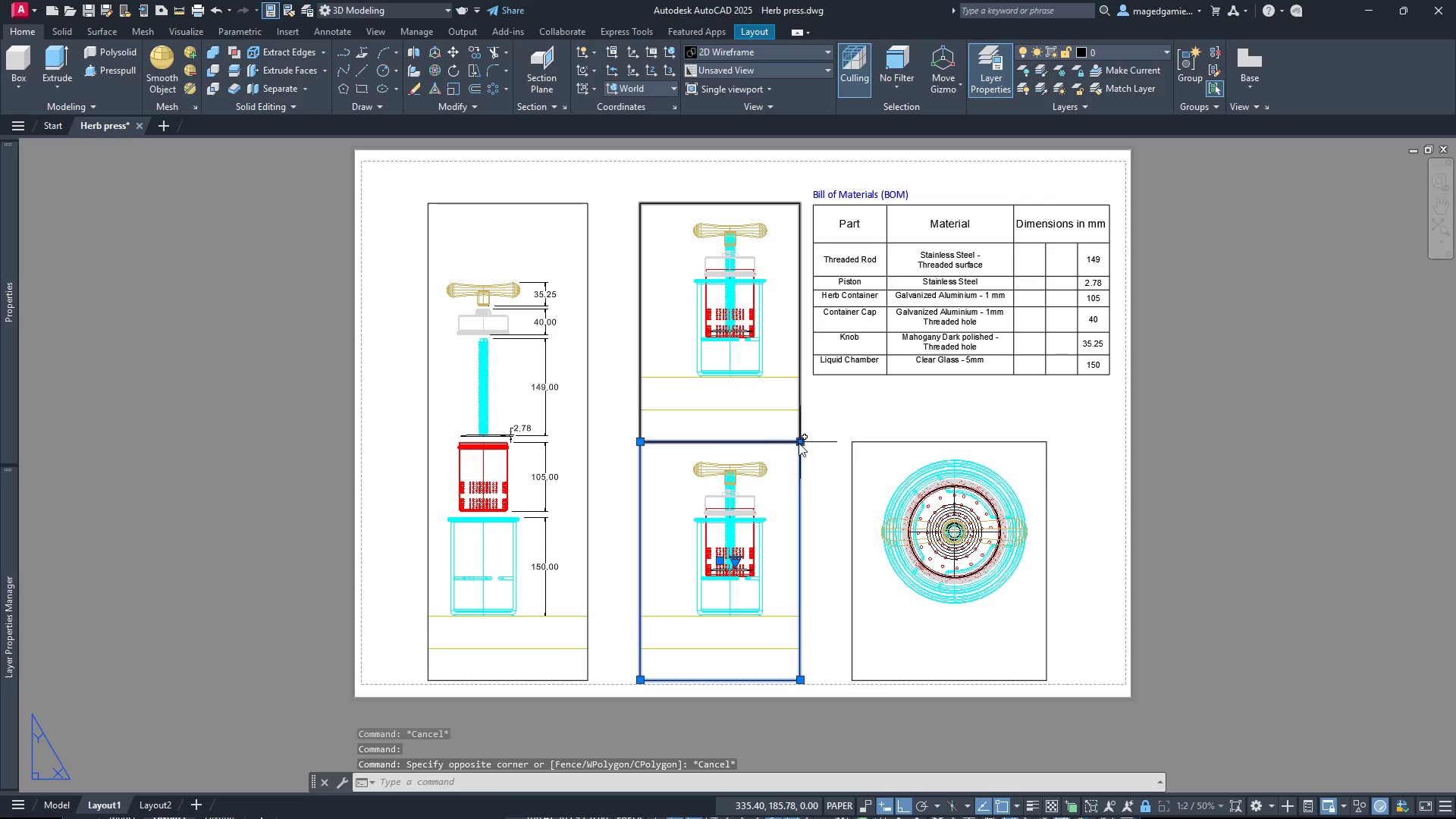 
left_click([799, 443])
 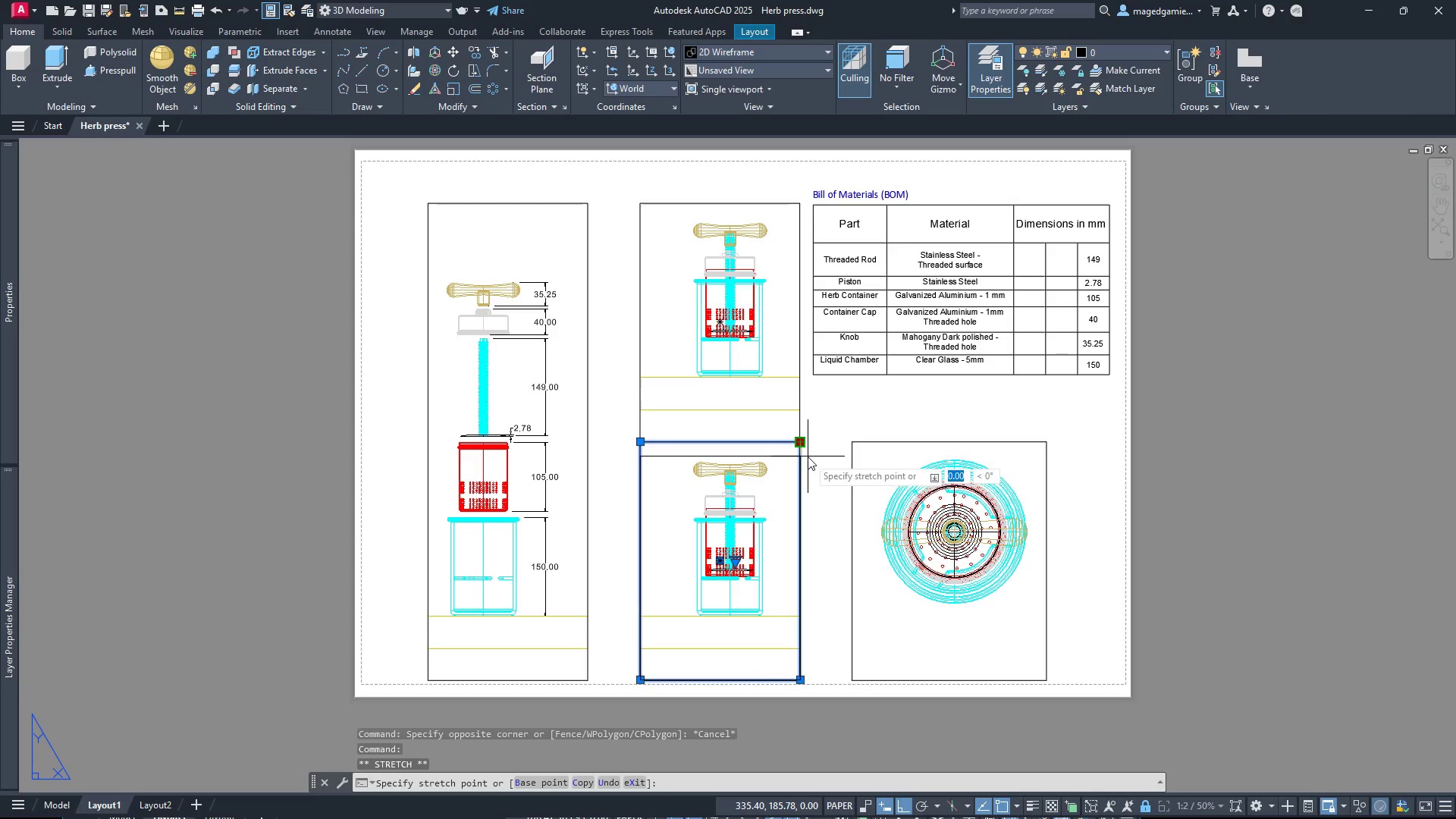 
left_click([808, 457])
 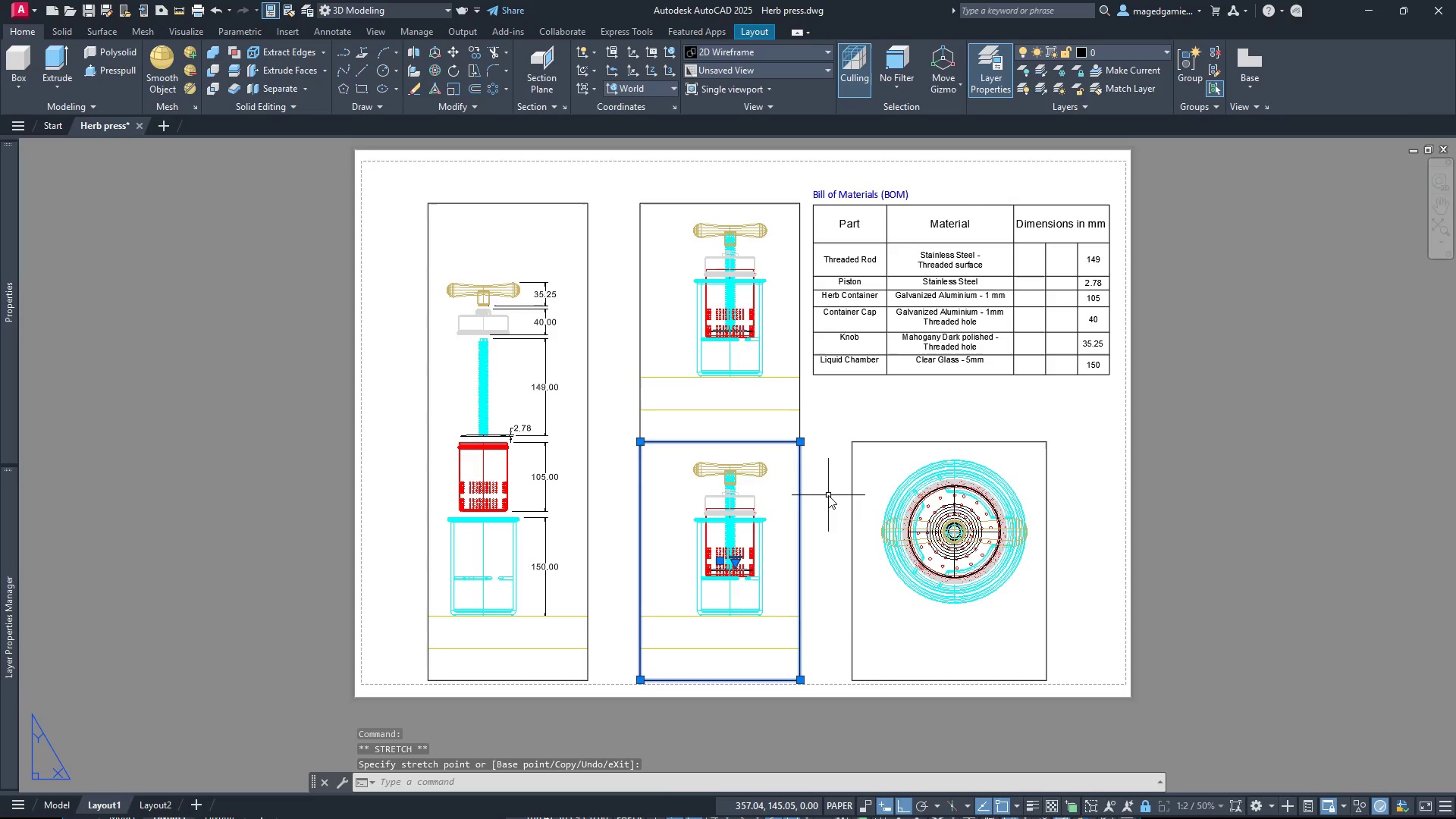 
key(Escape)
 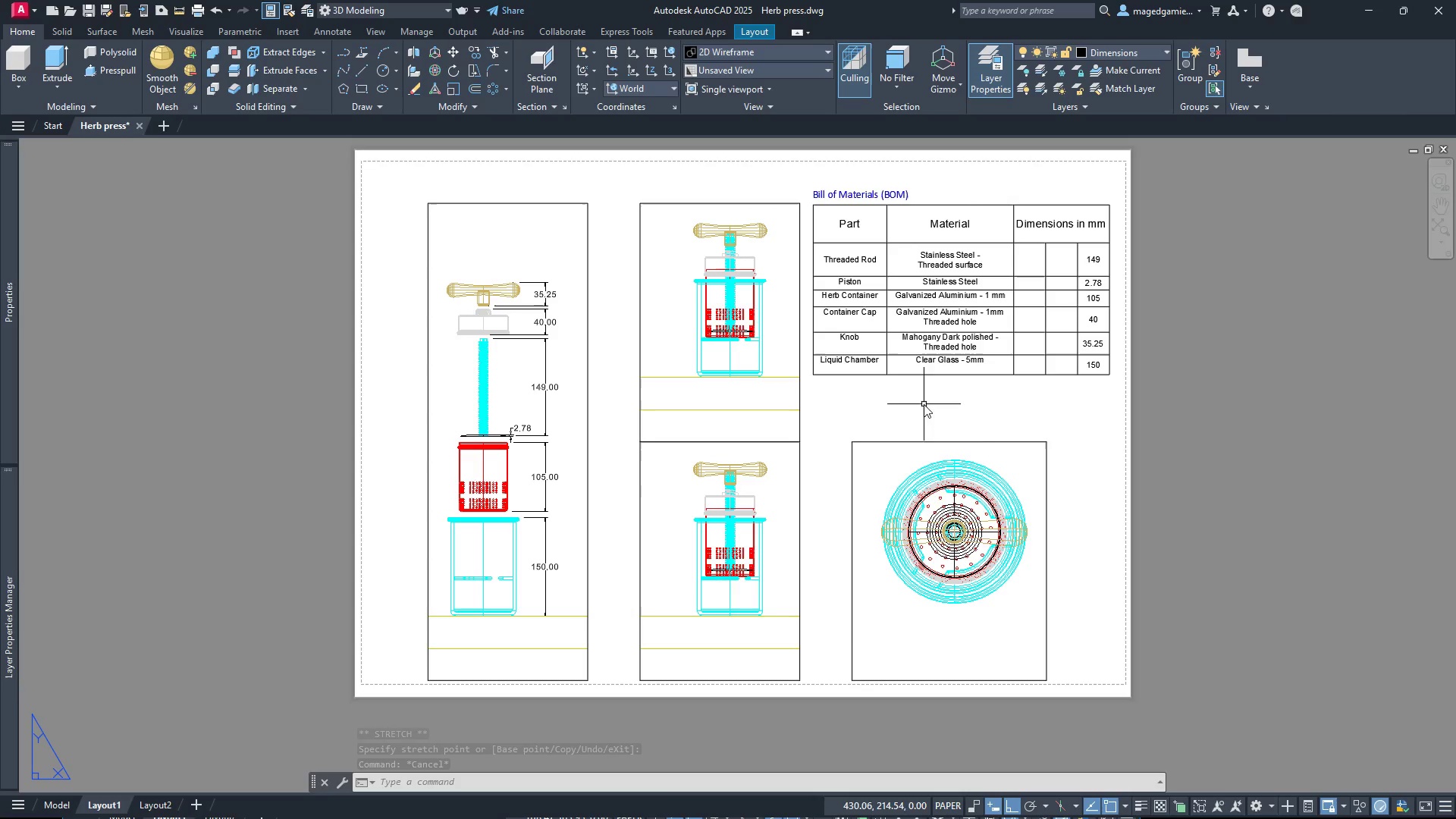 
wait(6.44)
 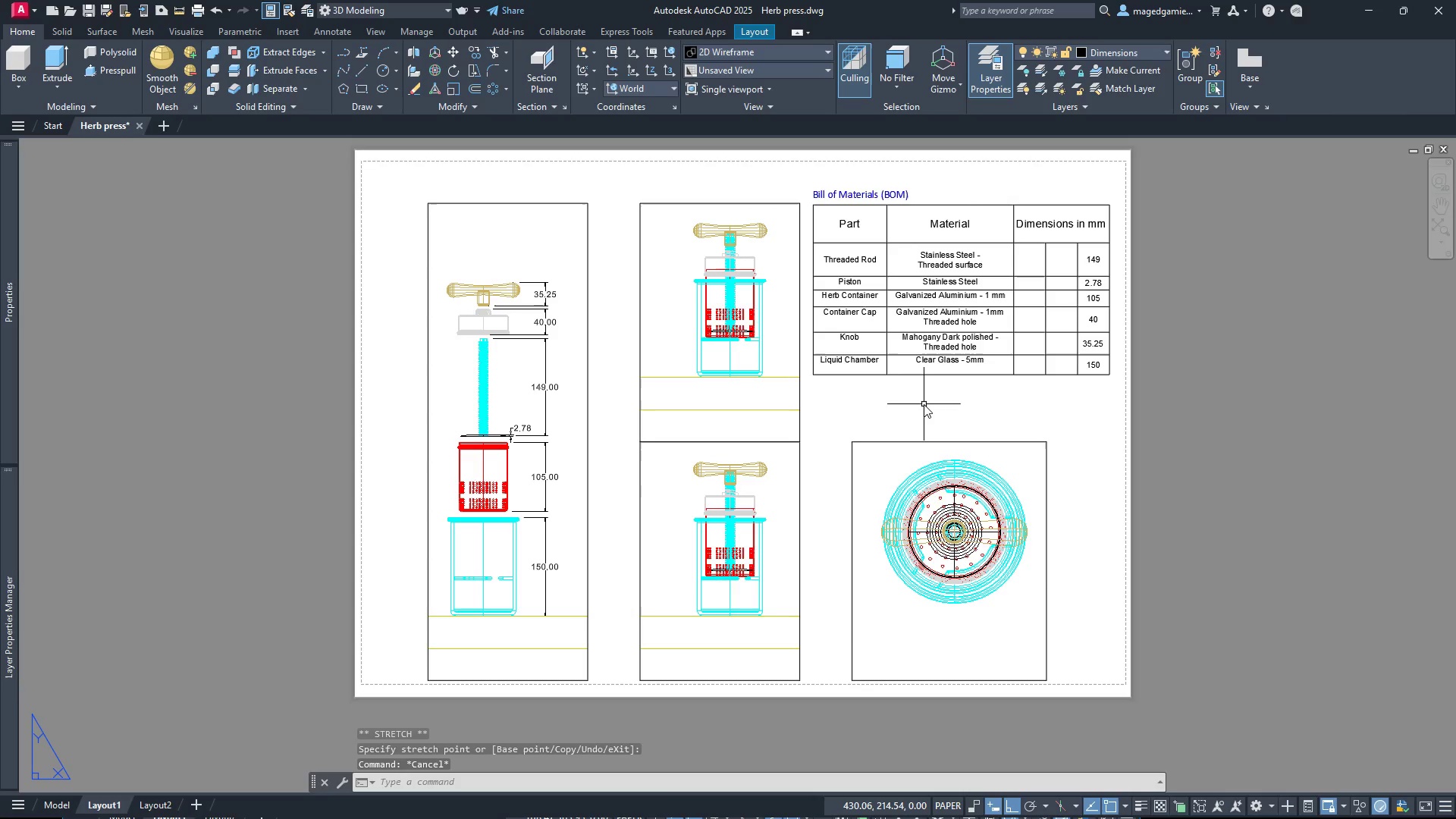 
left_click([1021, 486])
 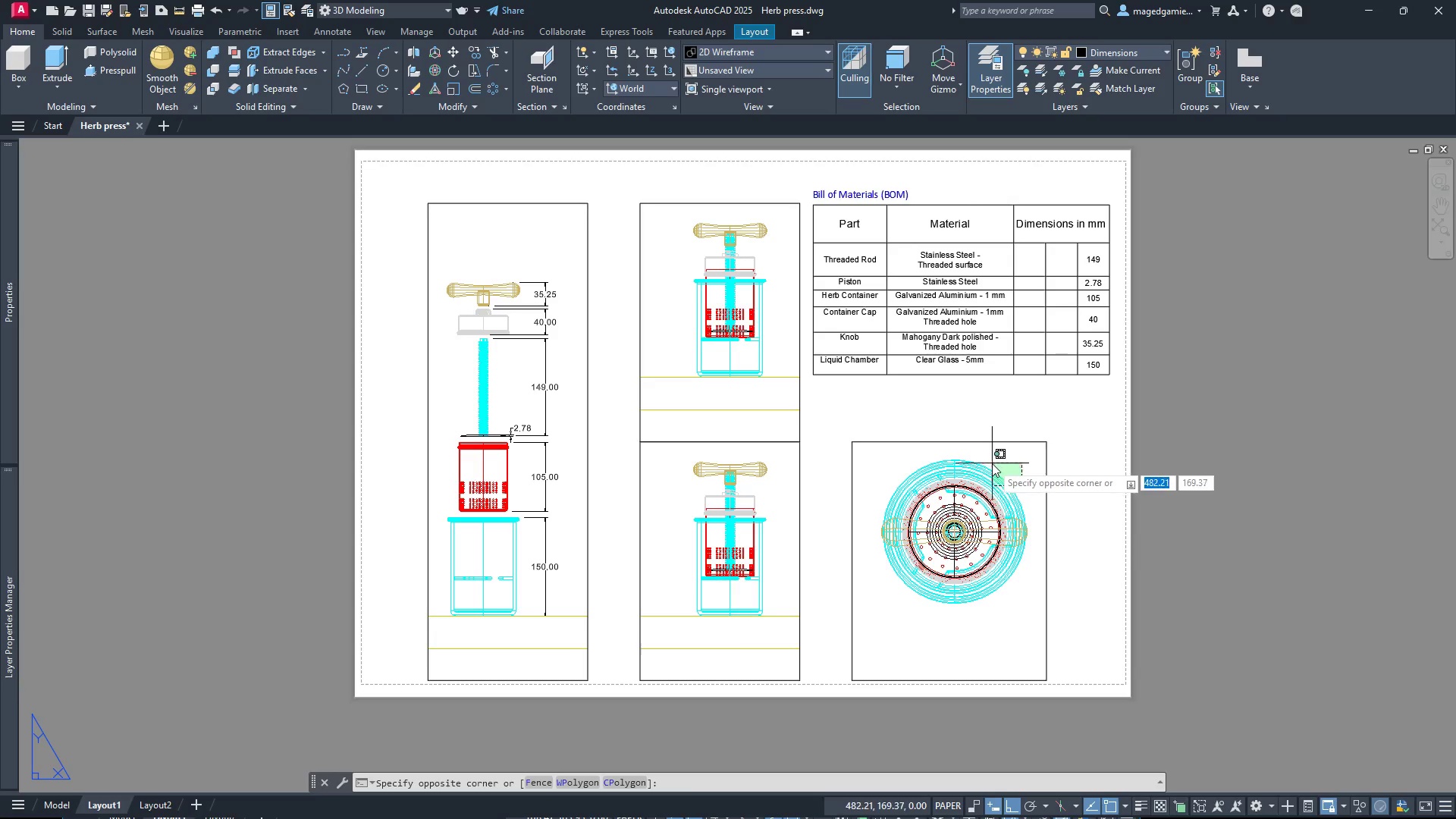 
double_click([992, 463])
 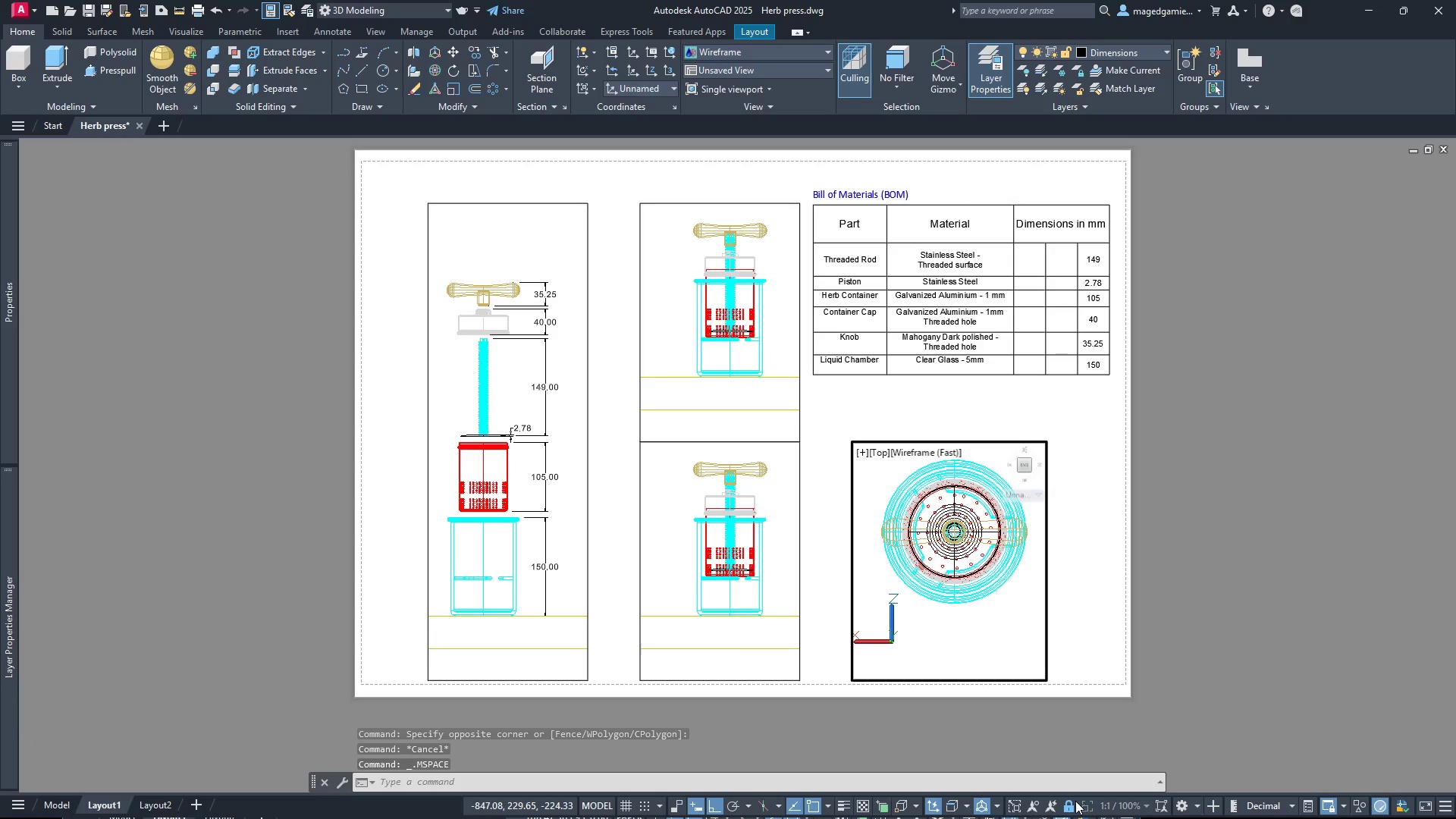 
left_click([1069, 805])
 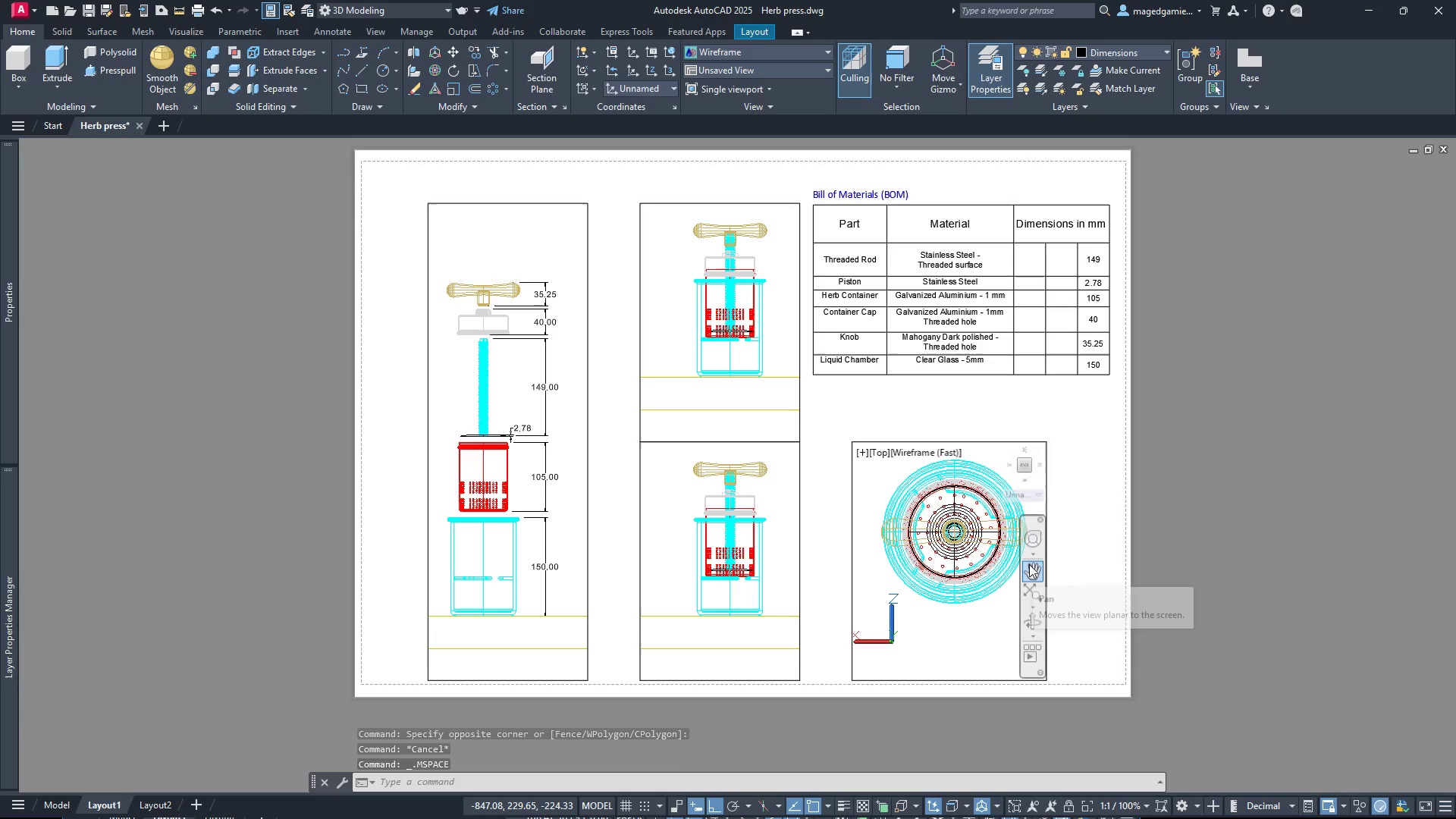 
left_click([1036, 569])
 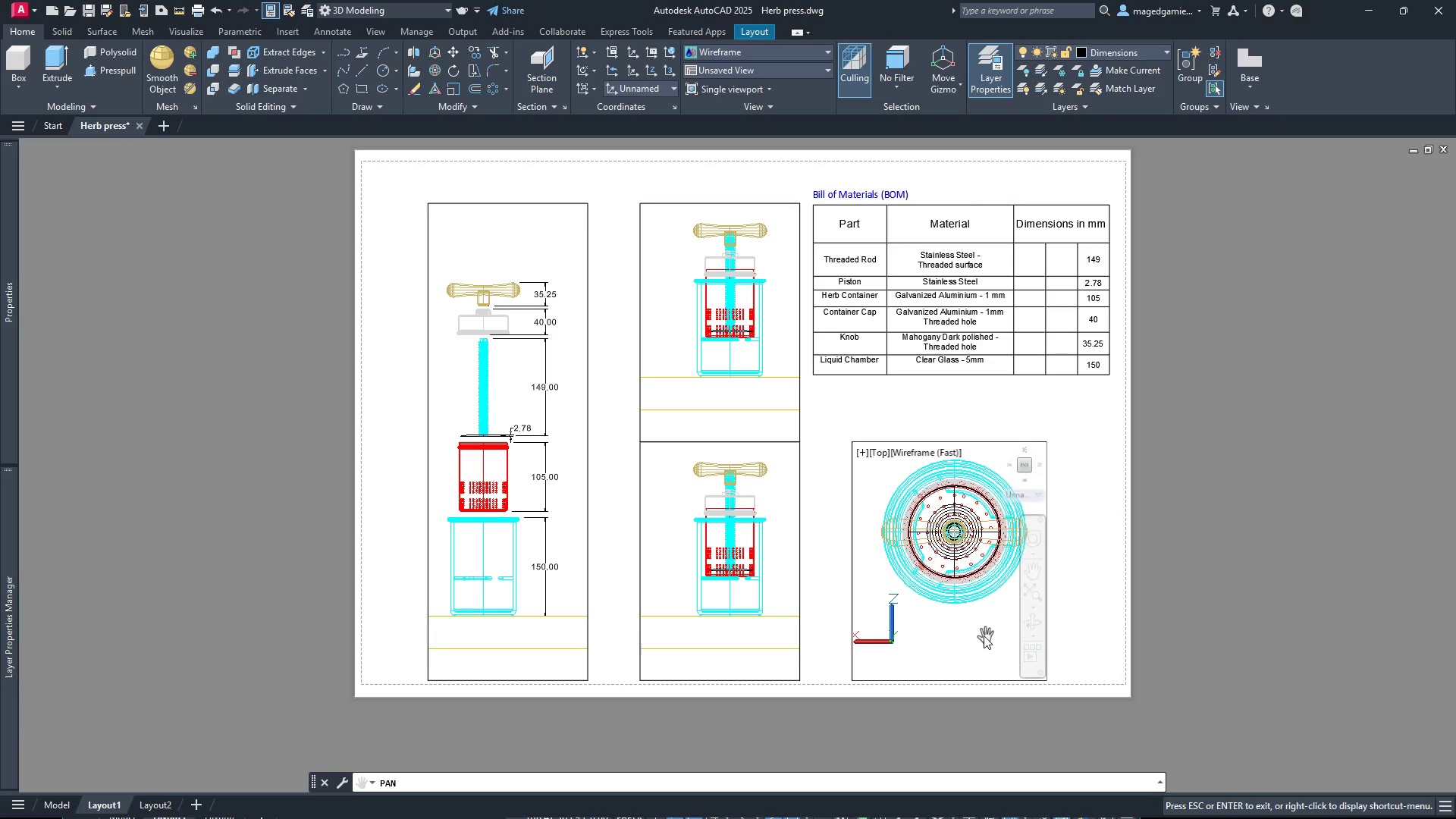 
left_click_drag(start_coordinate=[984, 639], to_coordinate=[978, 667])
 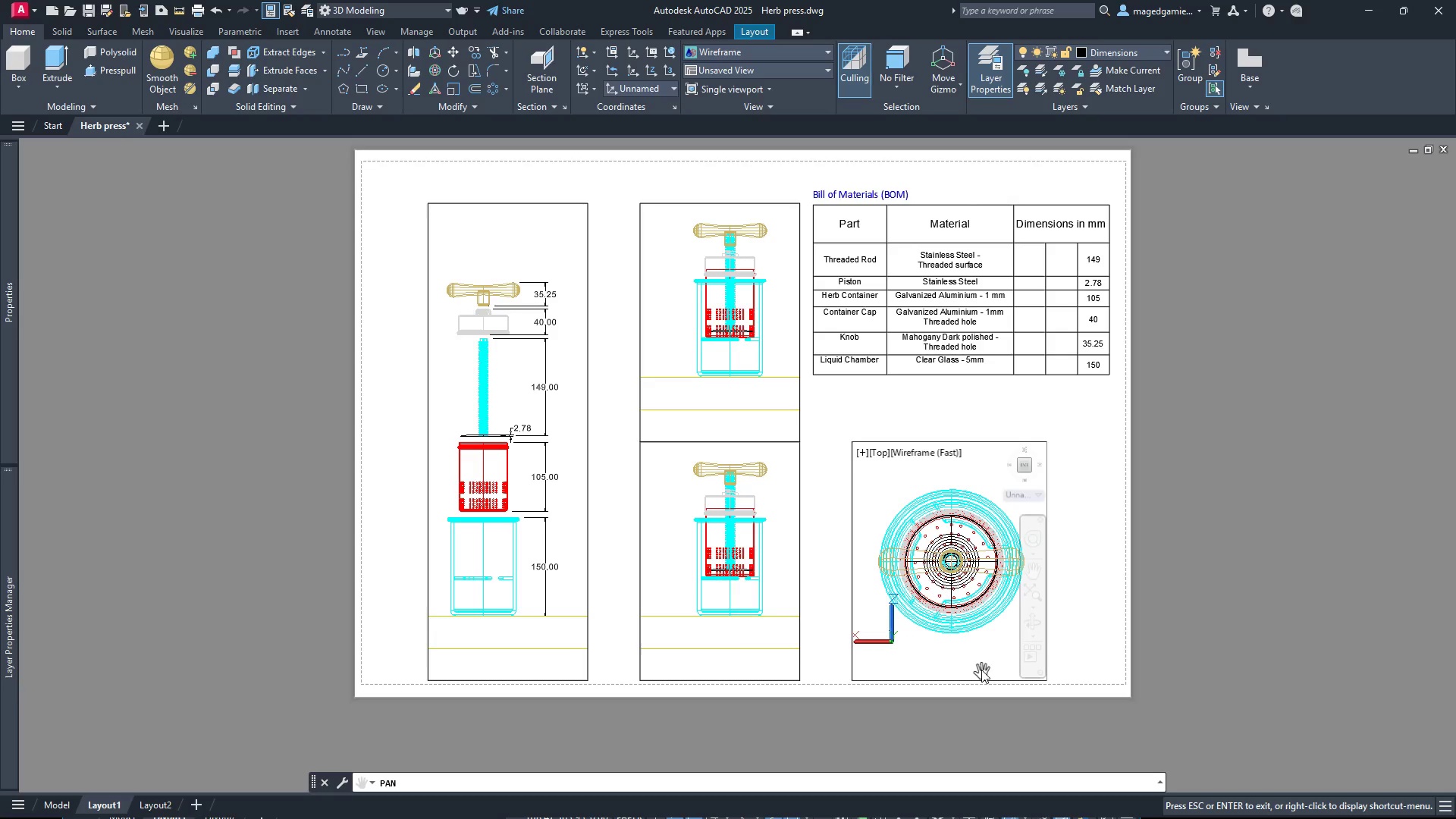 
left_click([981, 670])
 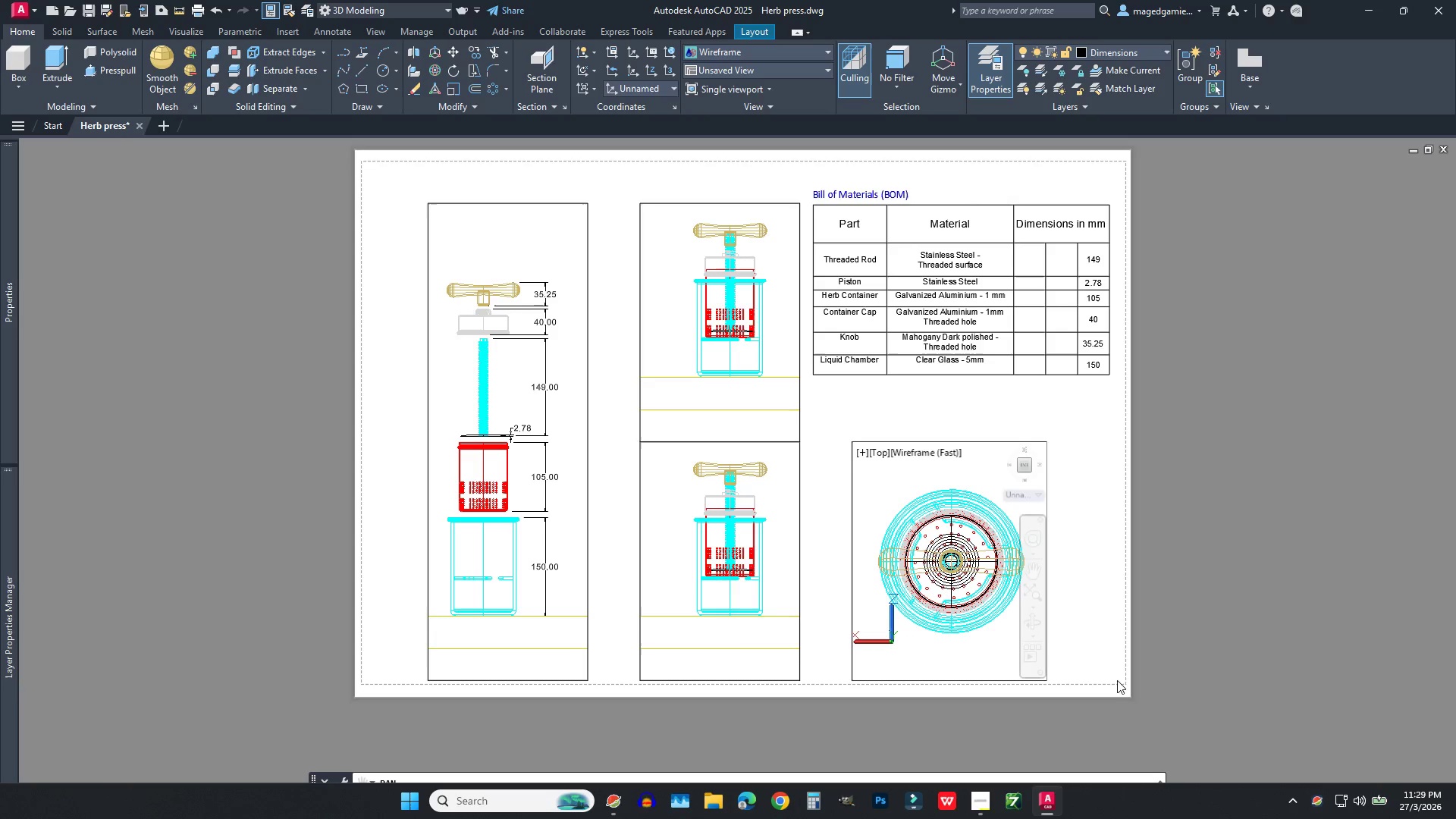 
key(Escape)
 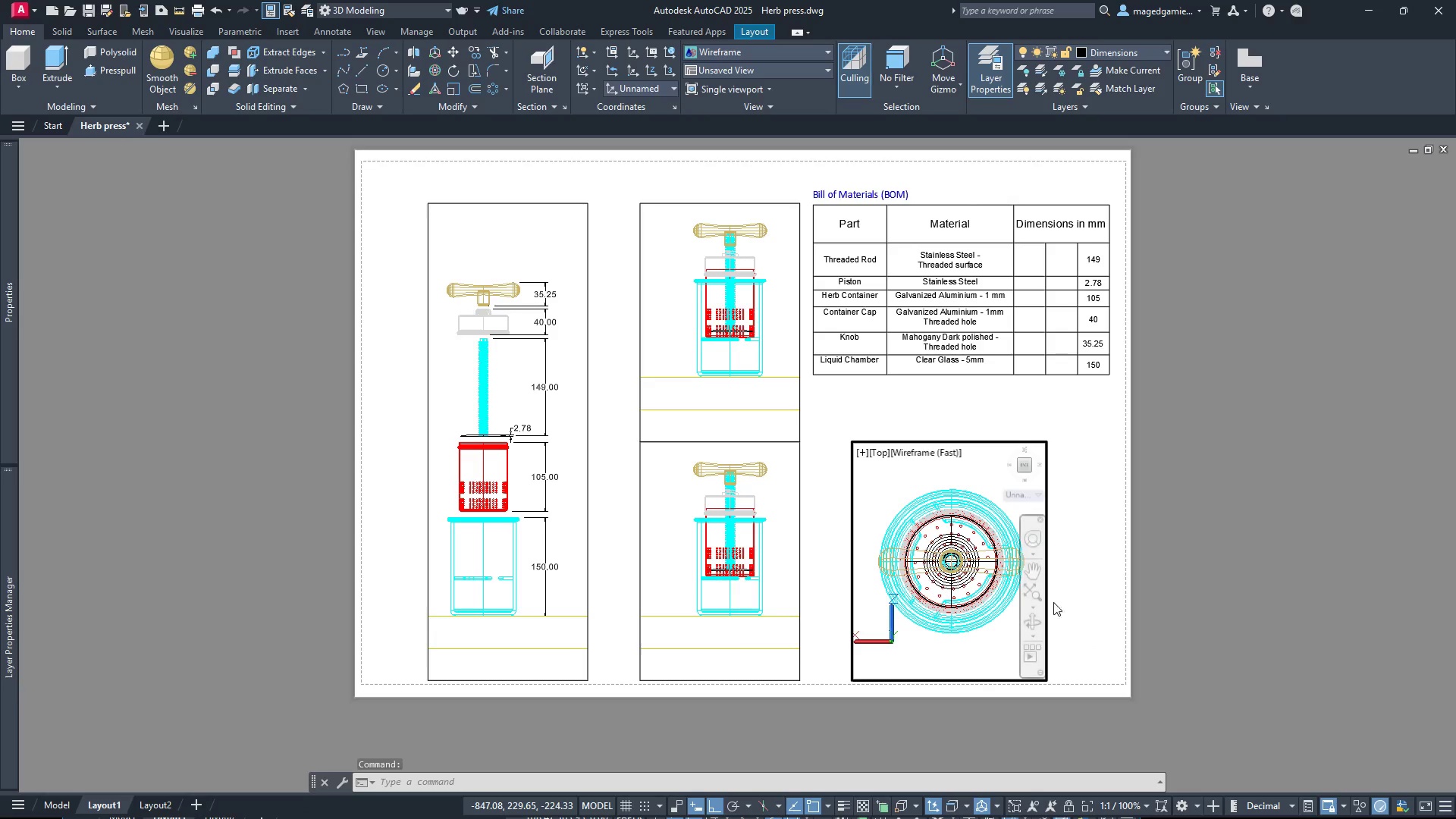 
key(Escape)
 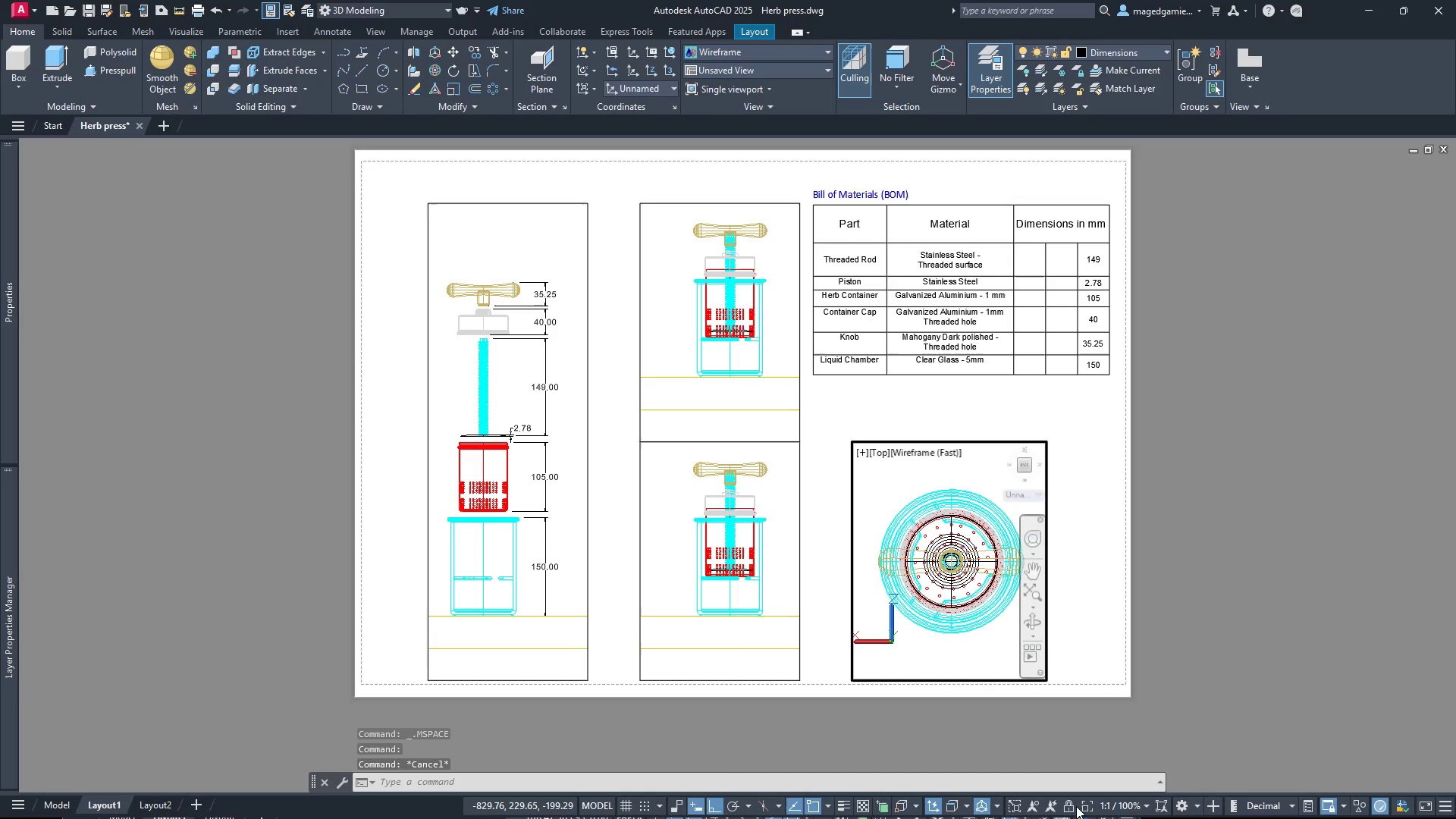 
left_click([1071, 806])
 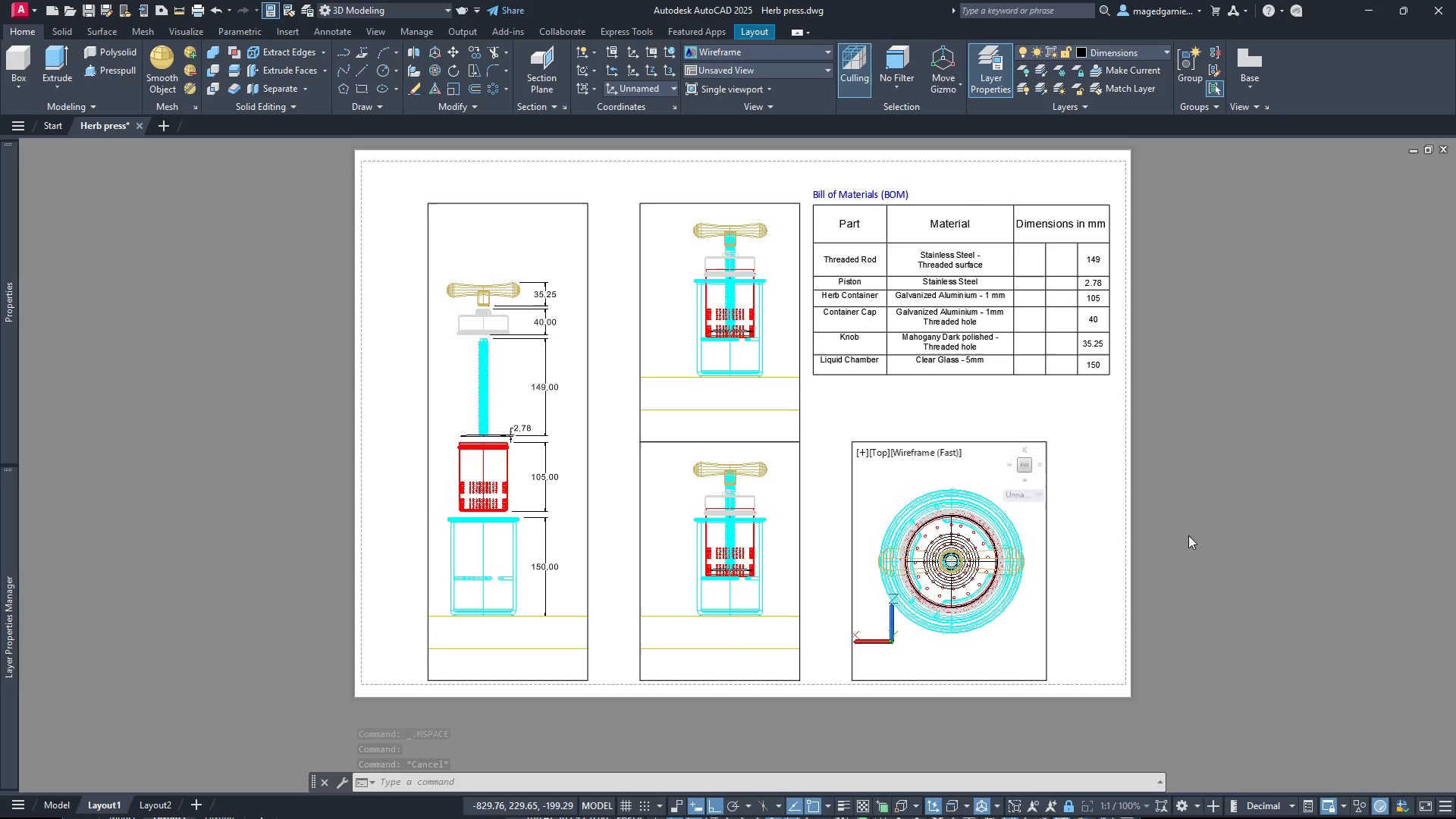 
wait(10.16)
 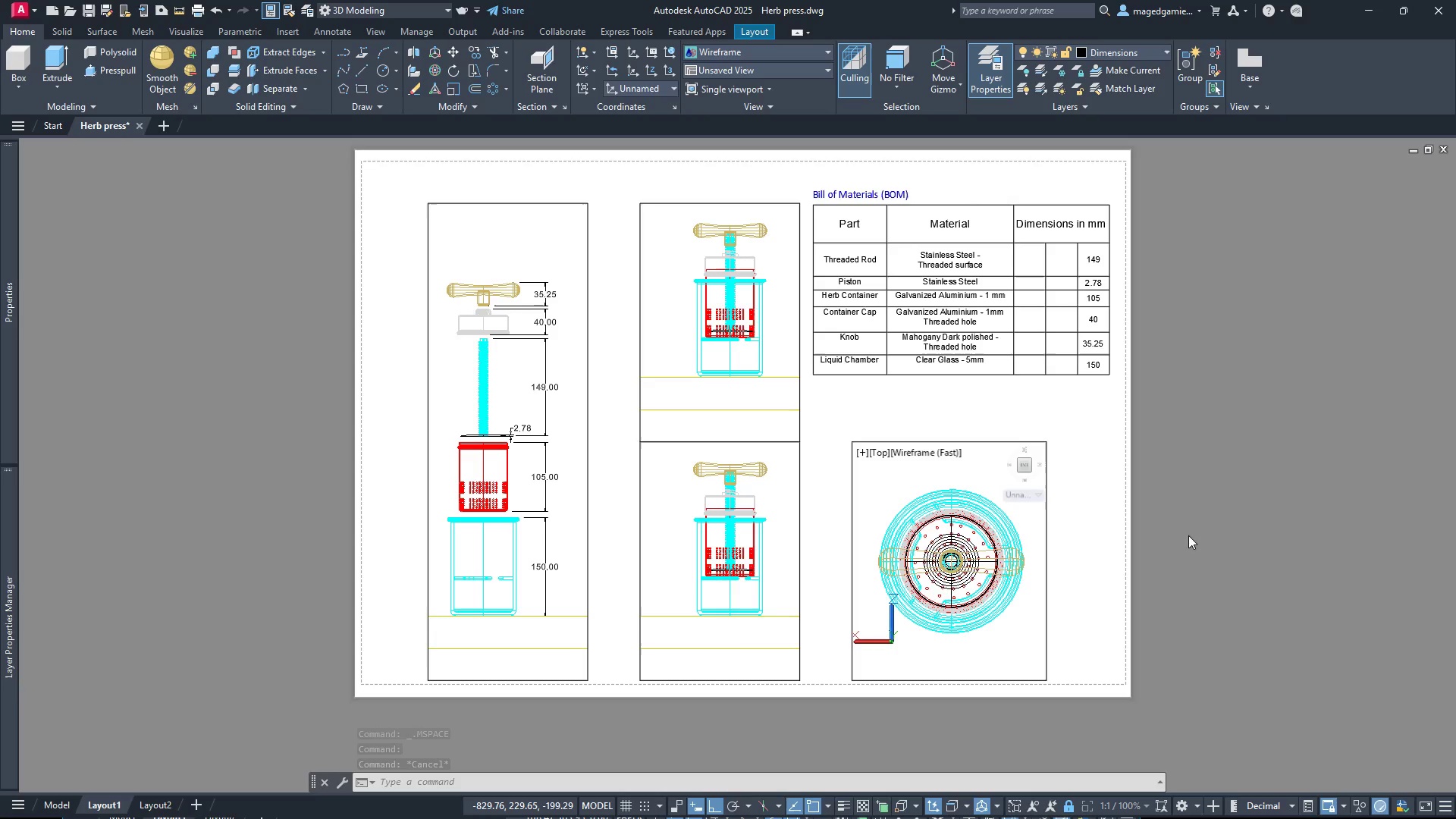 
left_click([673, 202])
 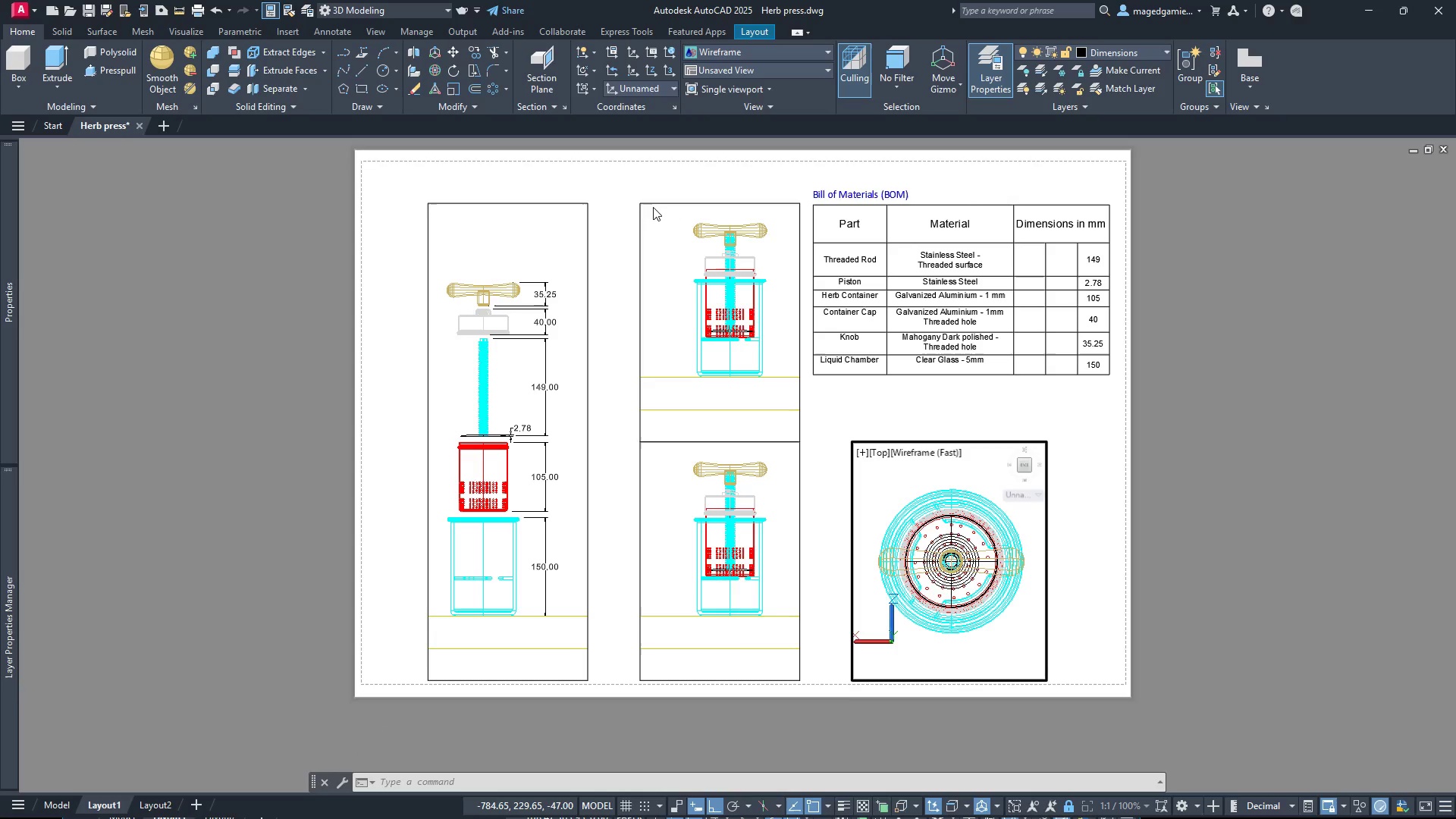 
left_click([653, 207])
 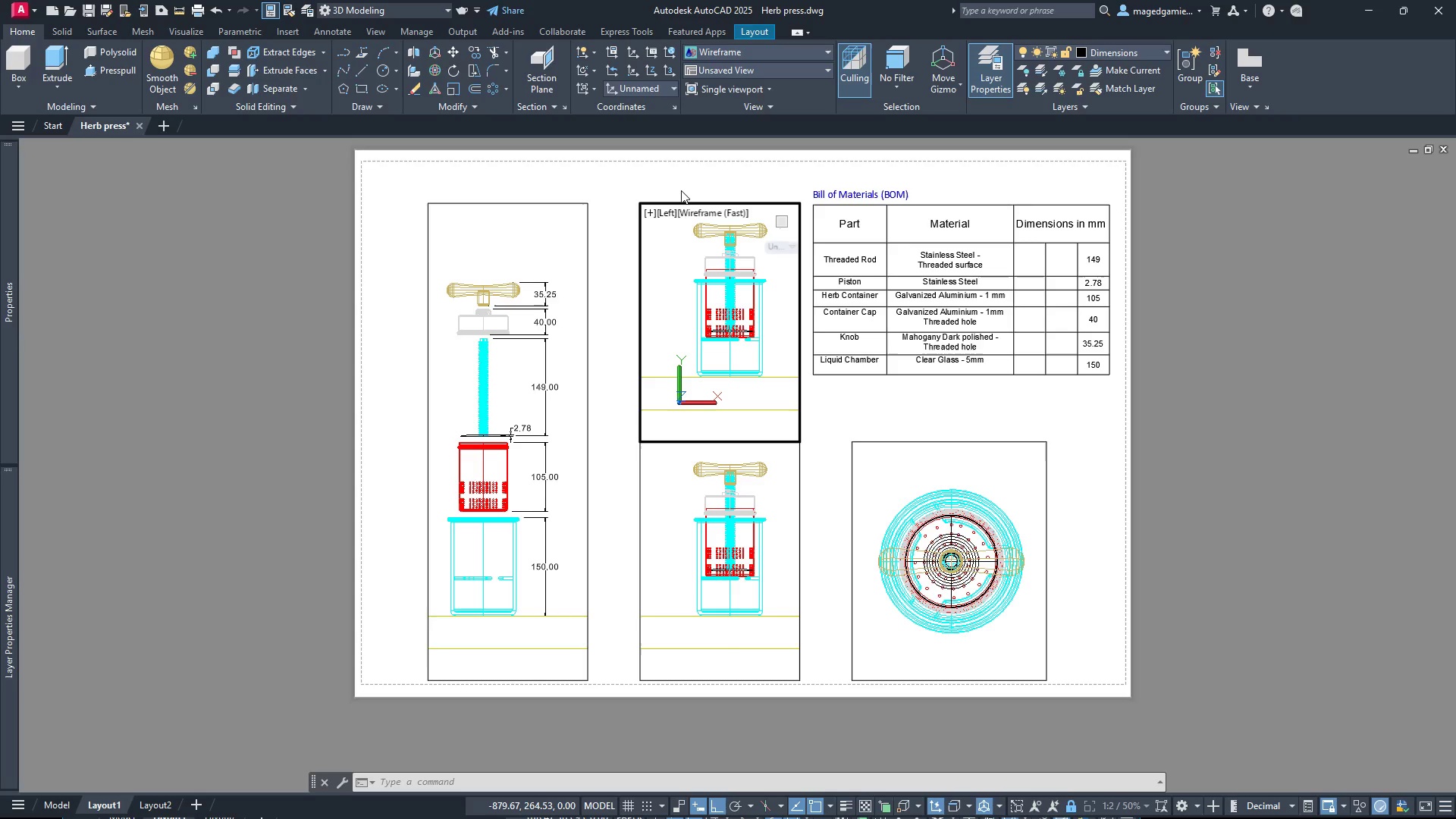 
left_click([682, 187])
 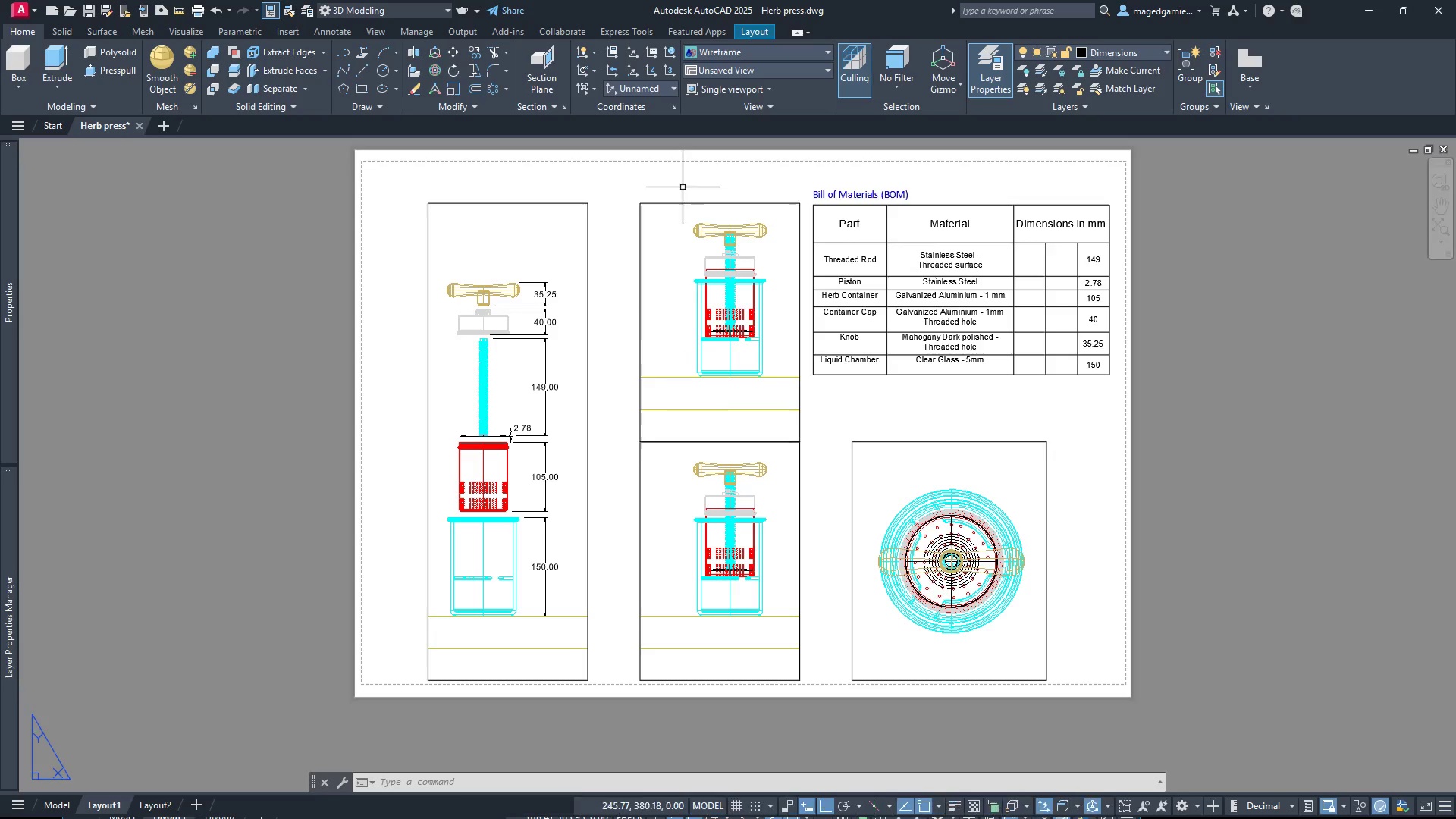 
double_click([682, 187])
 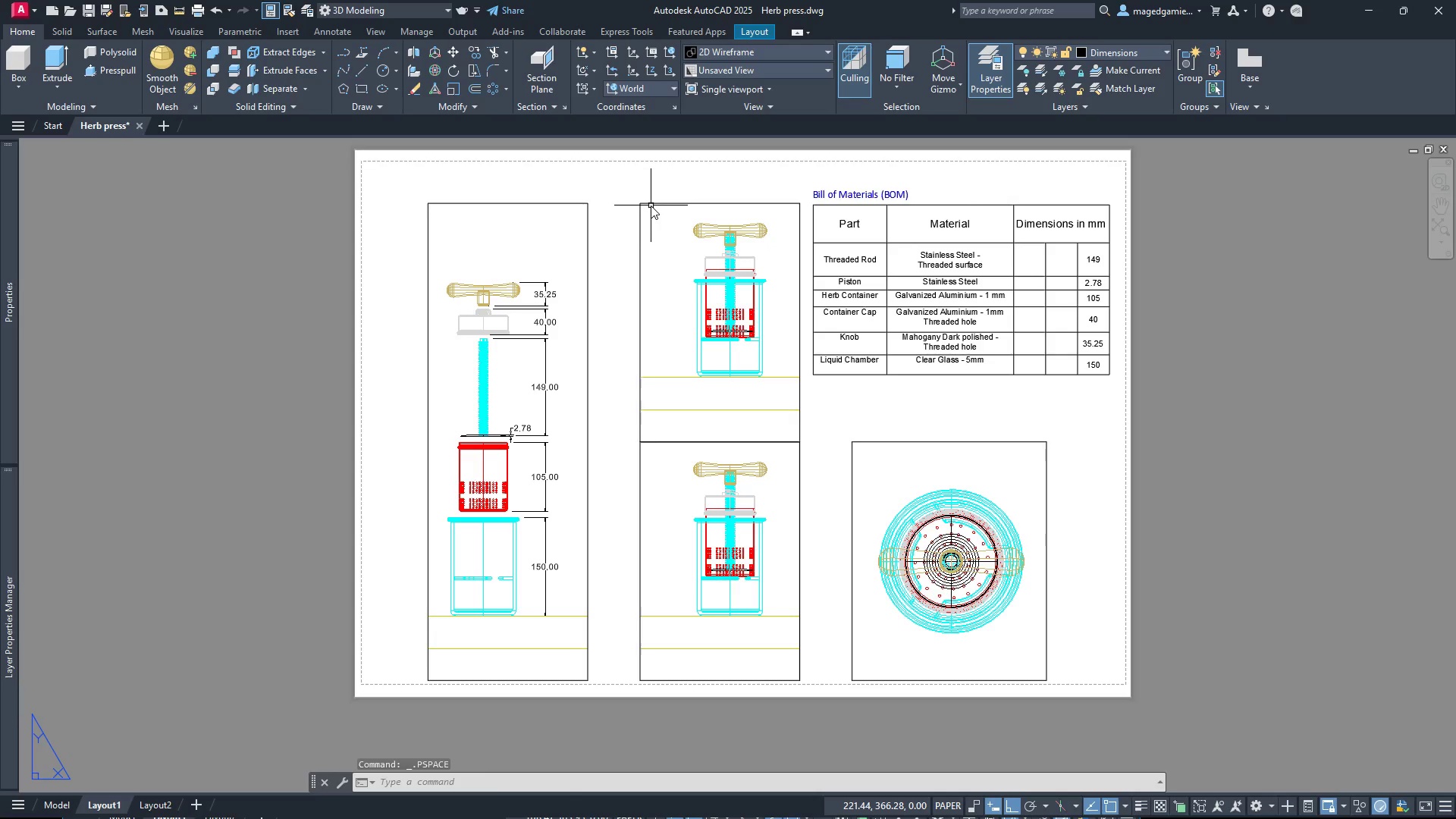 
left_click([651, 202])
 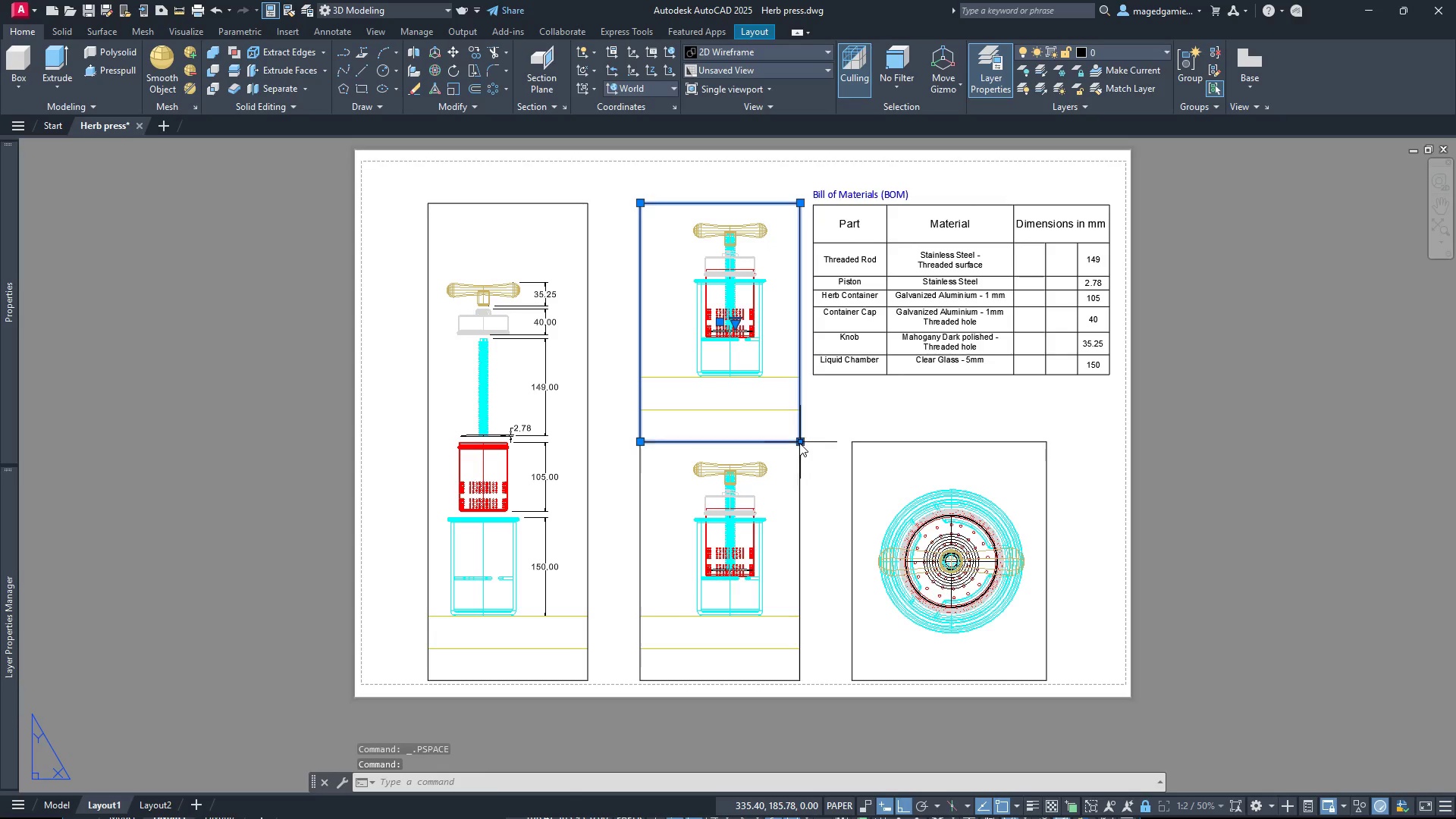 
left_click_drag(start_coordinate=[799, 441], to_coordinate=[797, 413])
 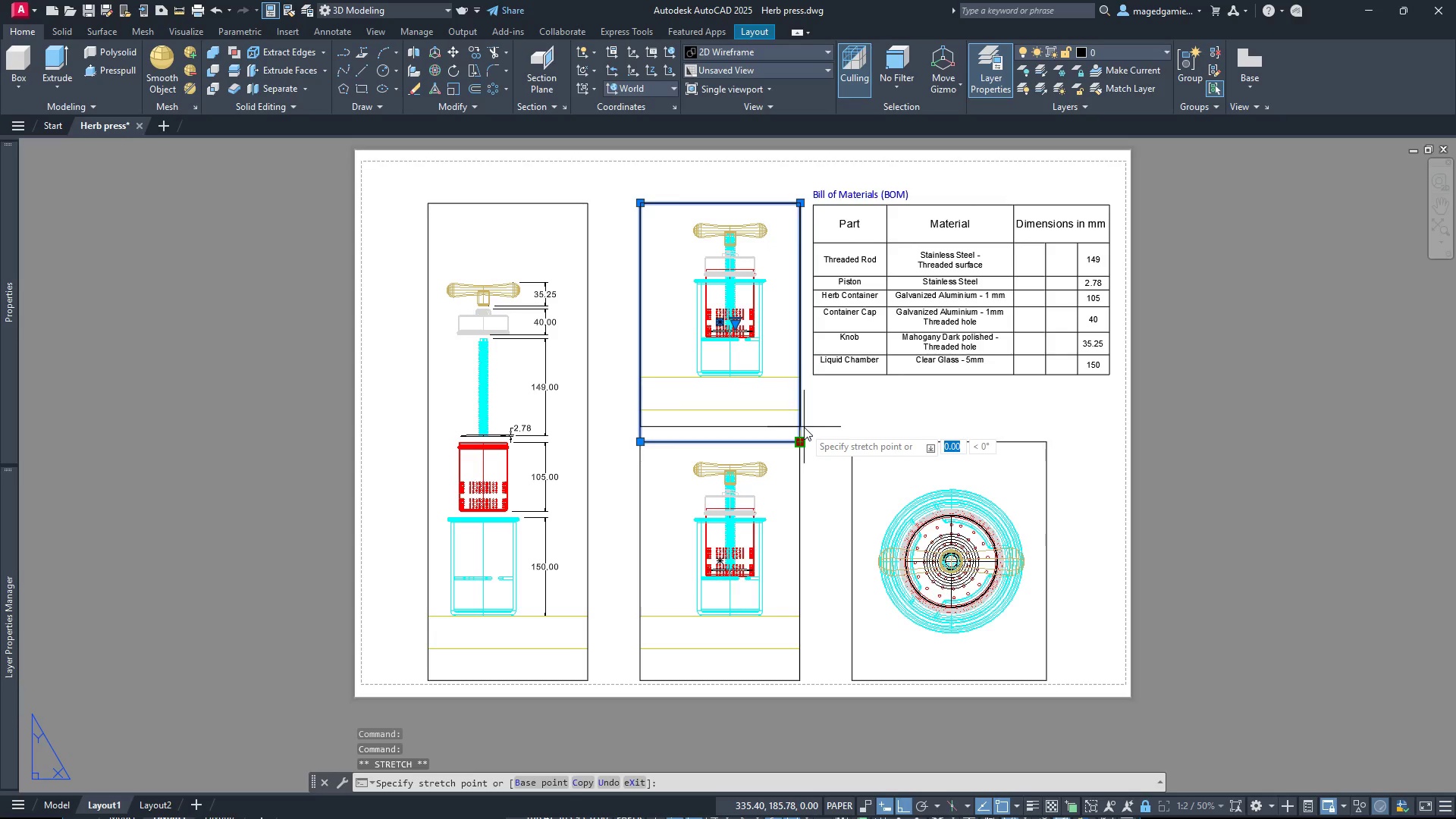 
left_click([804, 427])
 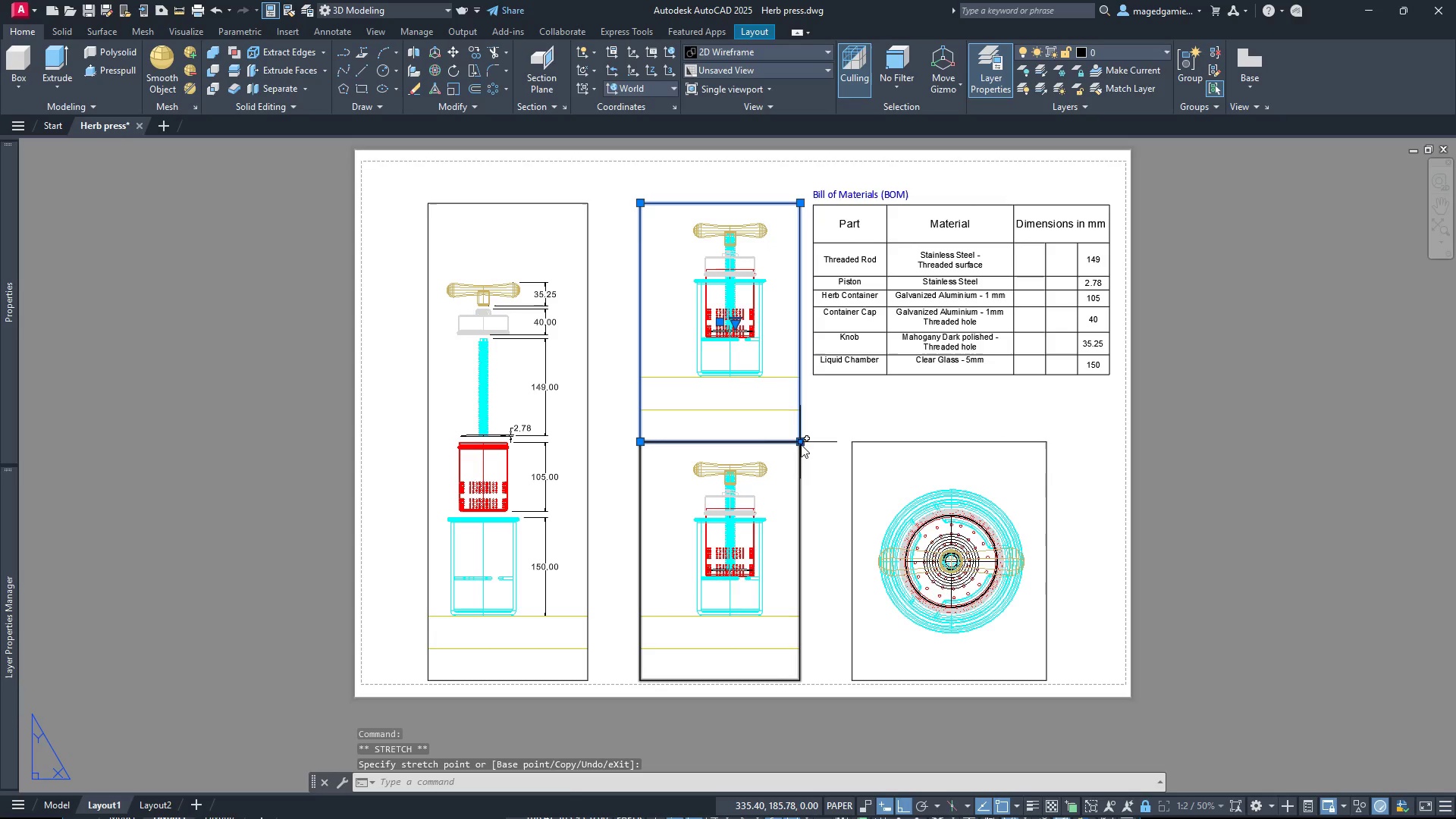 
left_click([801, 444])
 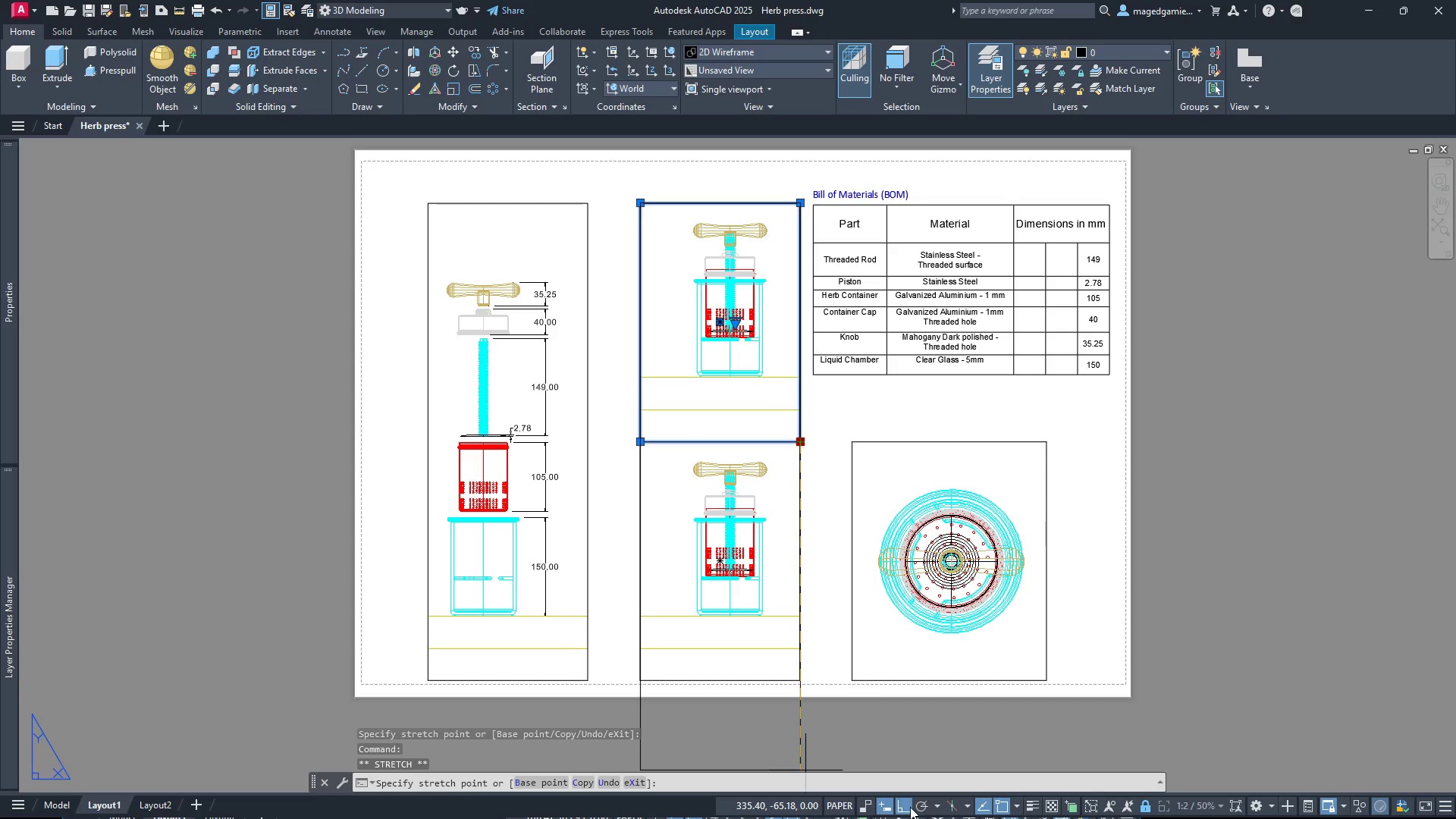 
left_click([1003, 805])
 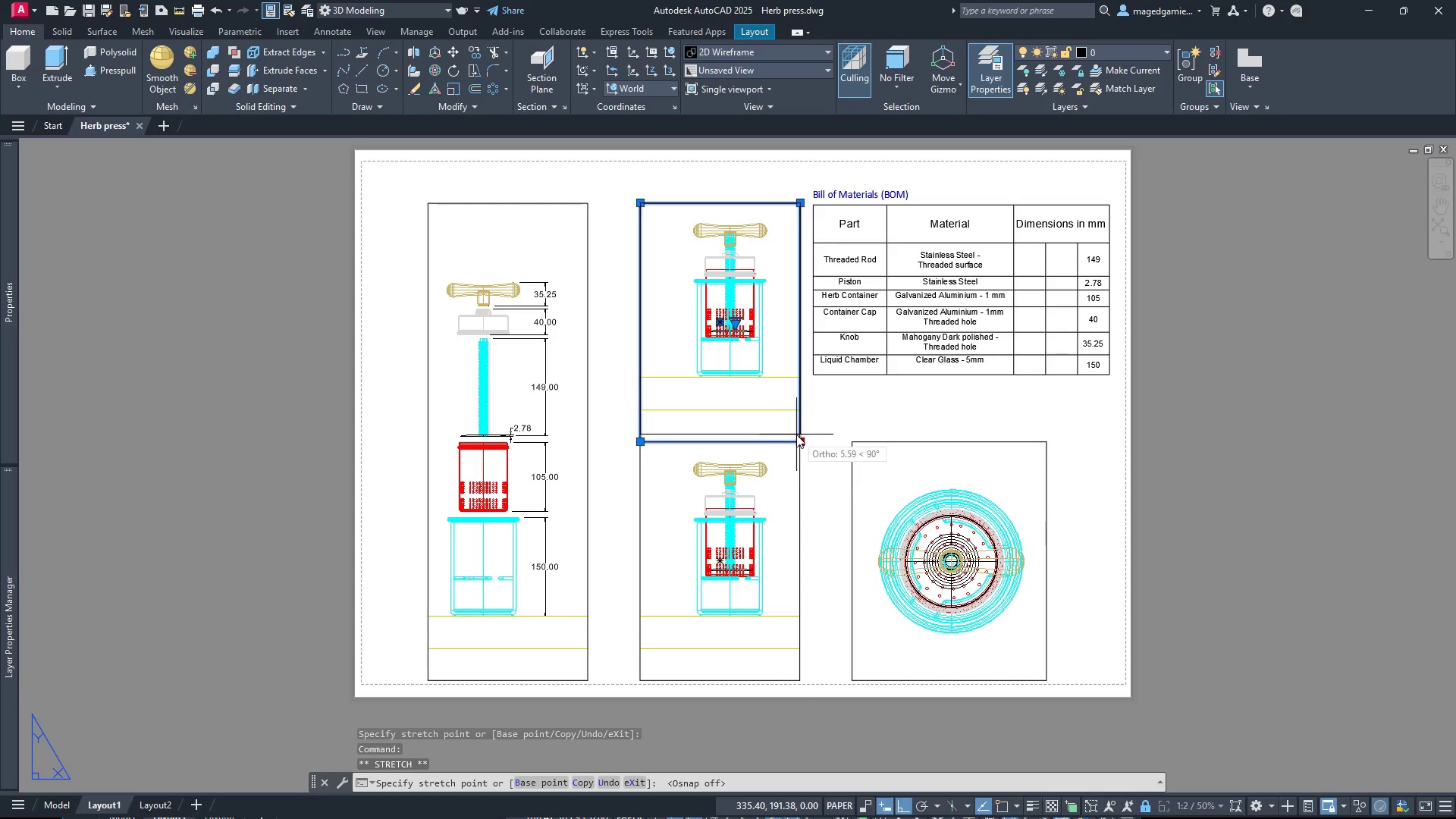 
left_click([796, 435])
 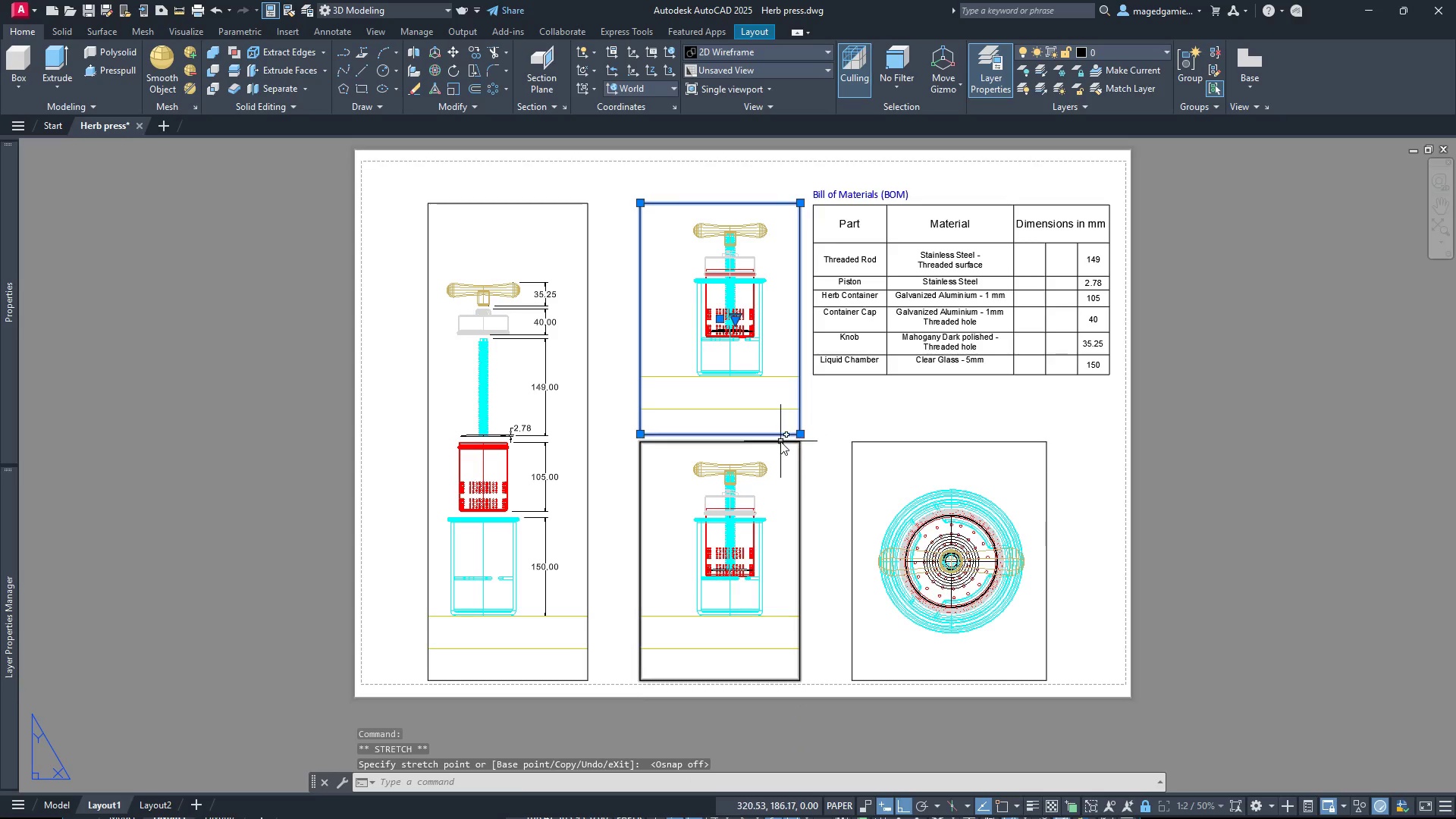 
left_click([780, 443])
 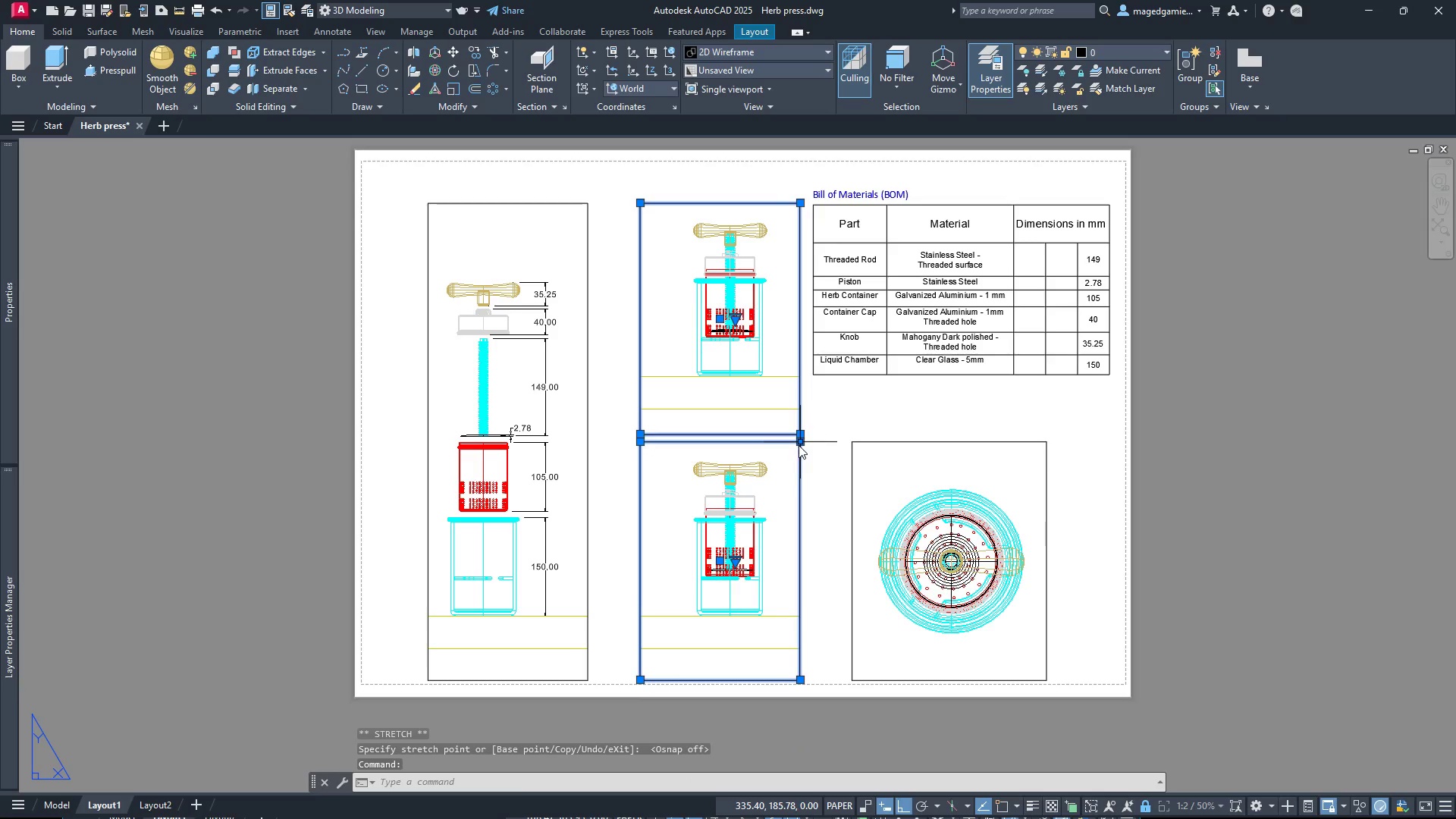 
left_click([799, 445])
 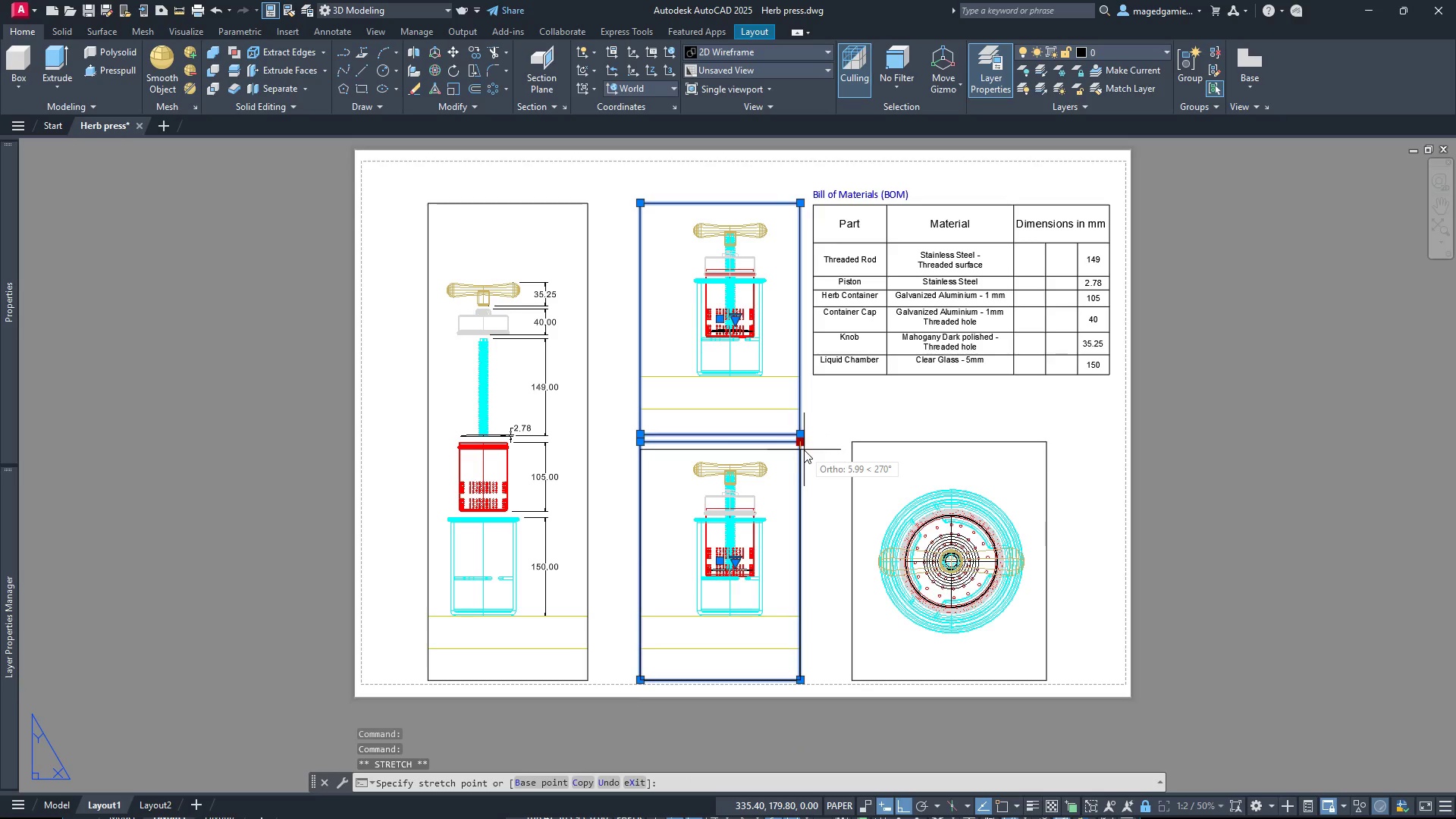 
left_click([804, 450])
 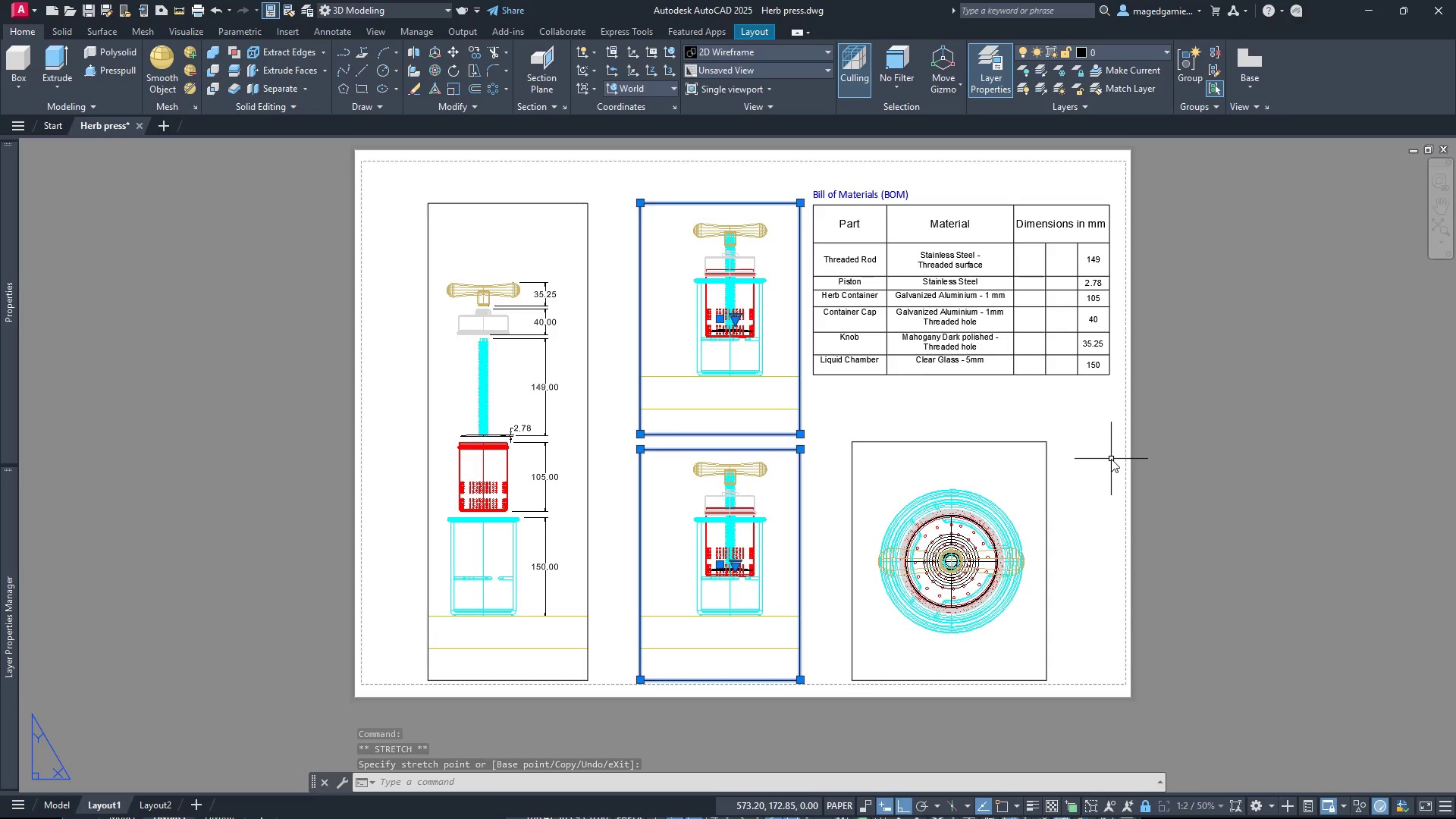 
wait(8.83)
 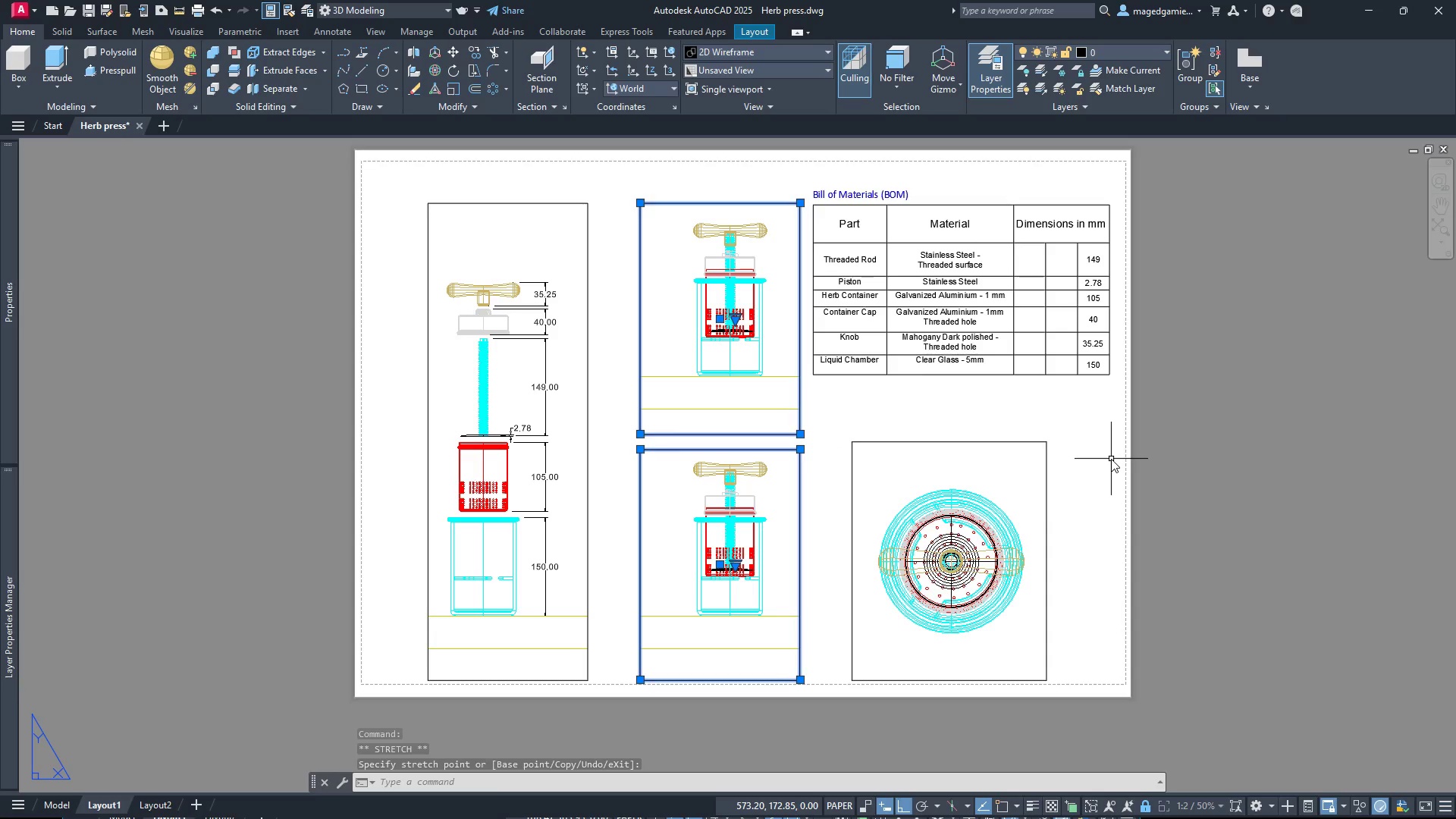 
key(Escape)
 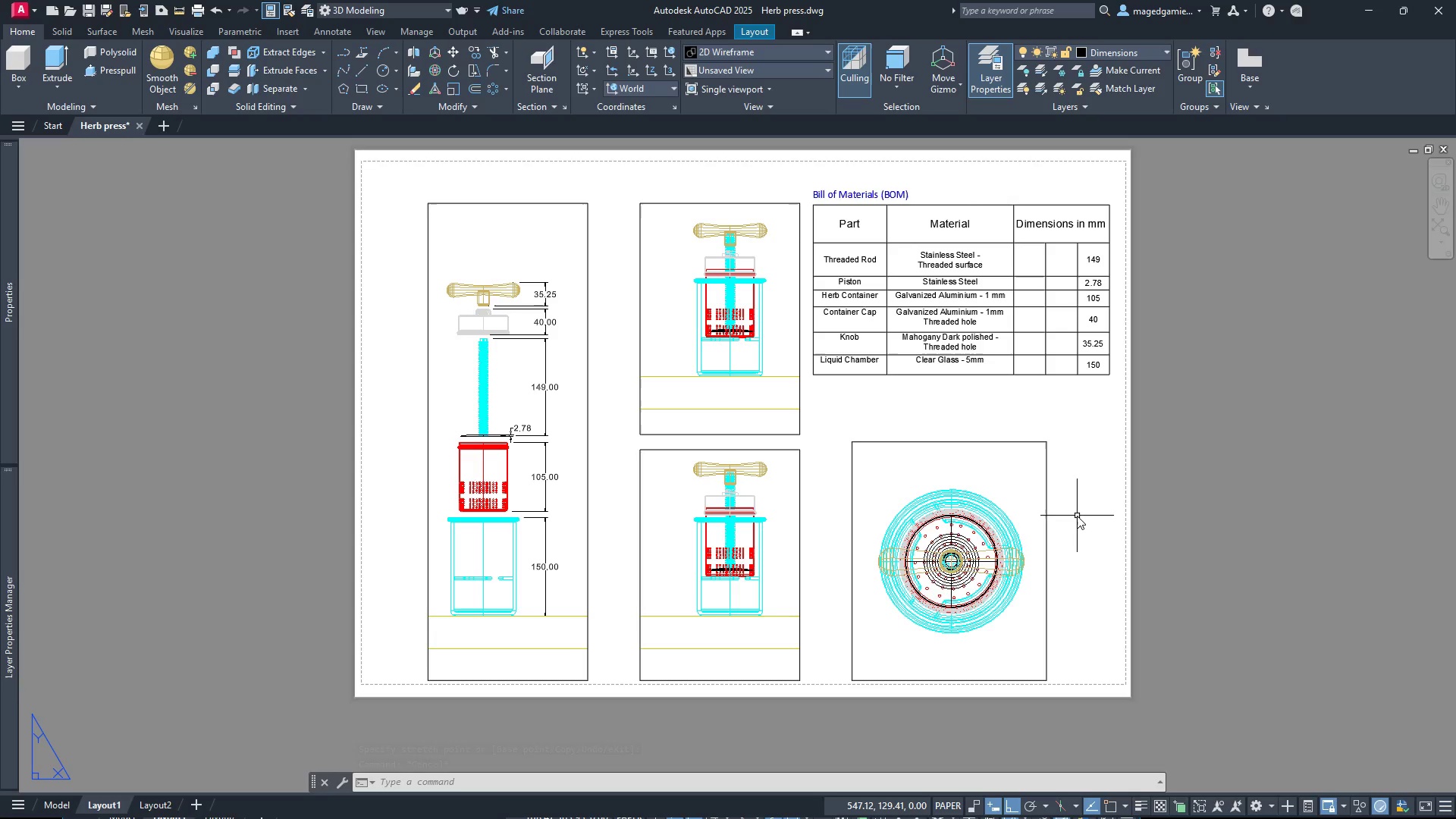 
wait(7.78)
 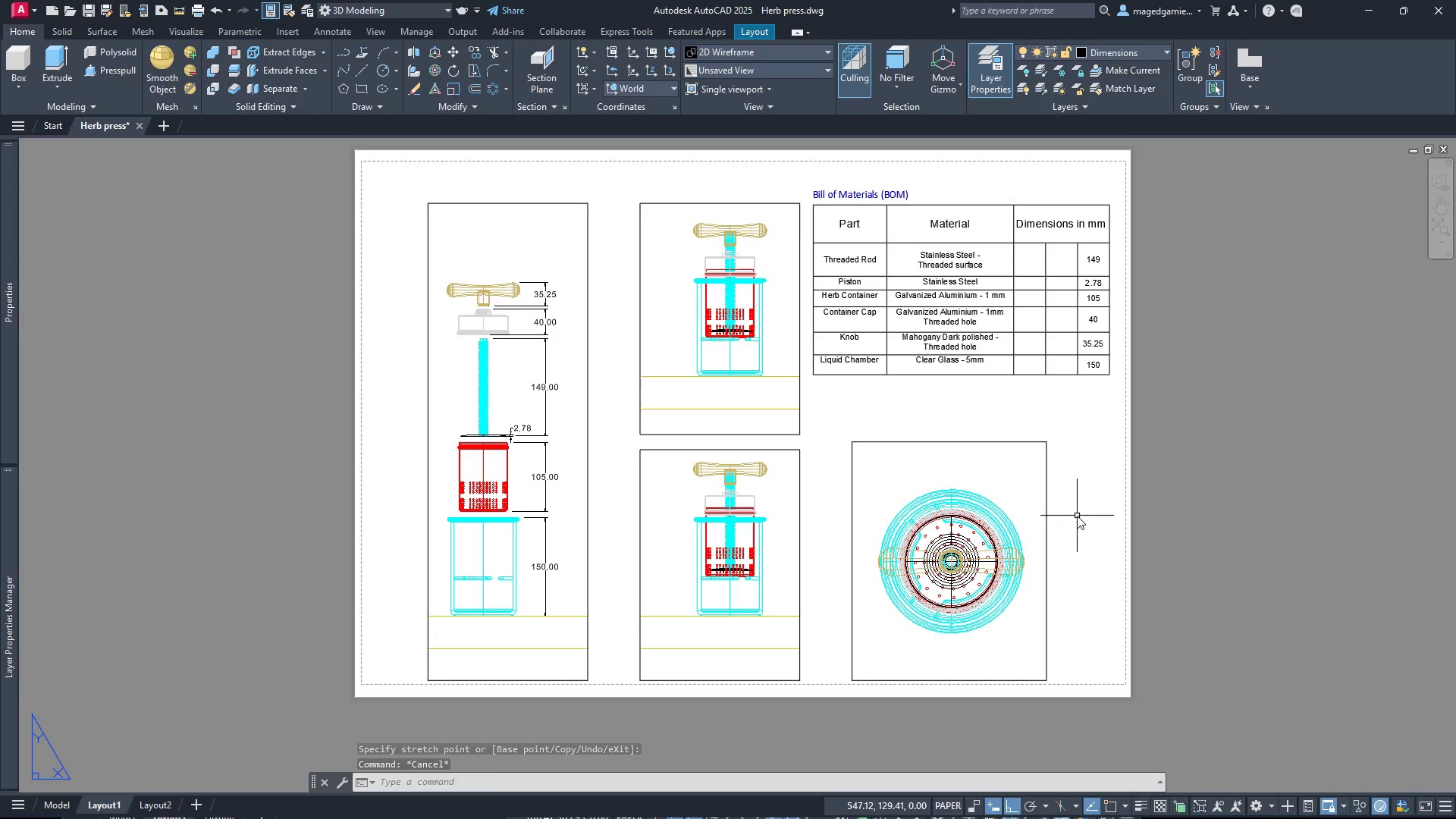 
scroll: coordinate [1098, 511], scroll_direction: up, amount: 1.0
 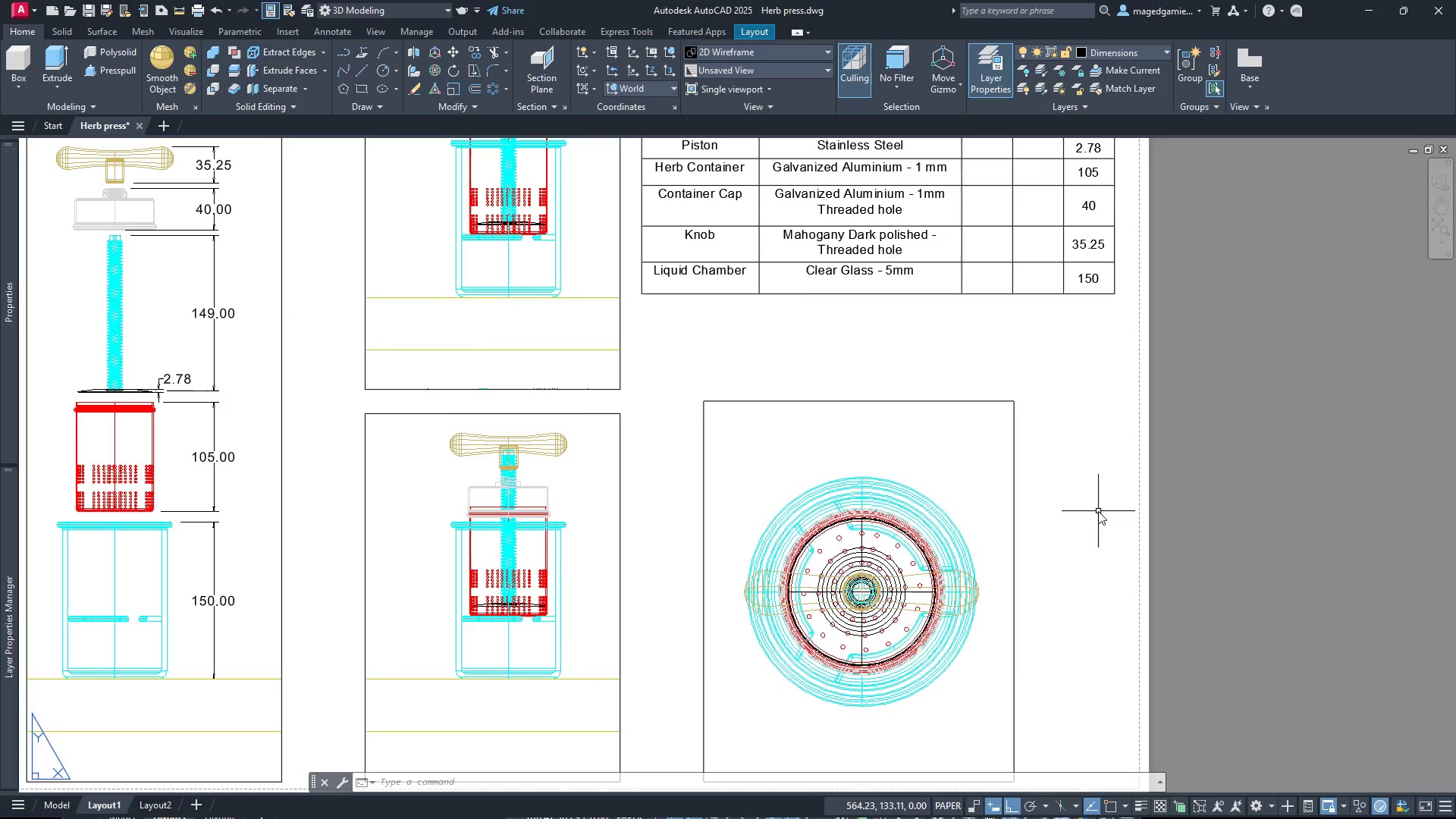 
scroll: coordinate [1098, 511], scroll_direction: down, amount: 1.0
 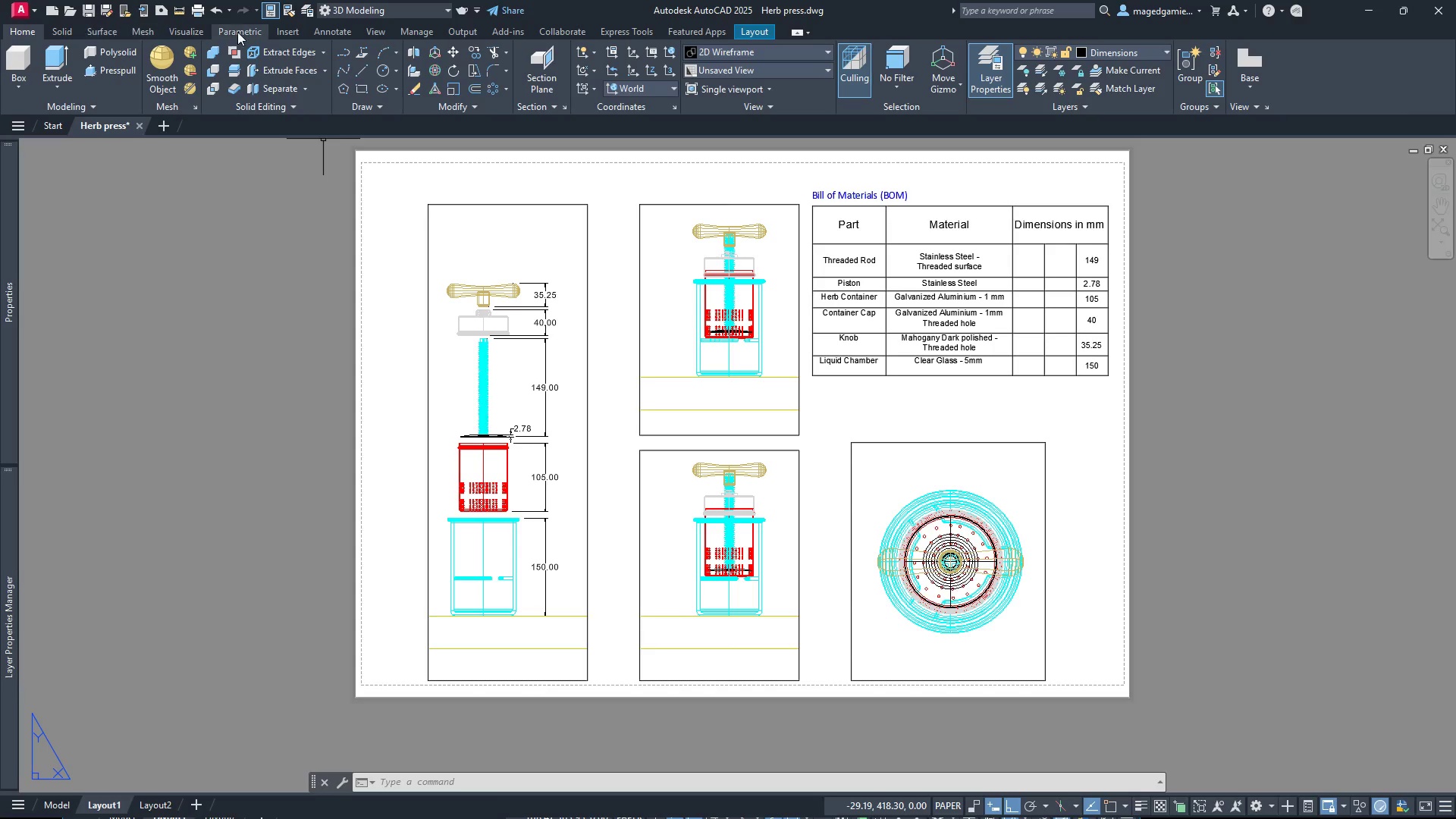 
left_click([344, 31])
 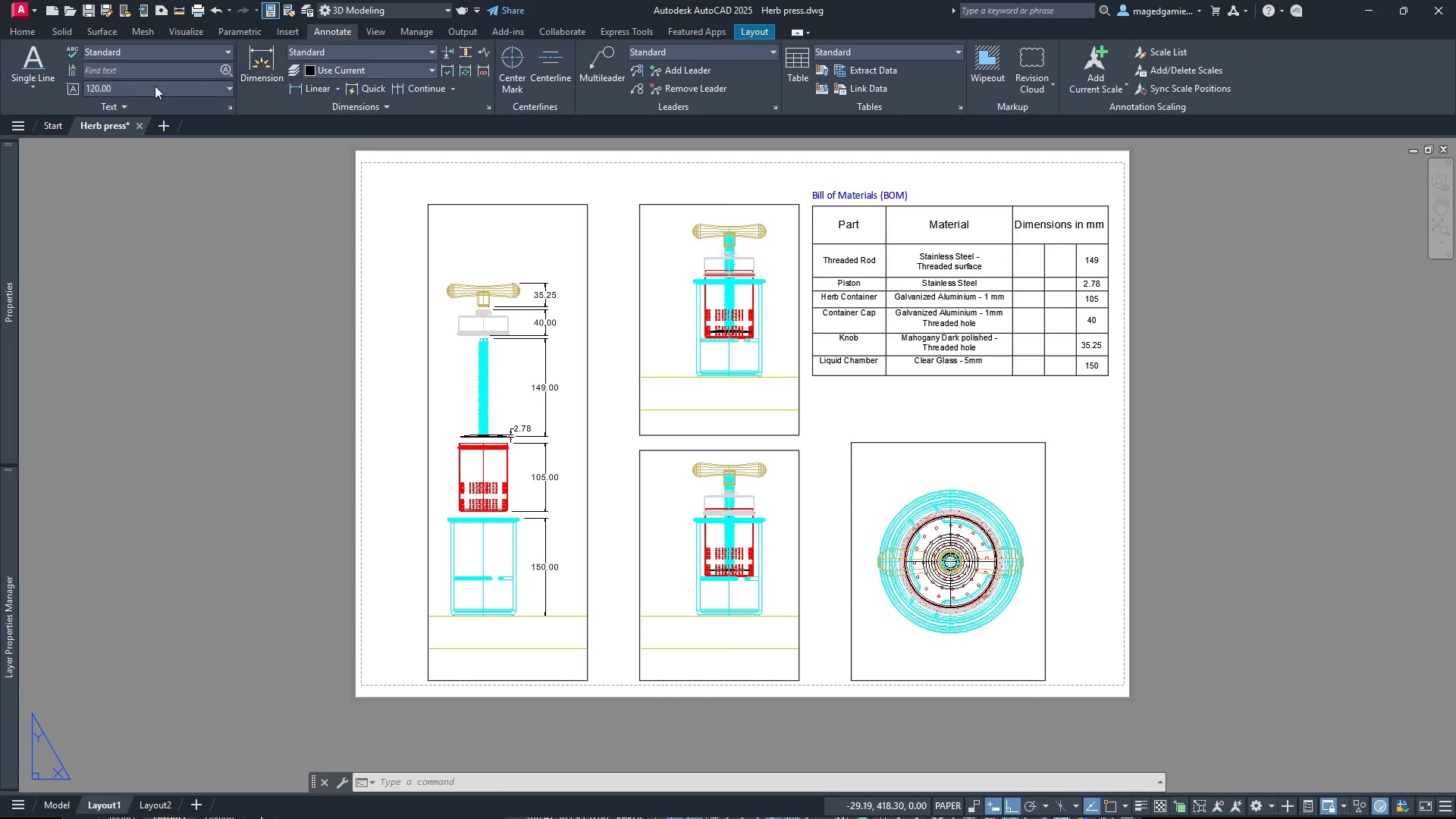 
left_click([27, 78])
 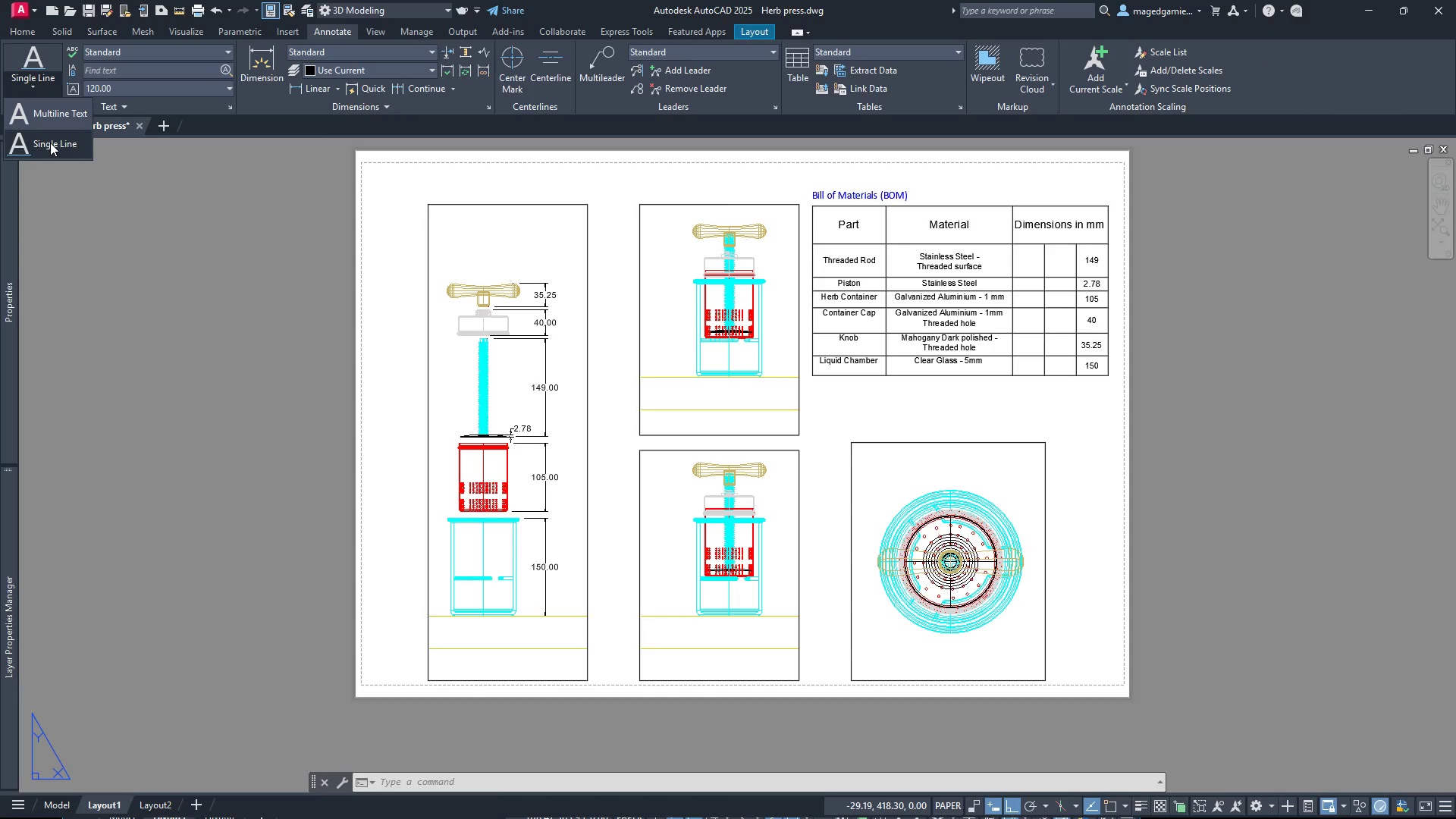 
left_click([50, 143])
 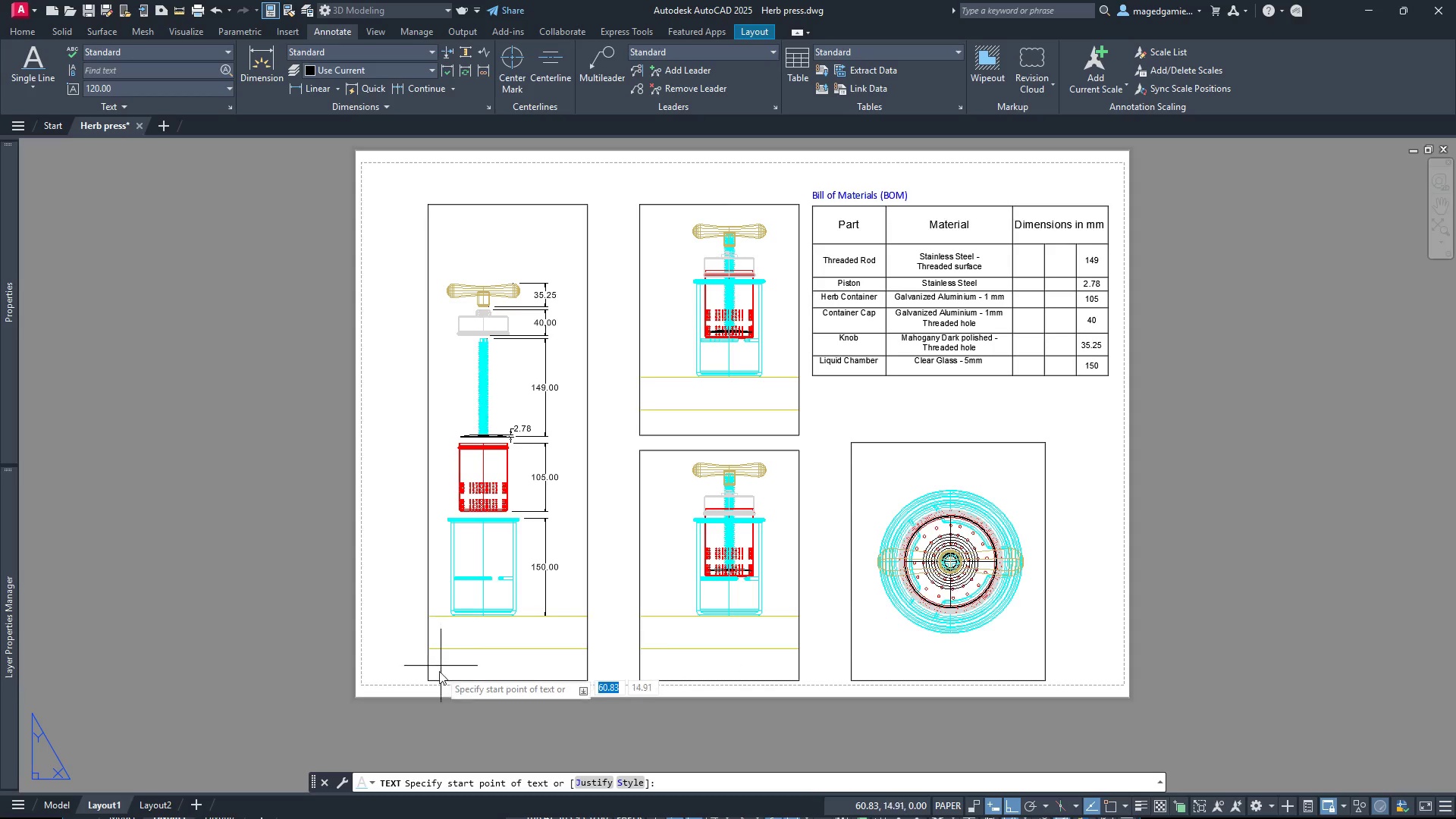 
wait(7.36)
 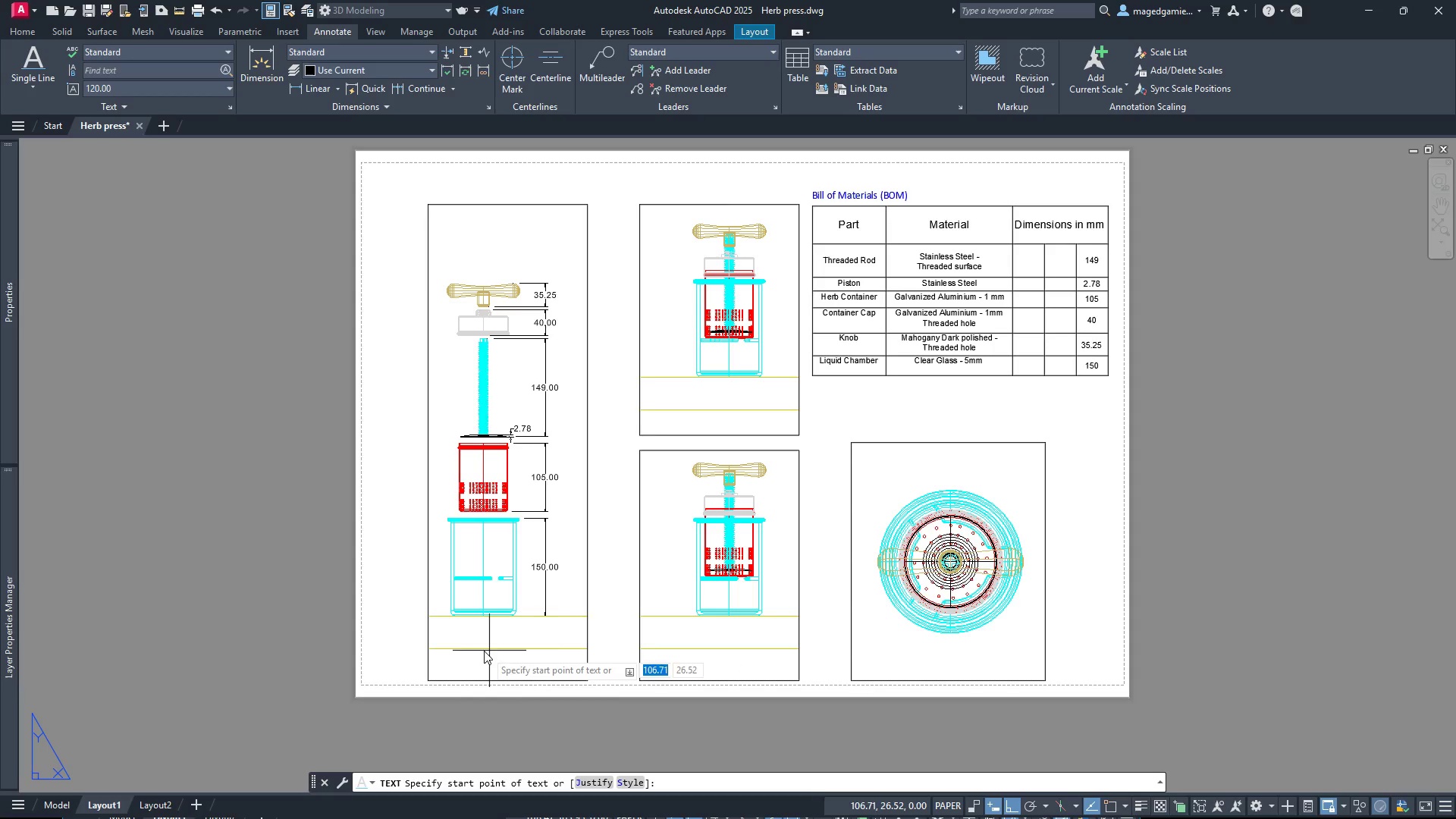 
left_click([435, 679])
 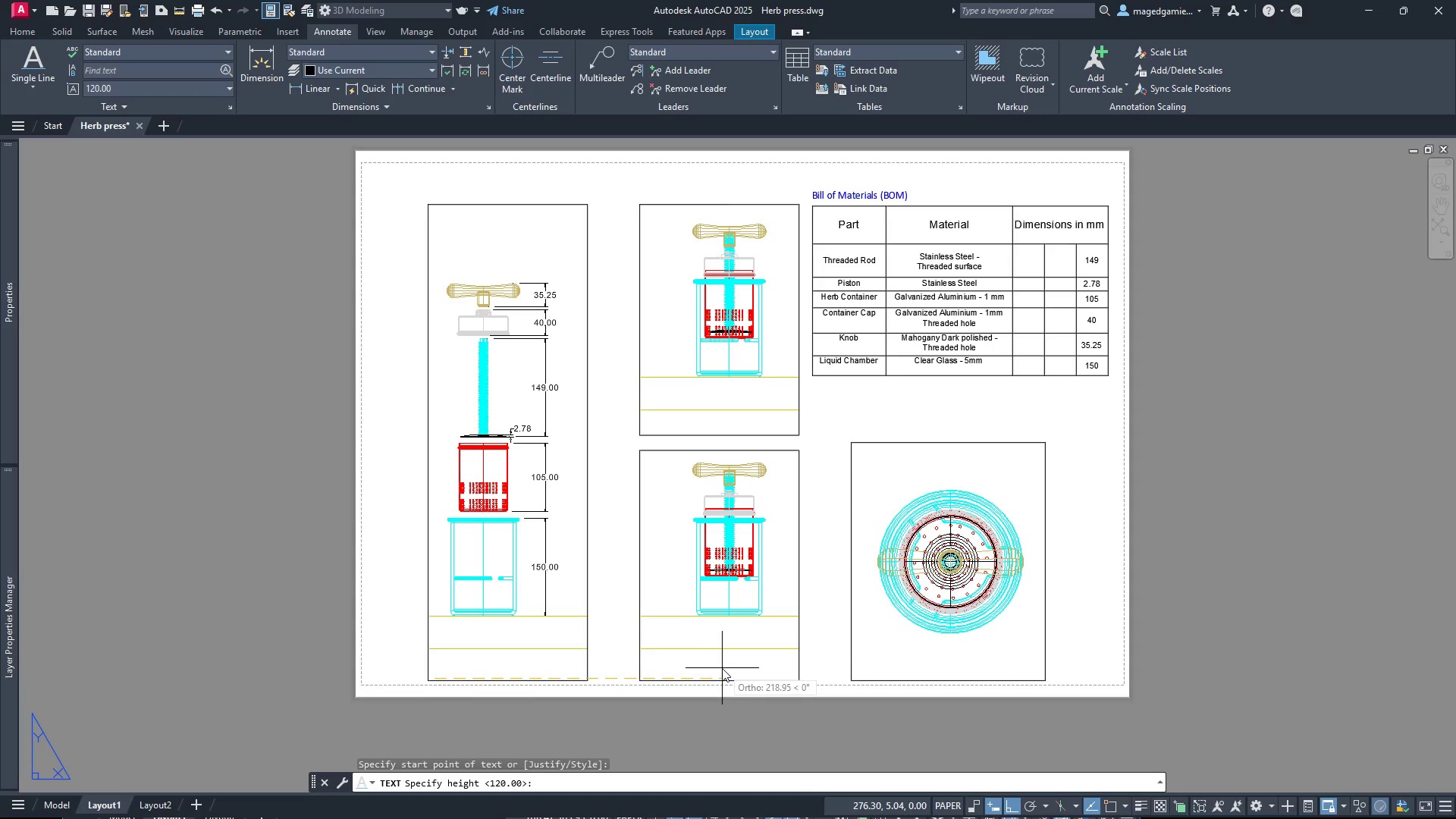 
left_click([723, 668])
 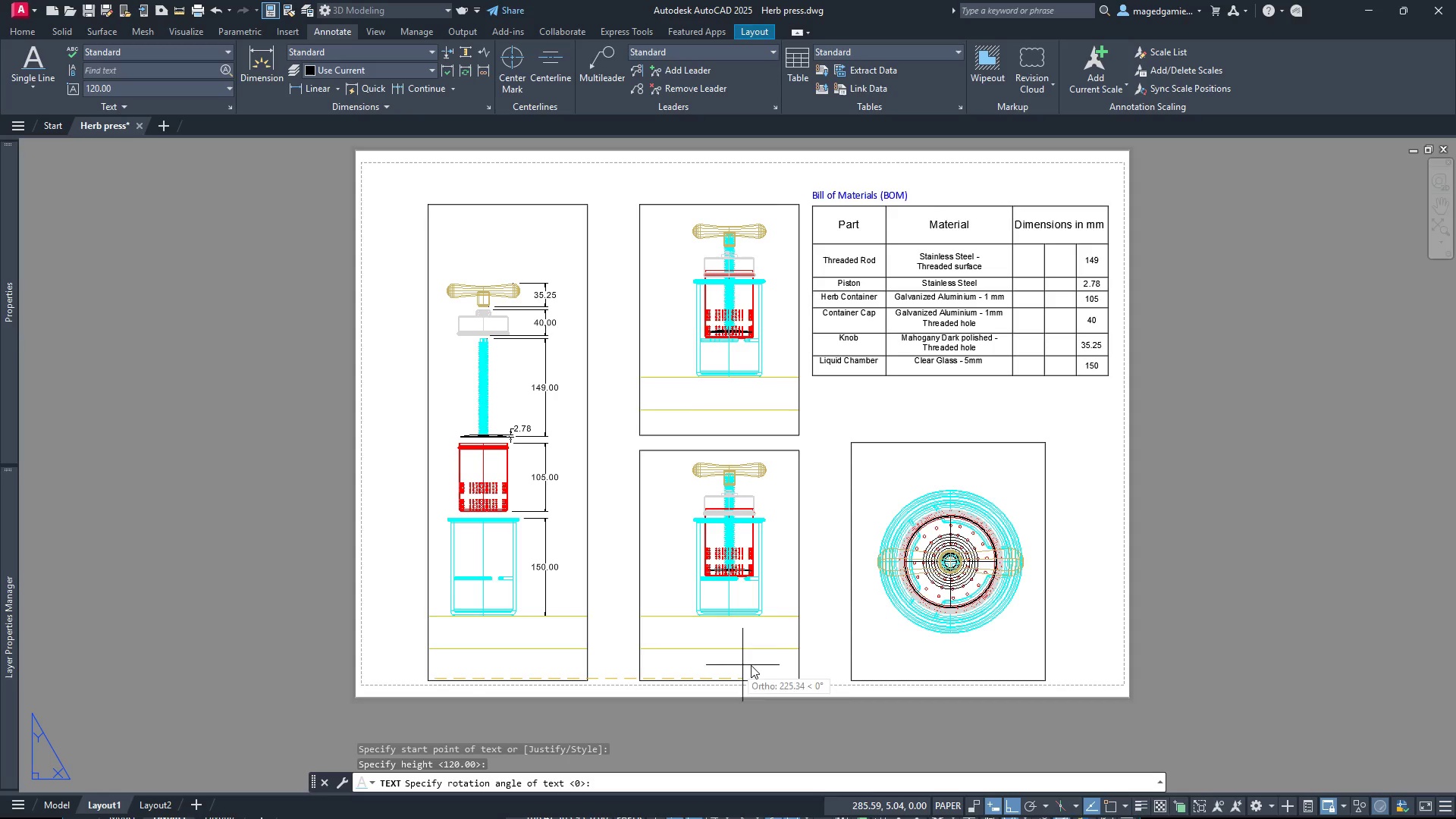 
left_click([821, 665])
 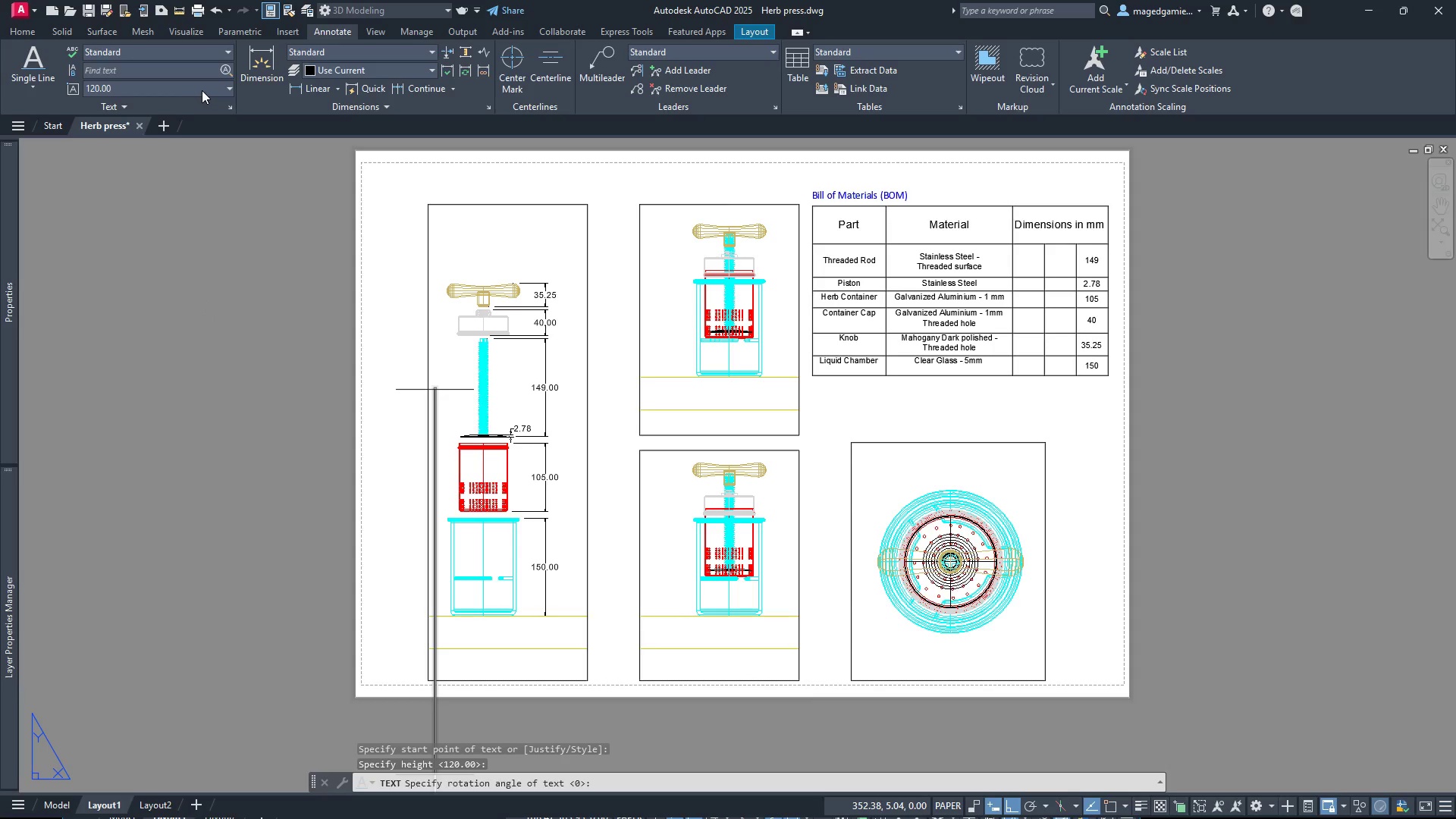 
left_click([229, 85])
 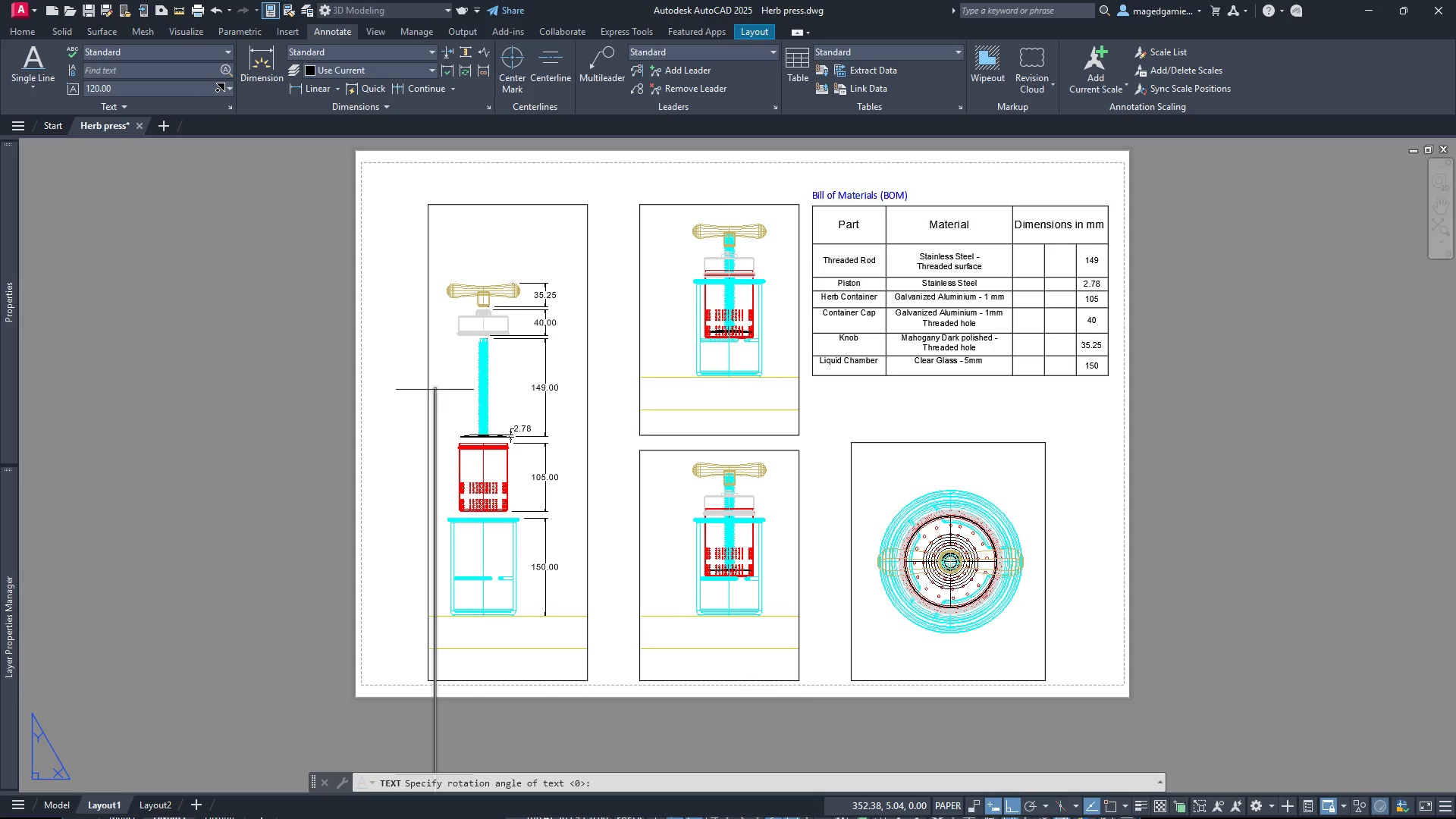 
key(Escape)
 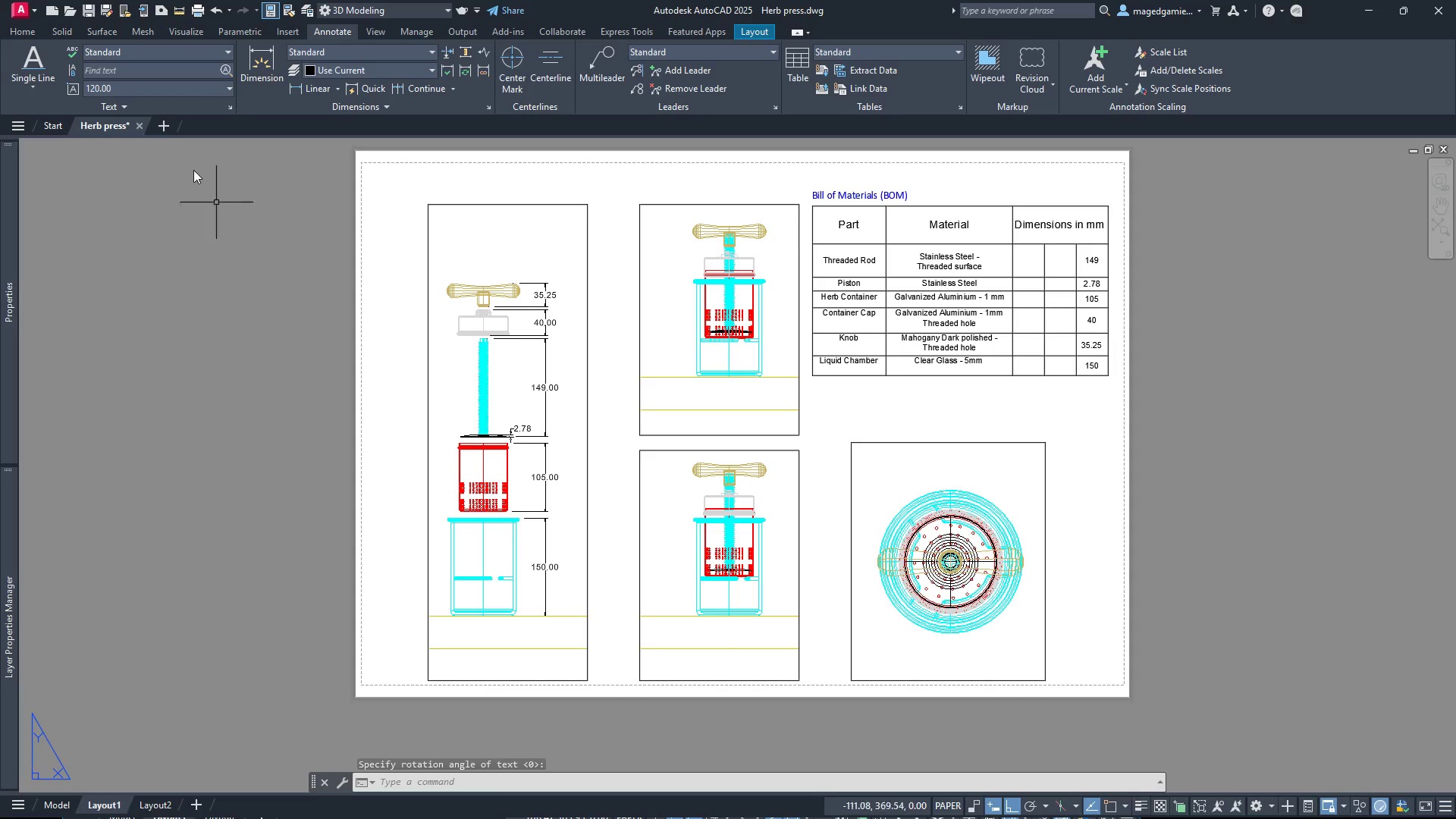 
left_click([28, 81])
 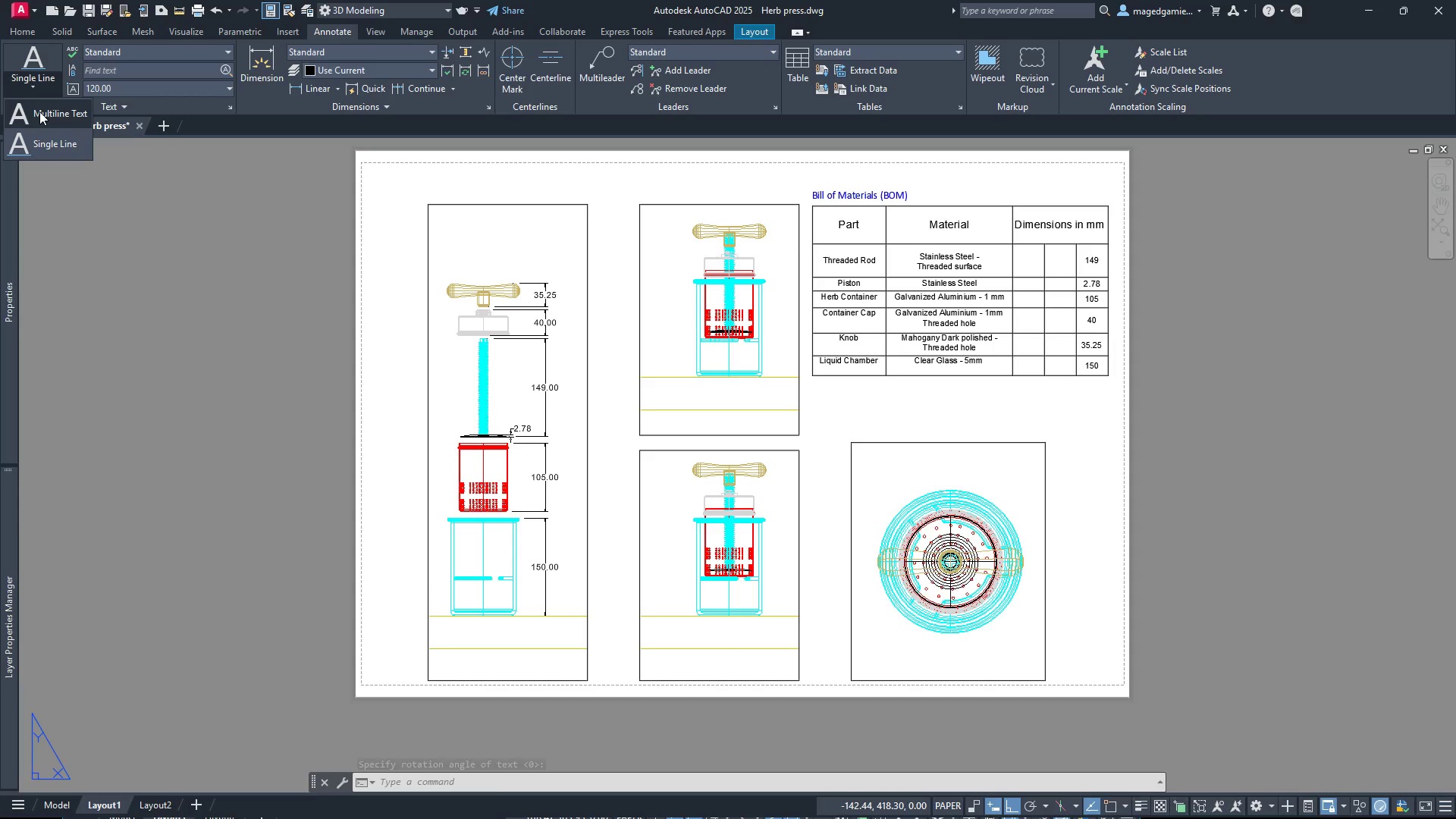 
left_click([45, 143])
 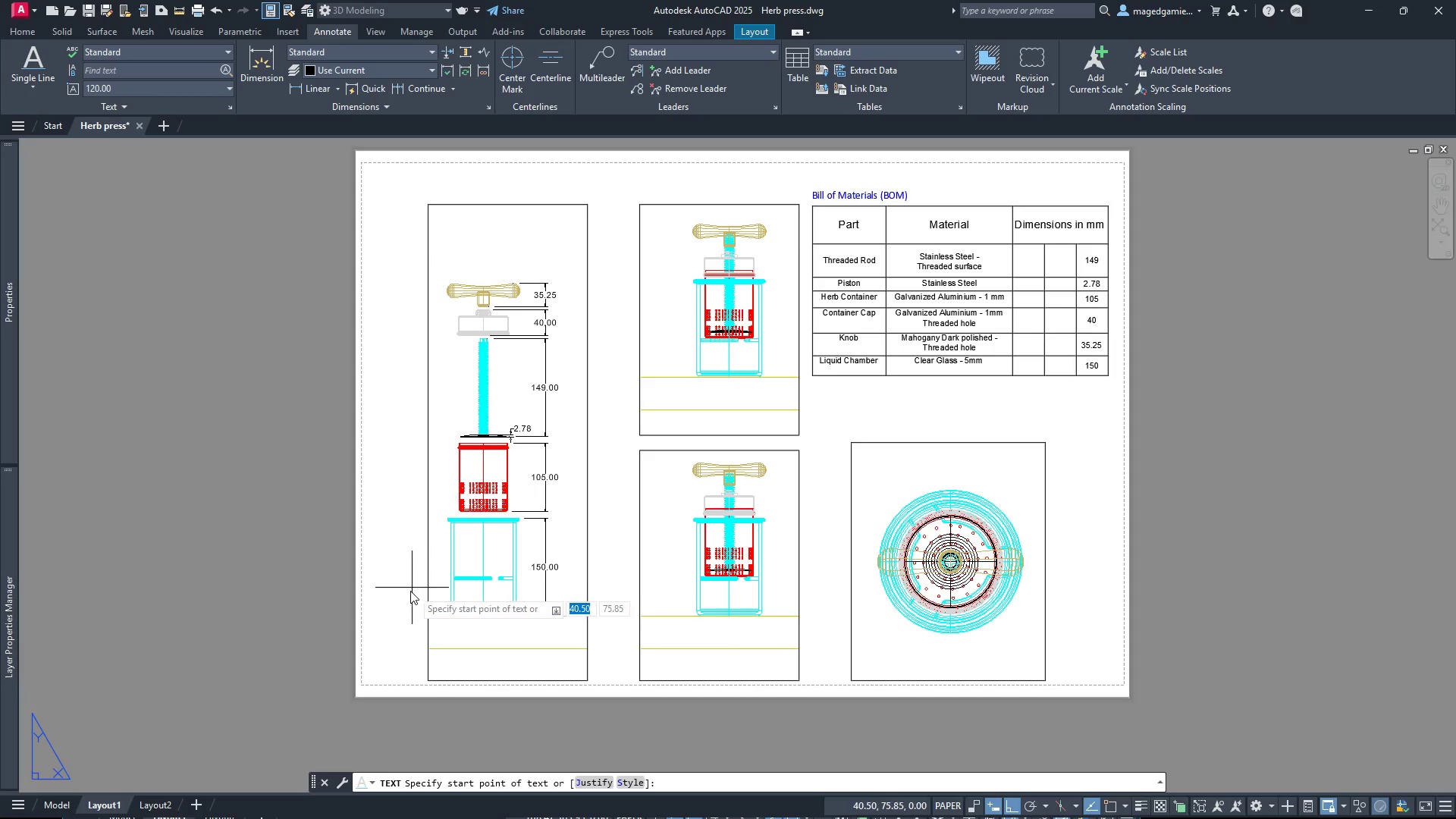 
double_click([410, 596])
 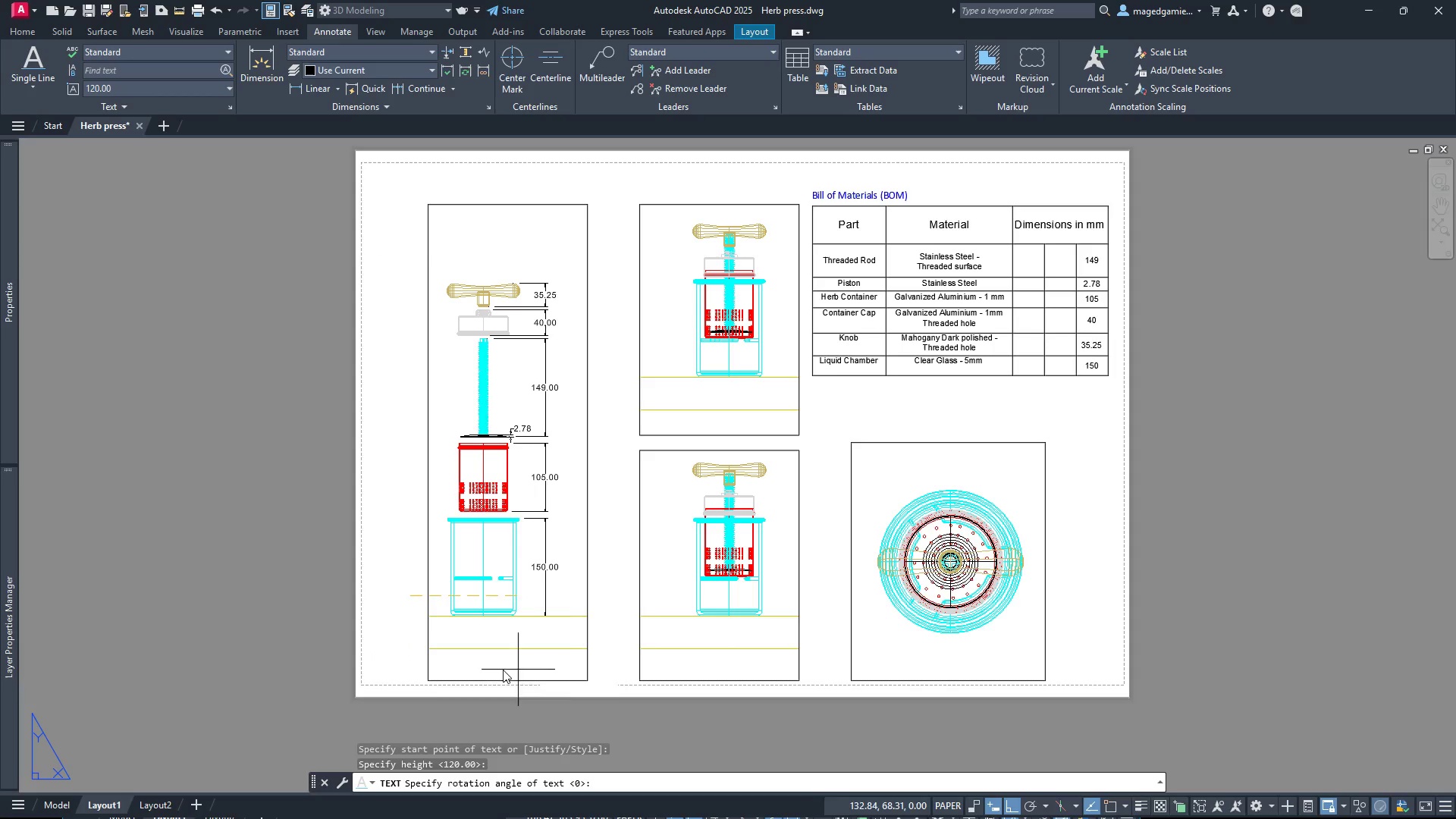 
double_click([414, 657])
 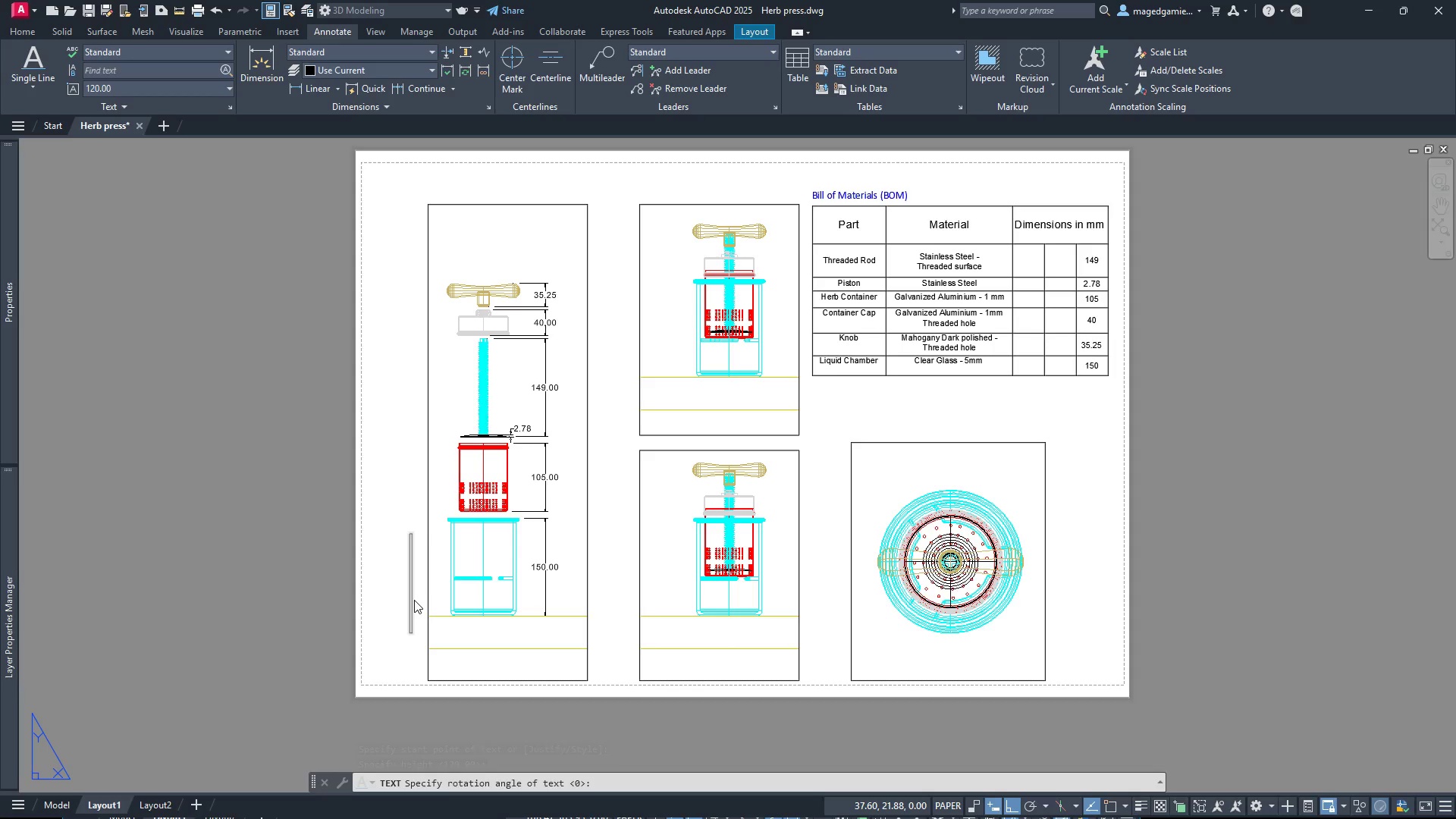 
wait(7.42)
 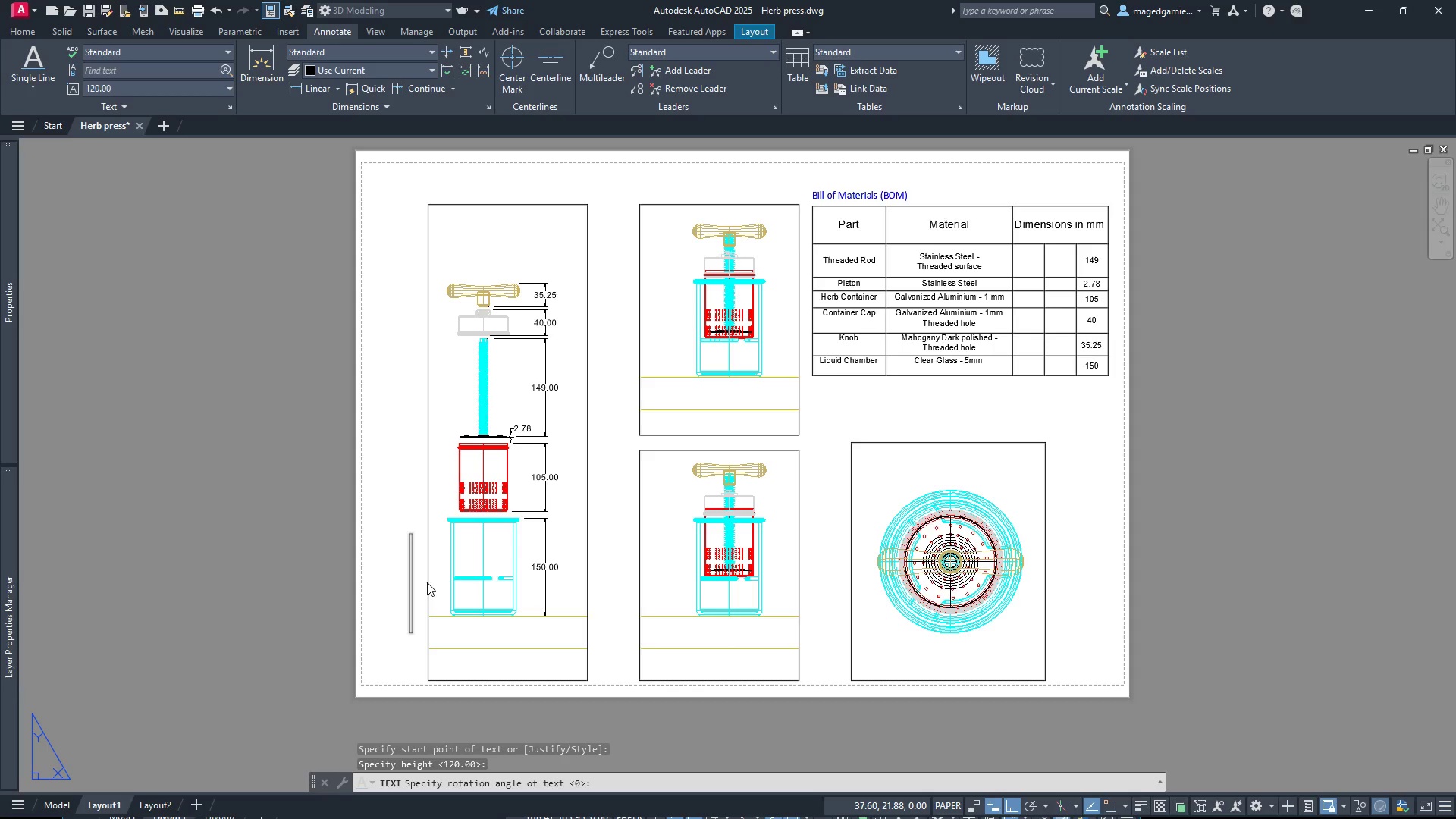 
type(ddd)
 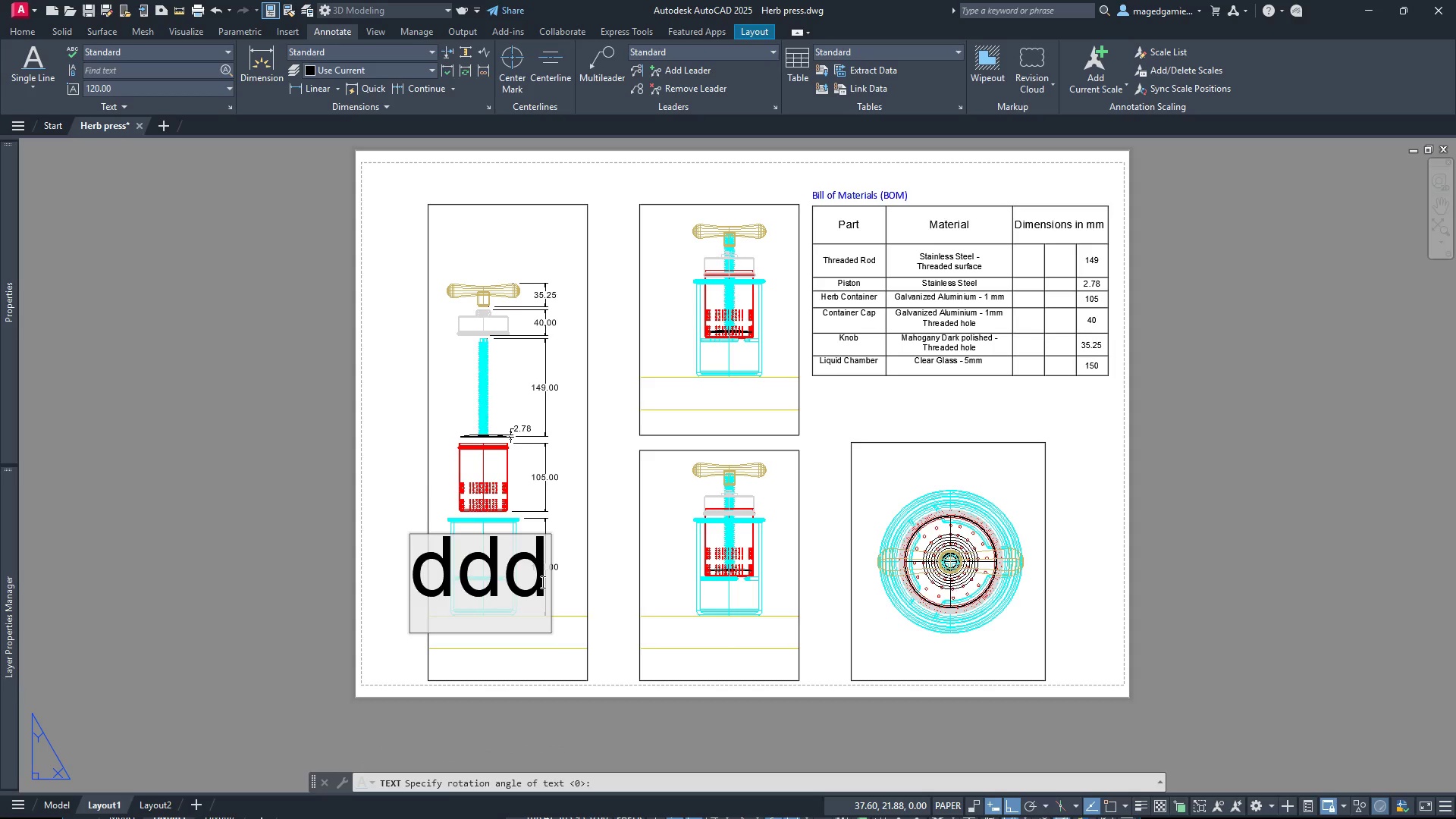 
left_click_drag(start_coordinate=[541, 582], to_coordinate=[431, 576])
 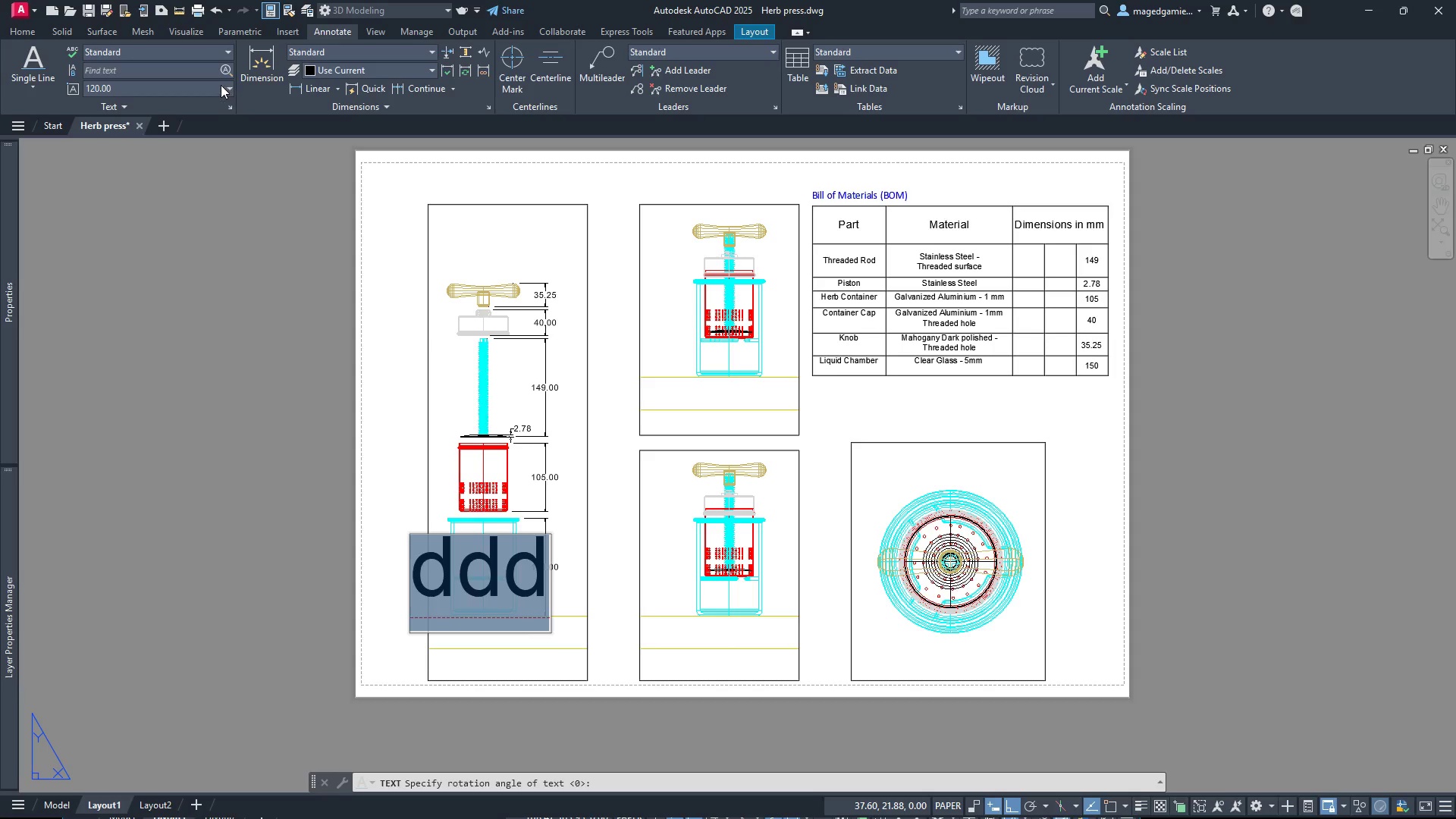 
left_click([219, 85])
 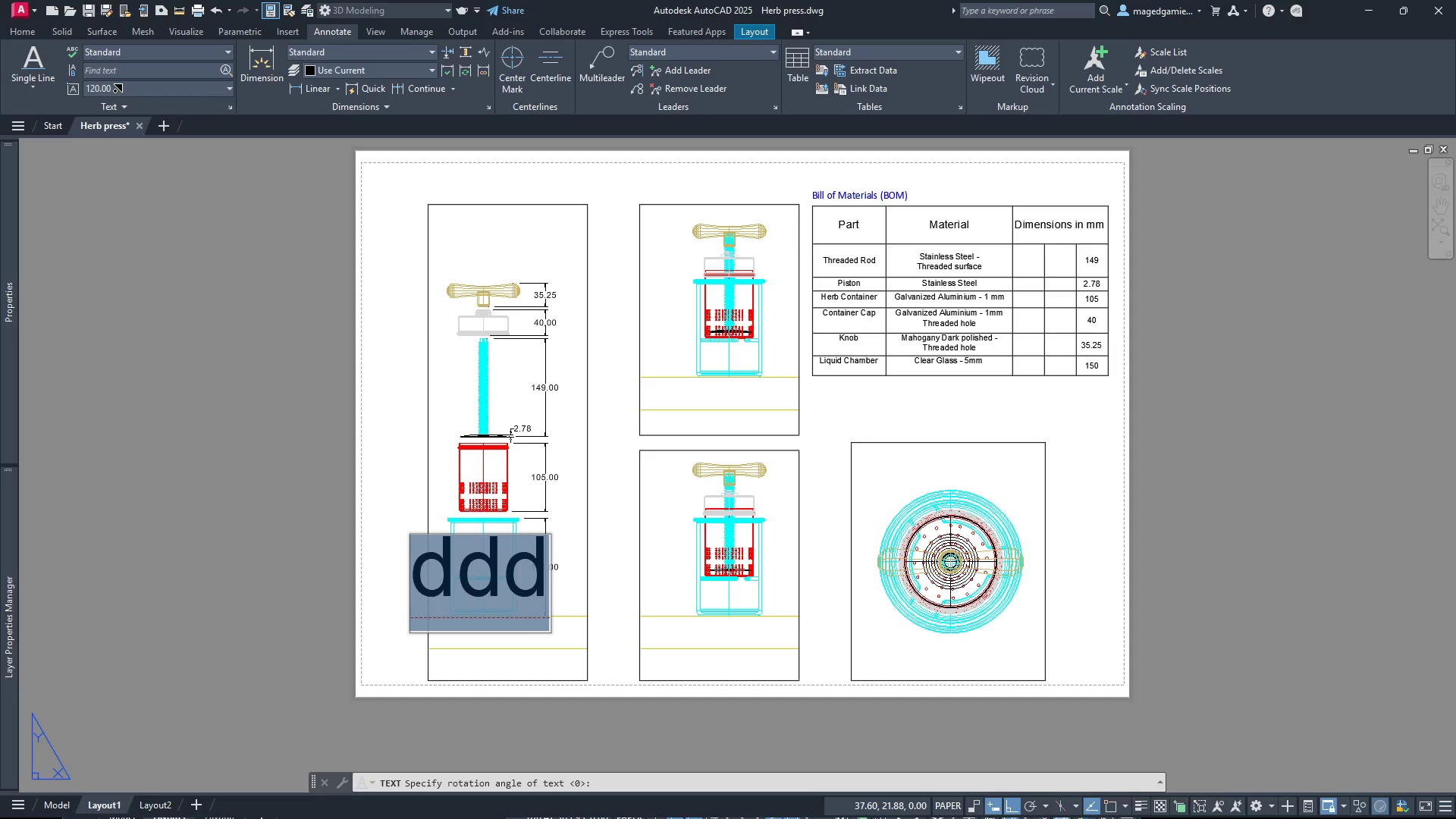 
left_click([115, 90])
 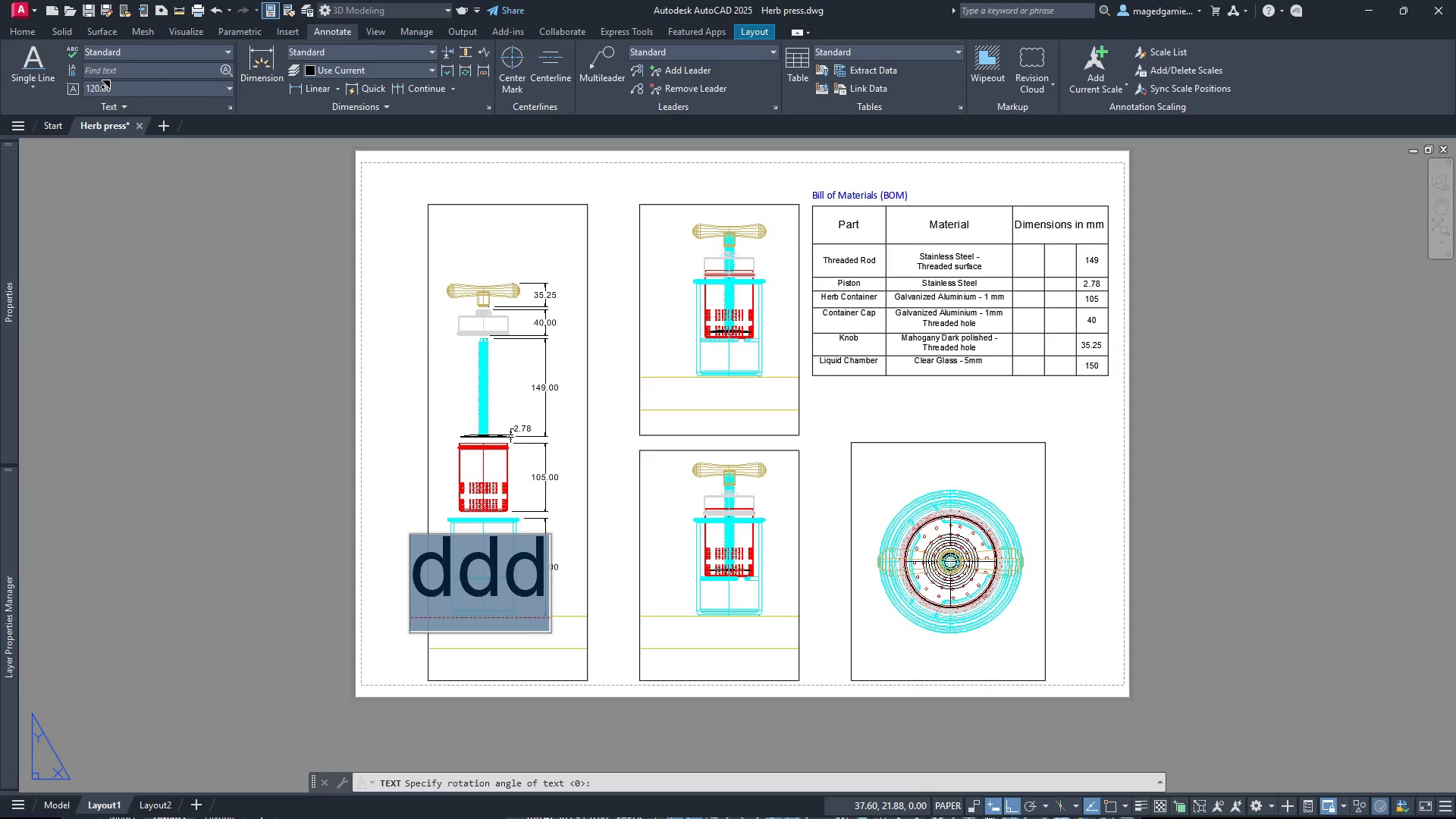 
double_click([103, 86])
 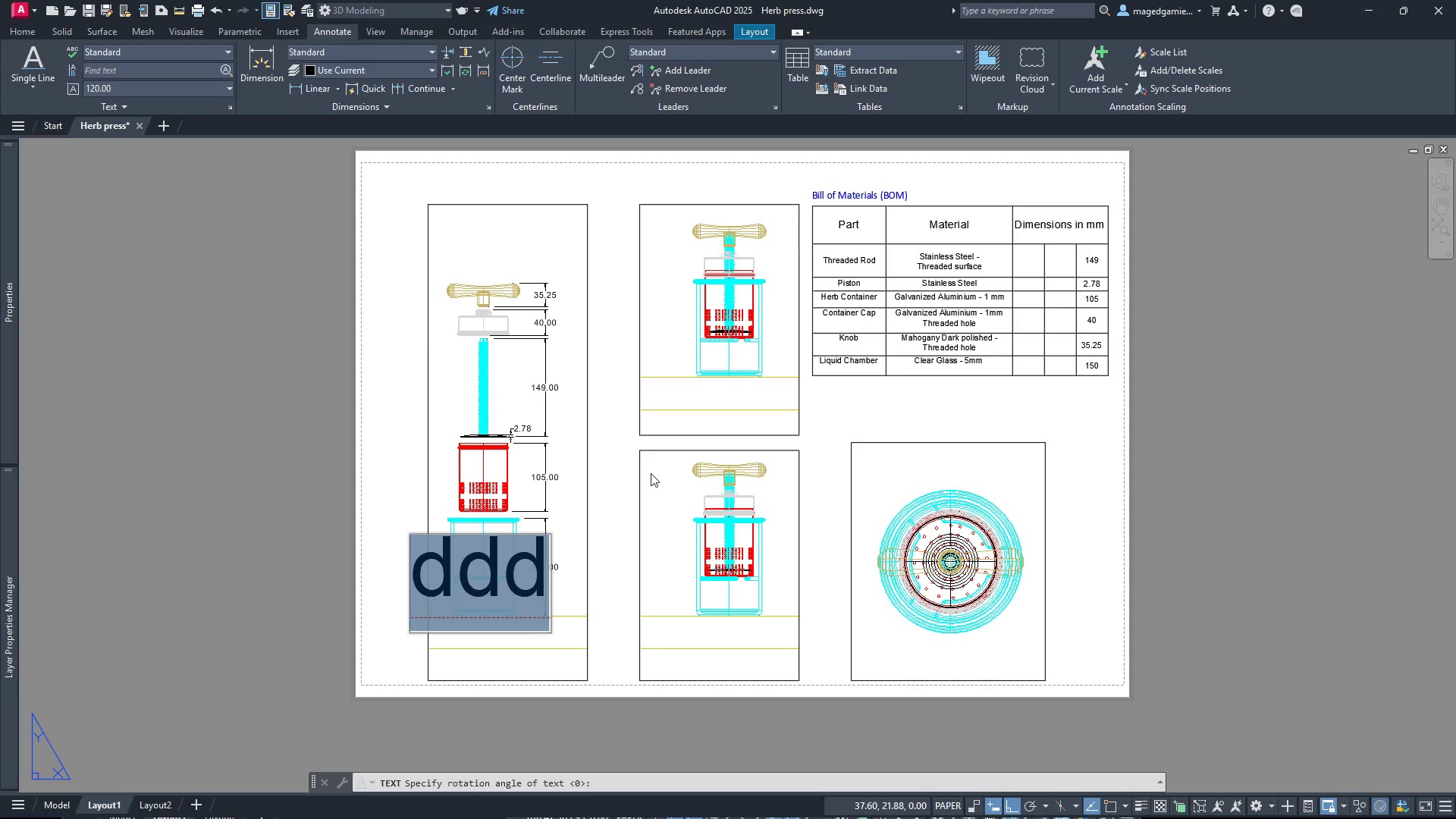 
wait(6.94)
 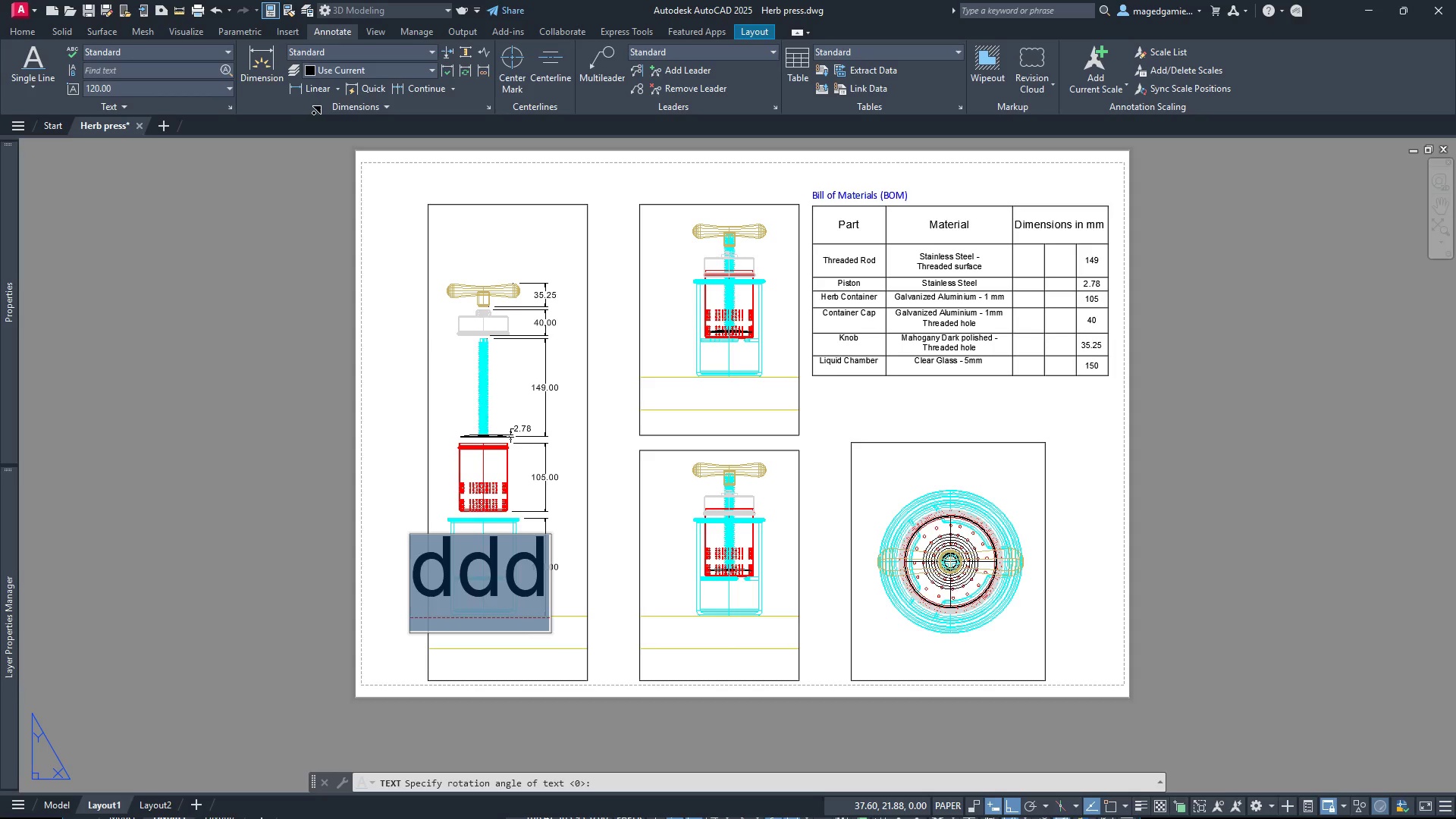 
type(Sectio)
key(Backspace)
key(Backspace)
key(Backspace)
key(Backspace)
key(Backspace)
 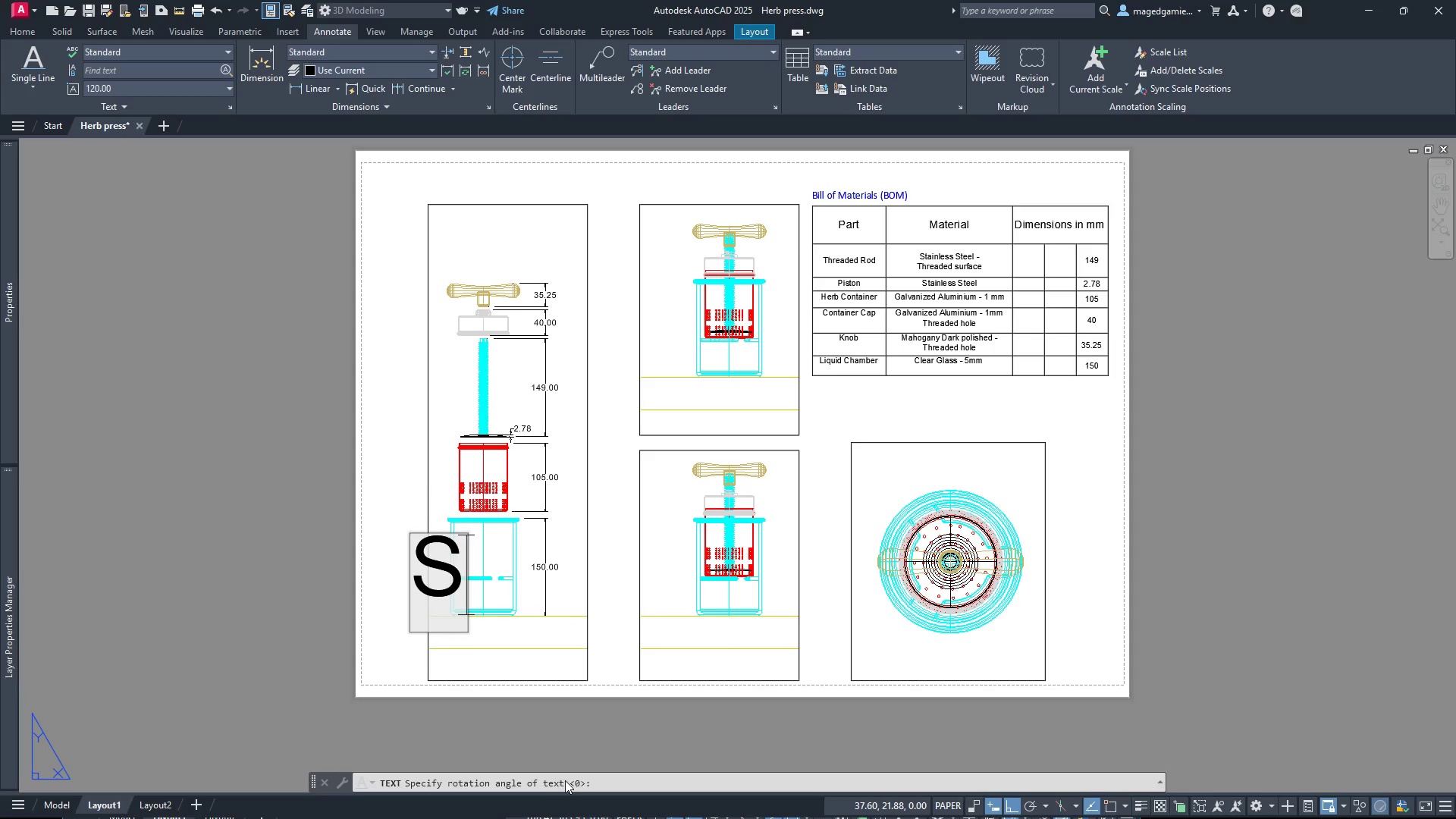 
key(Enter)
 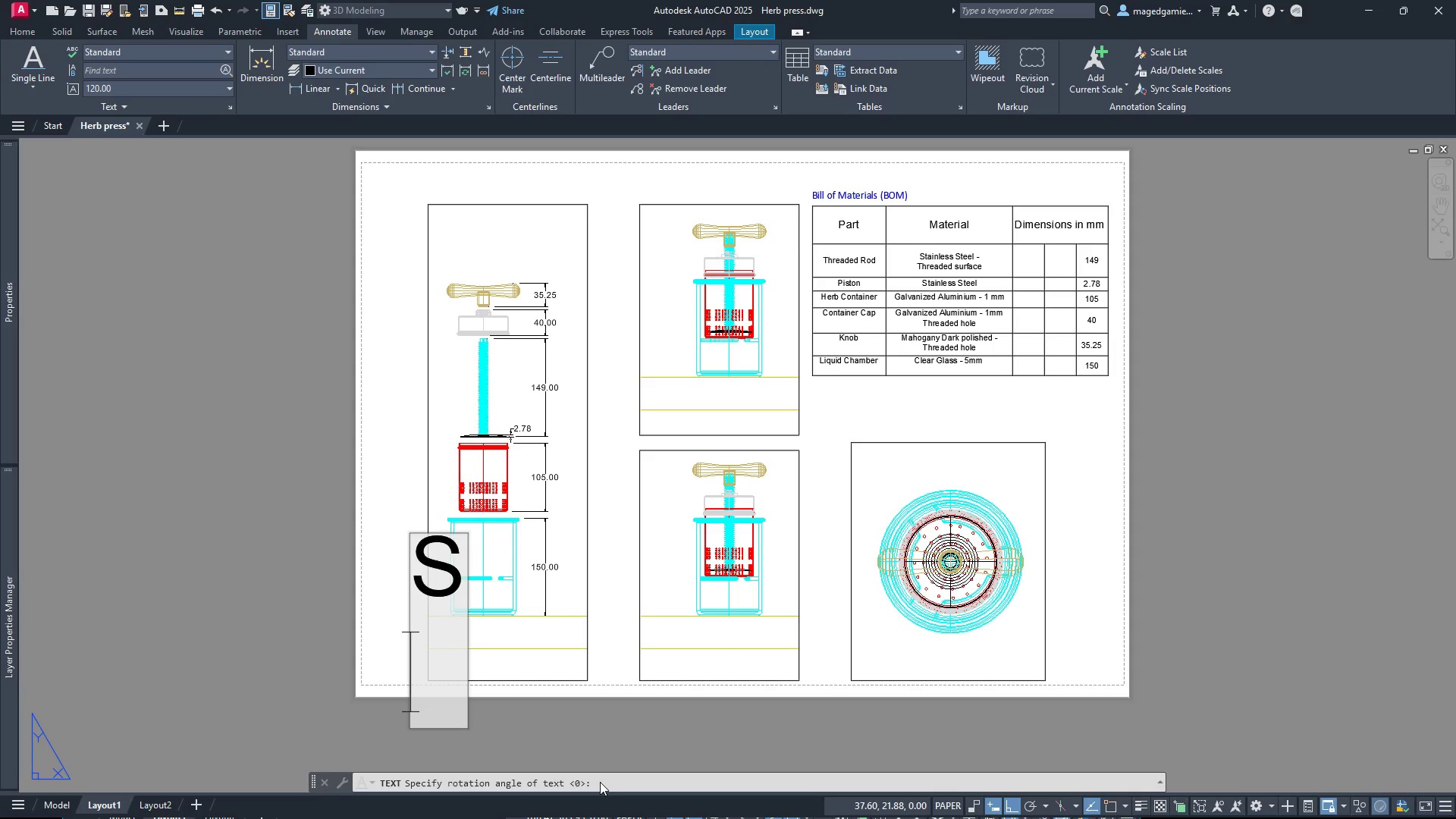 
left_click([600, 782])
 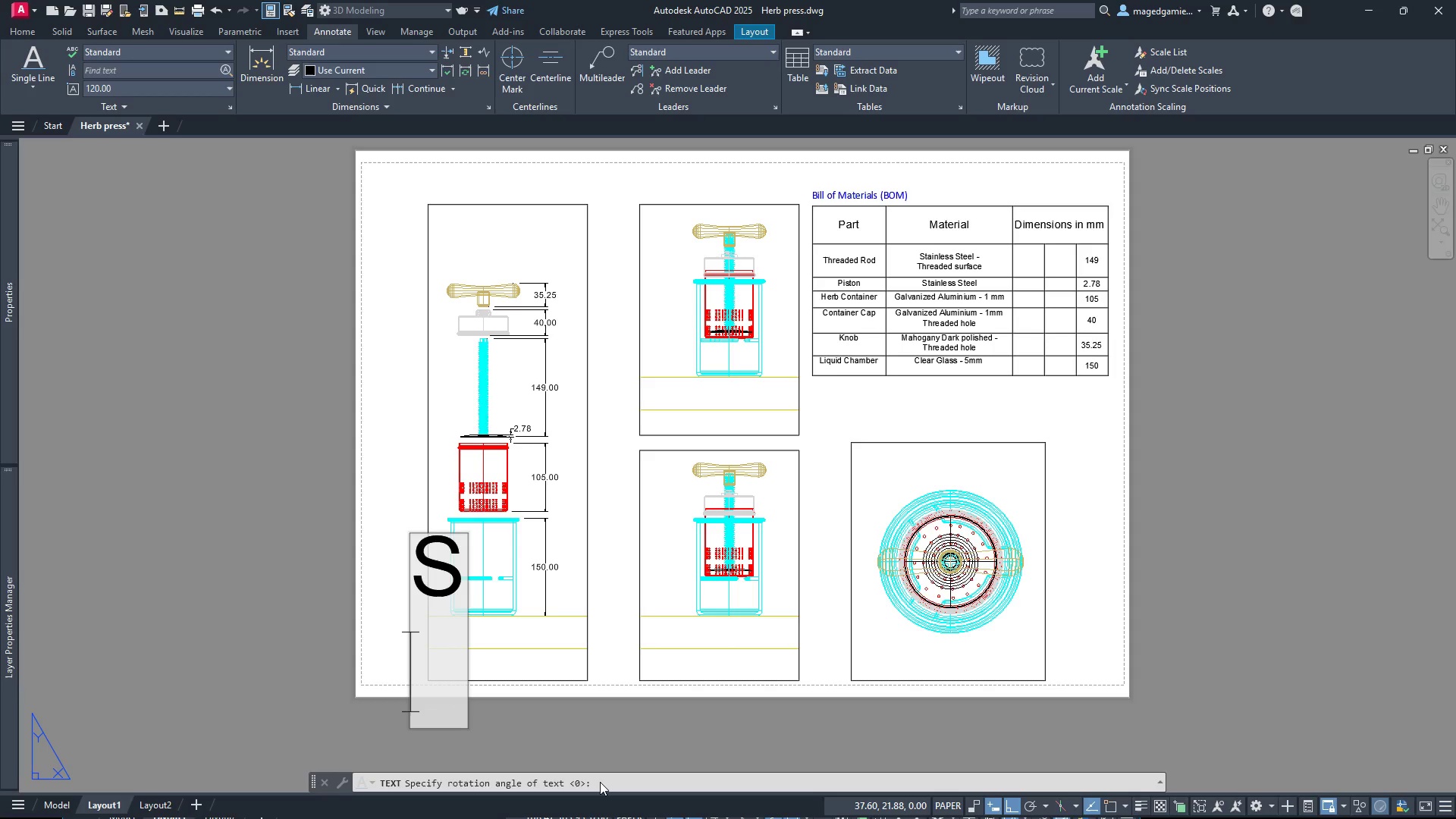 
left_click([600, 782])
 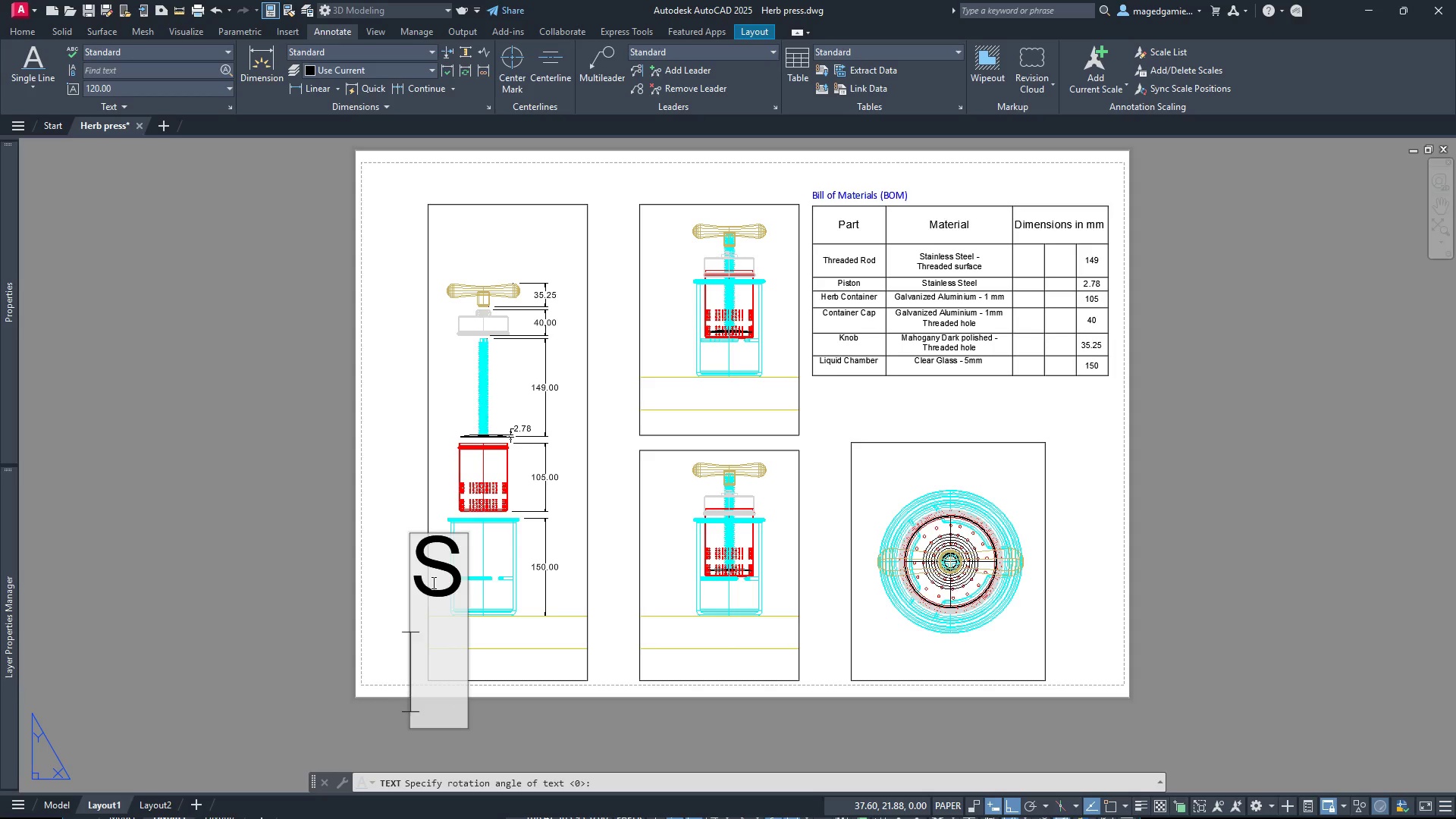 
key(Escape)
 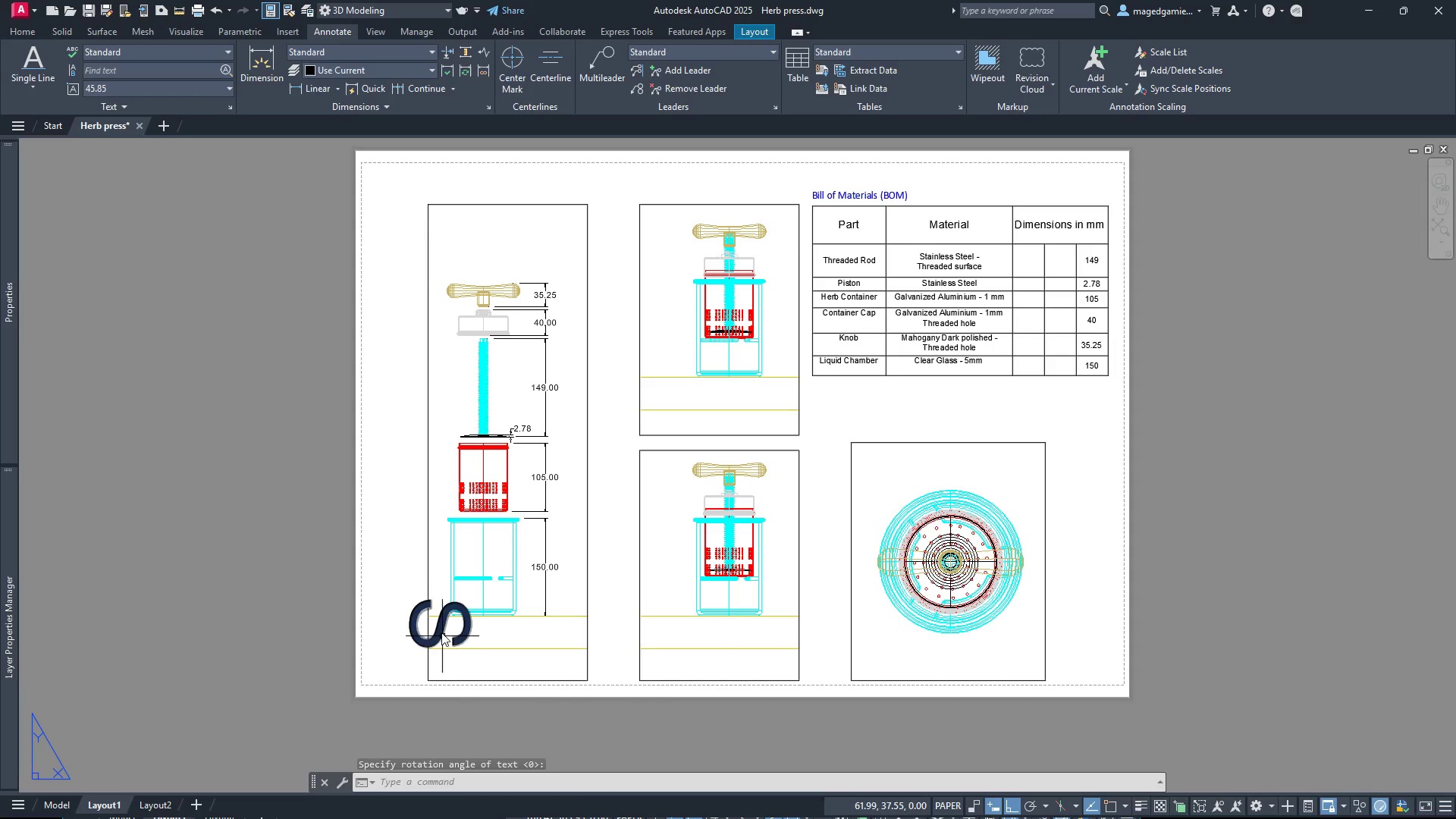 
left_click([438, 629])
 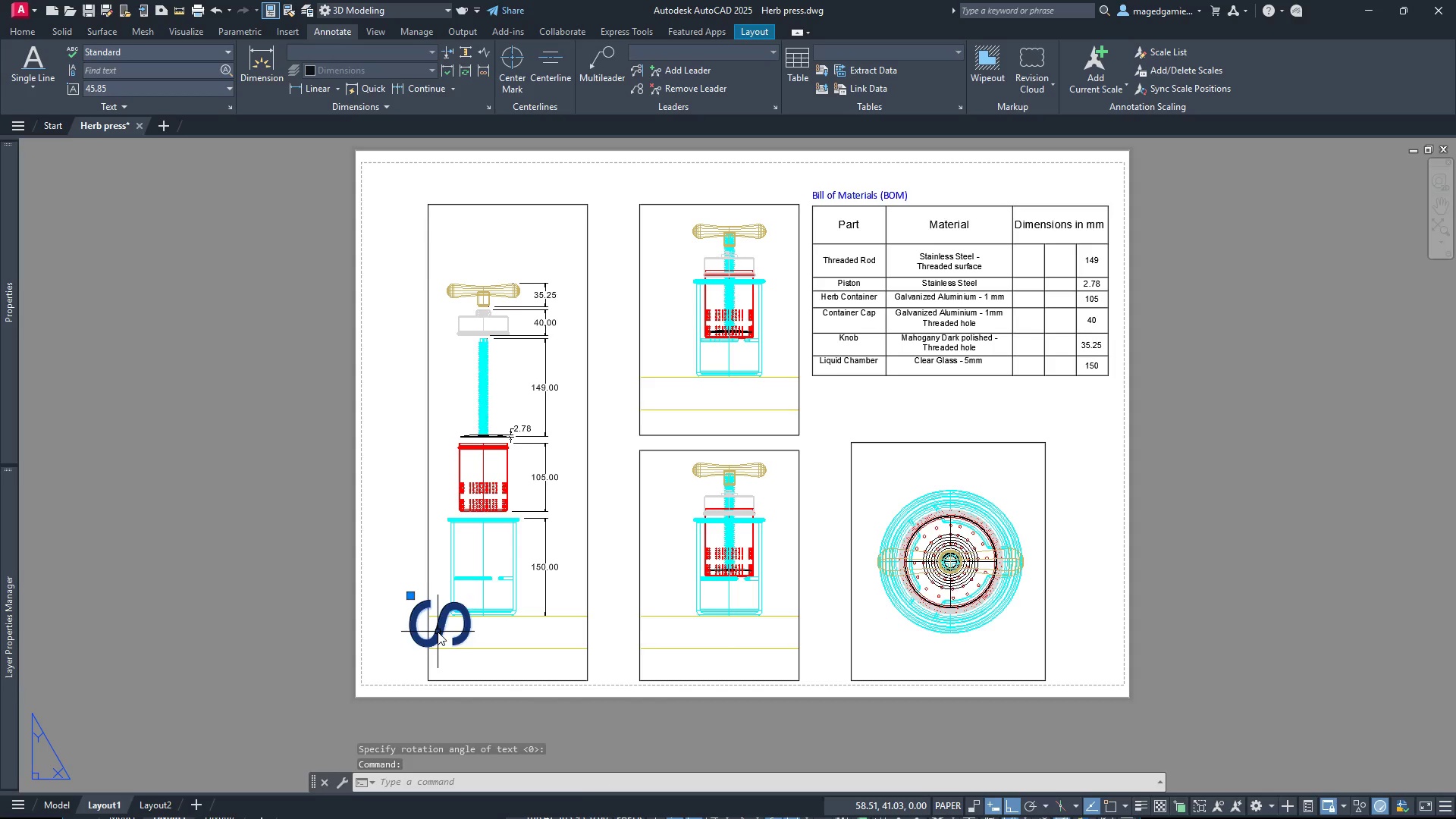 
key(Delete)
 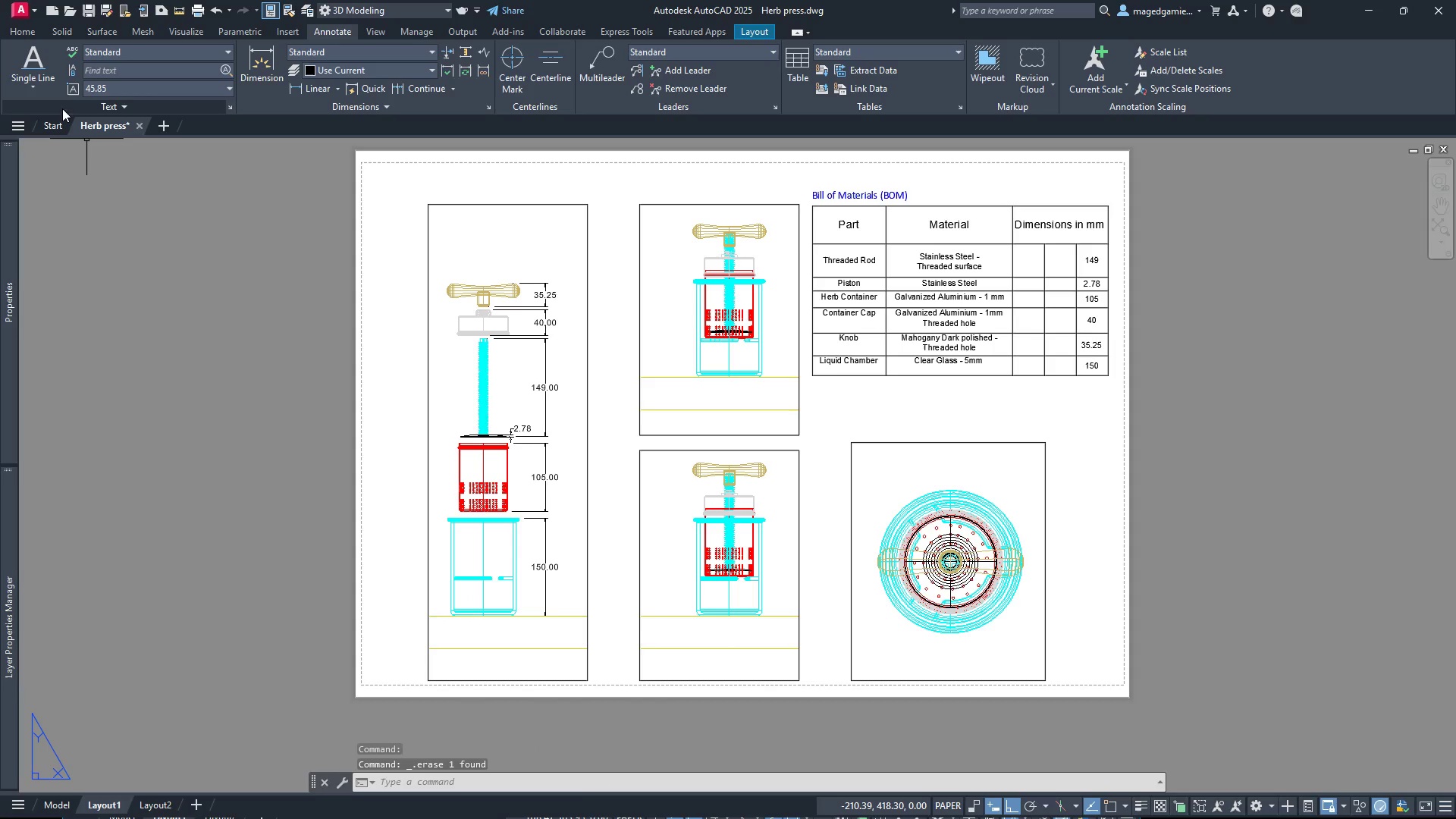 
left_click([30, 80])
 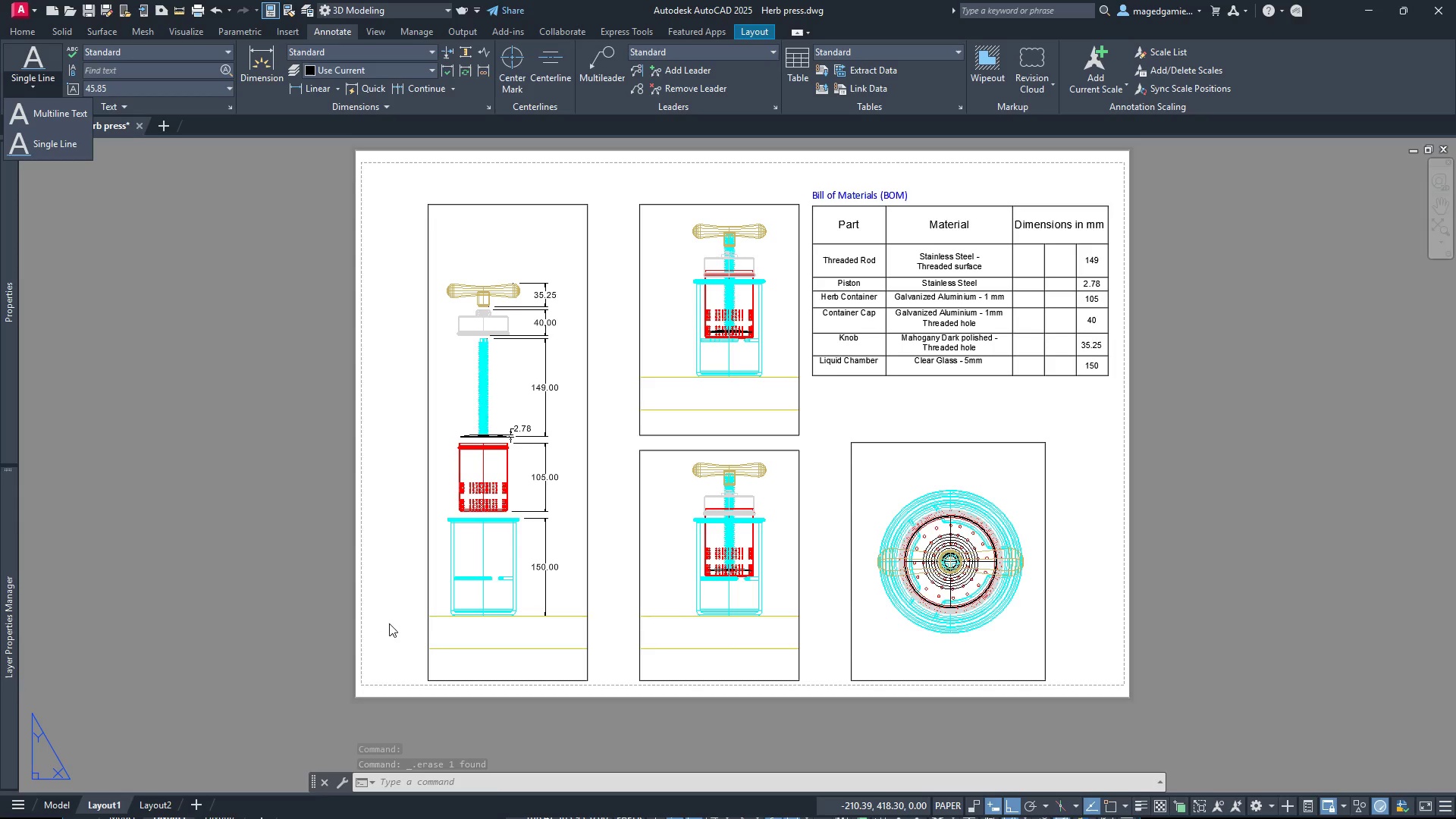 
left_click([394, 629])
 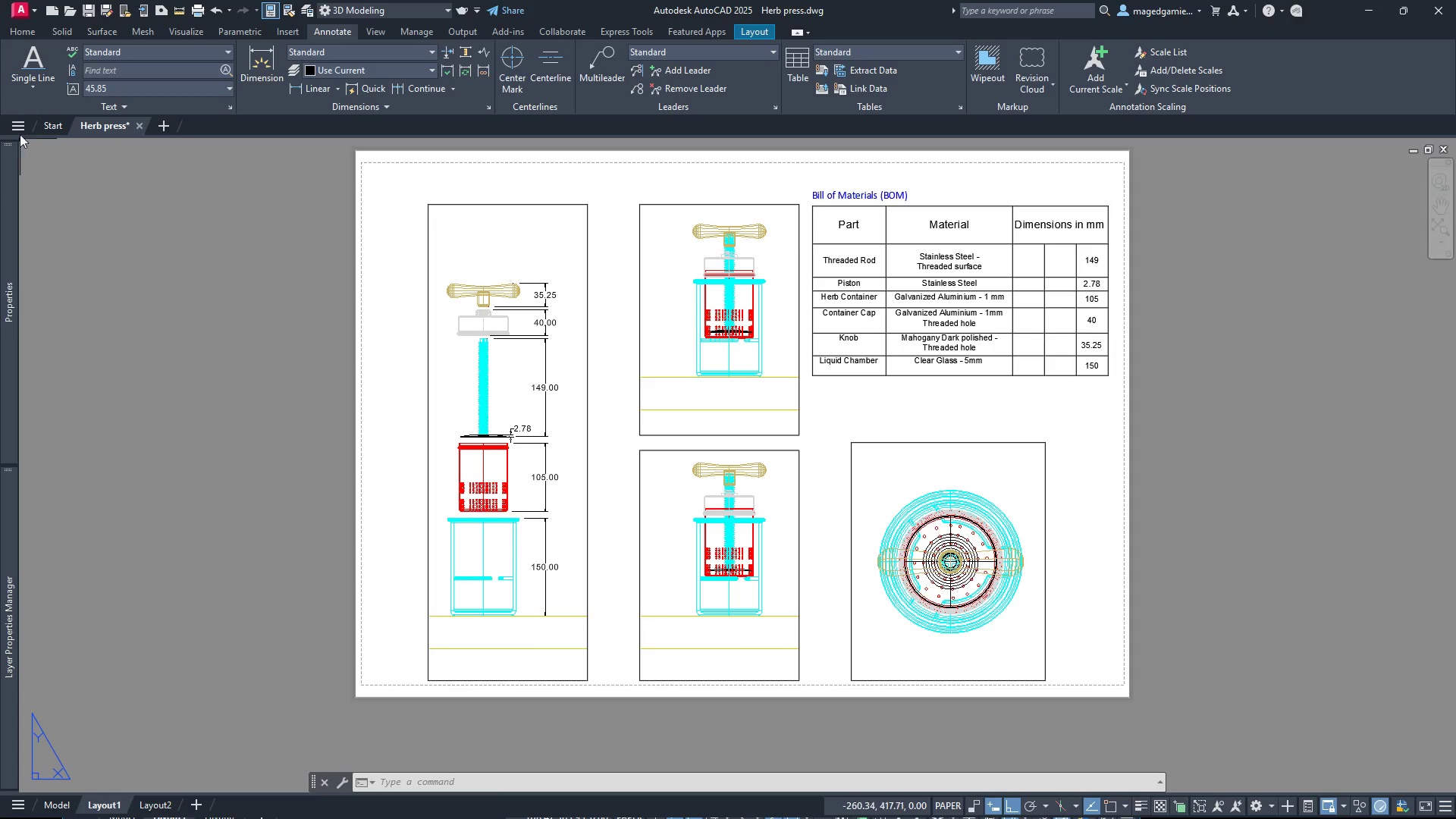 
left_click([33, 85])
 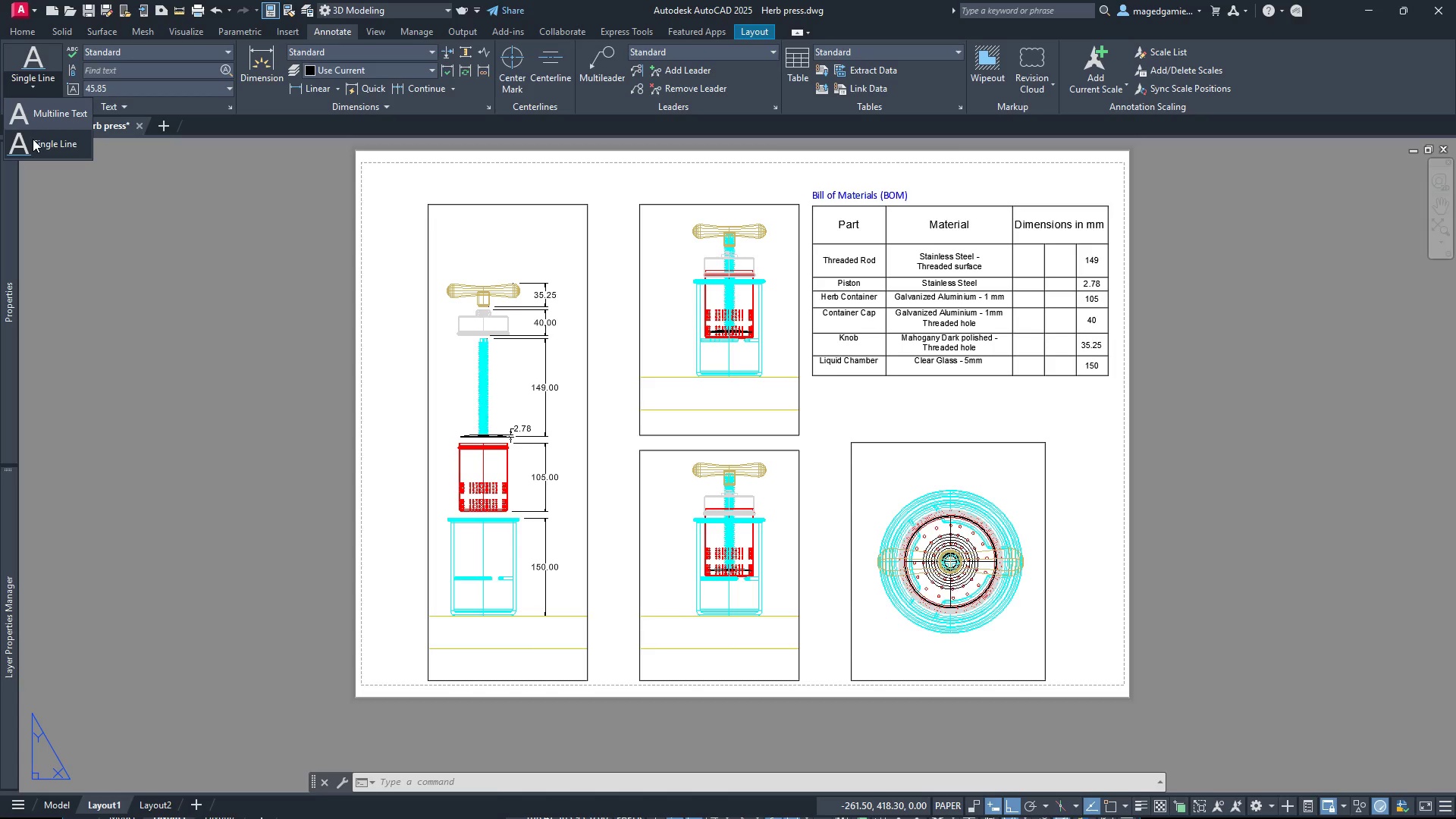 
left_click([34, 143])
 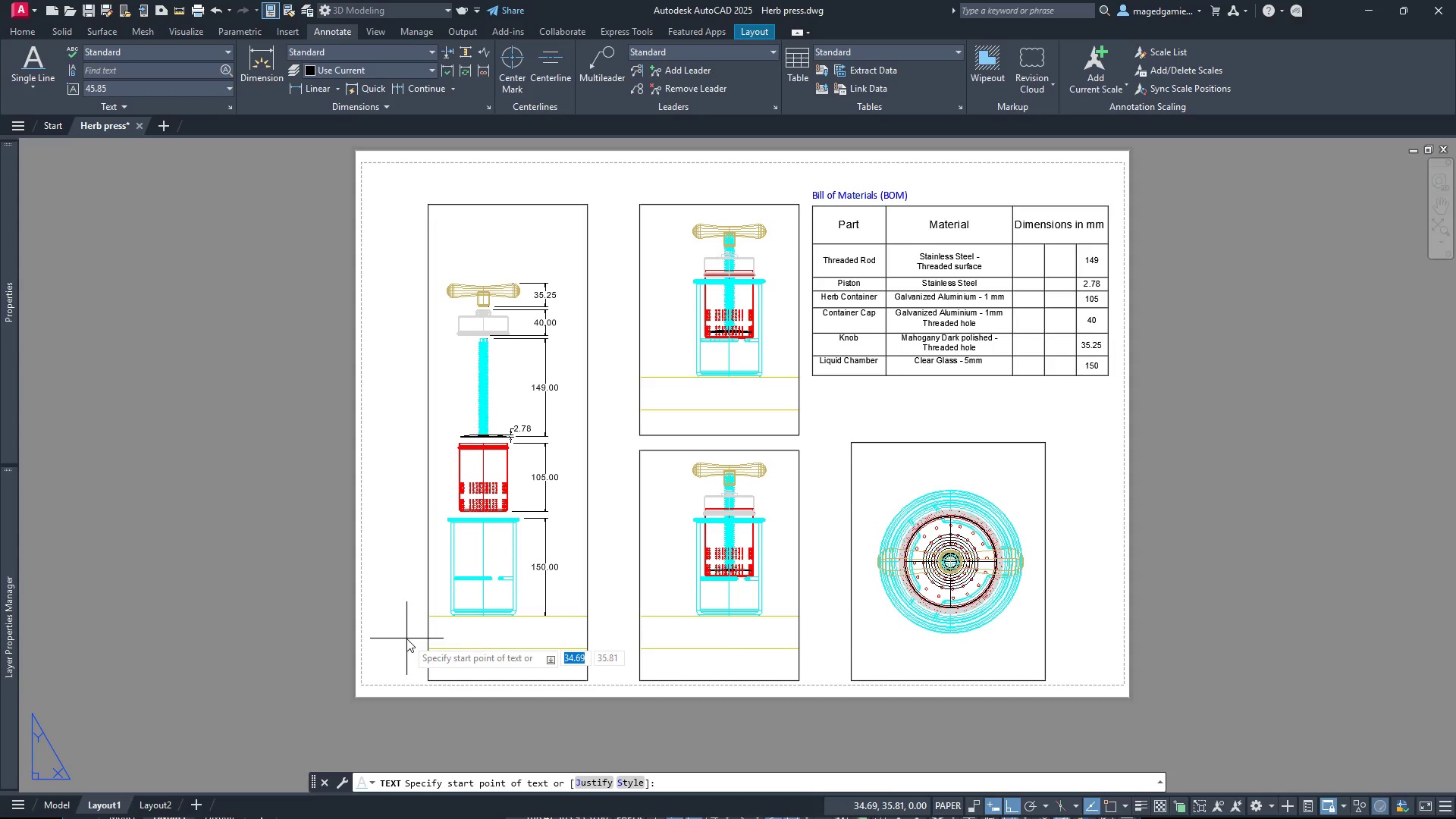 
key(J)
 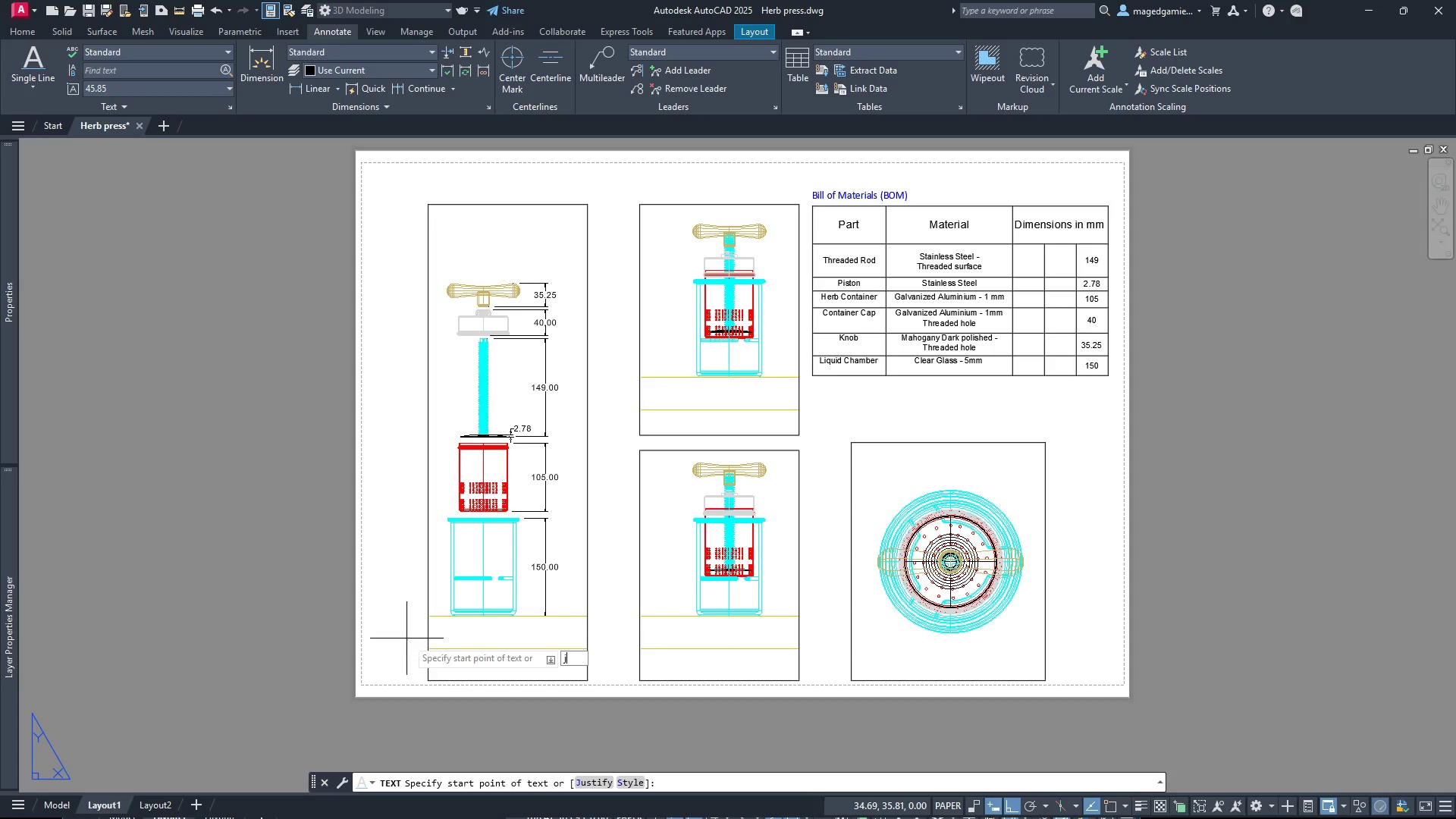 
key(Enter)
 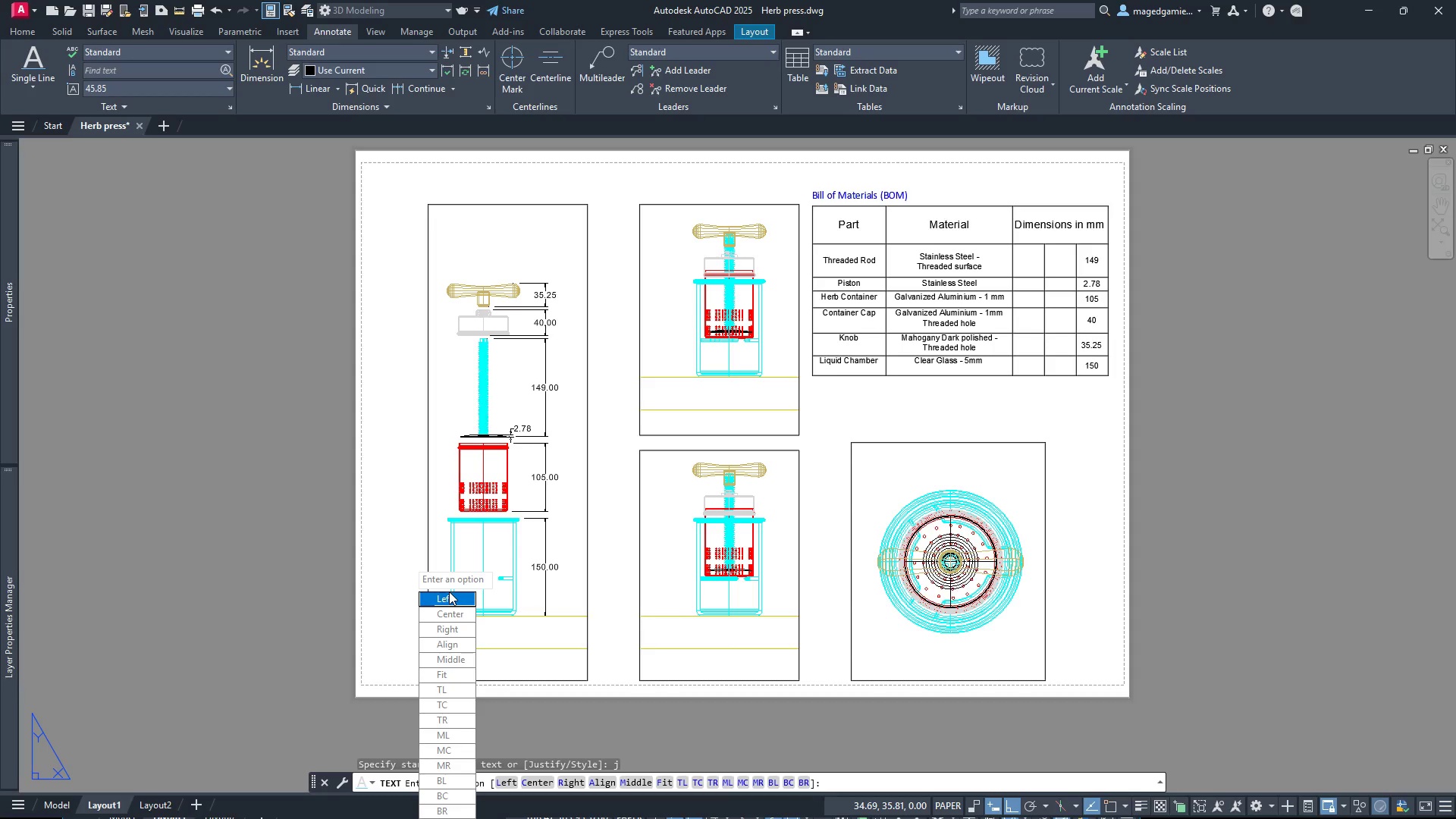 
left_click_drag(start_coordinate=[449, 597], to_coordinate=[406, 639])
 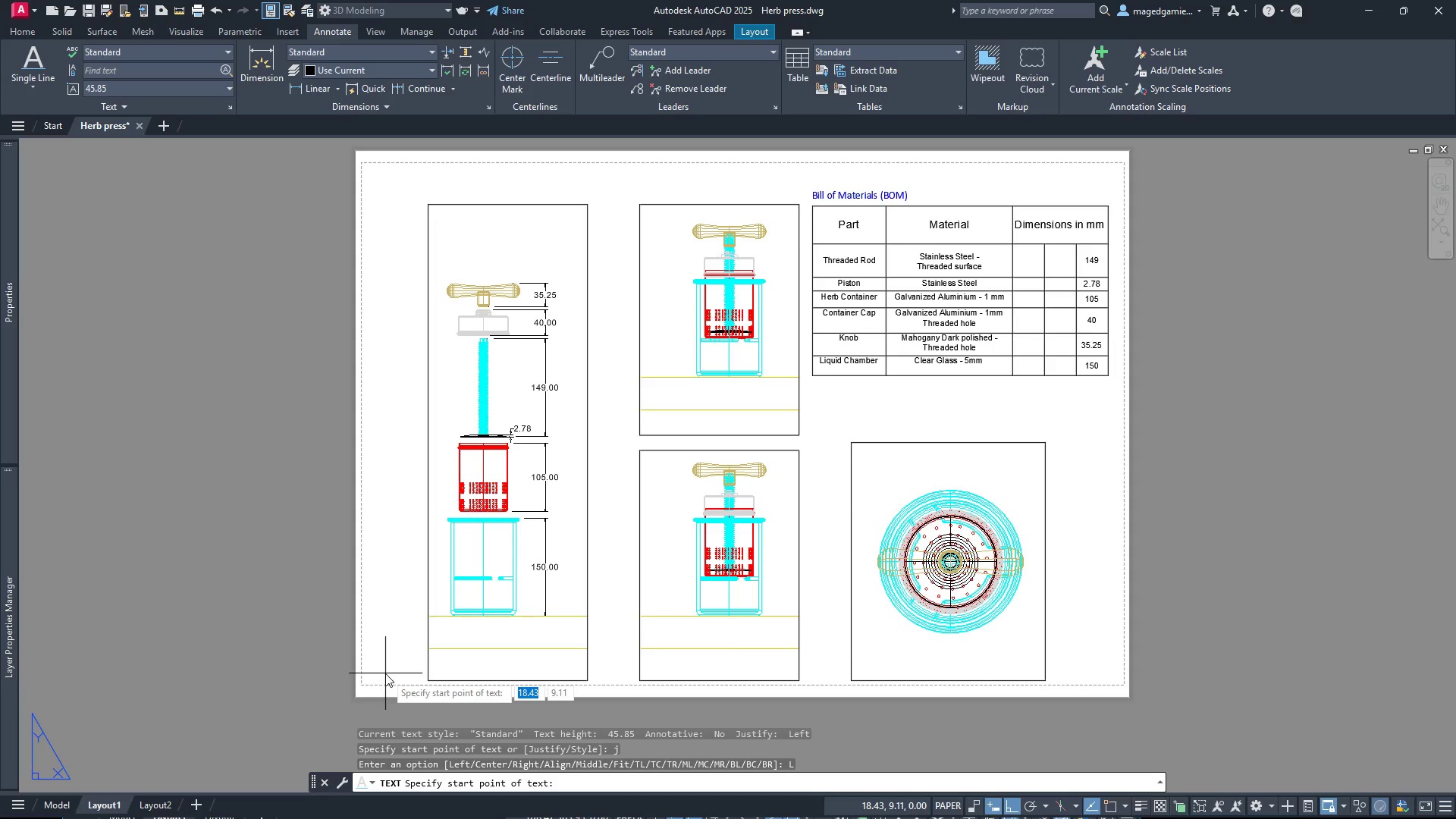 
left_click([385, 673])
 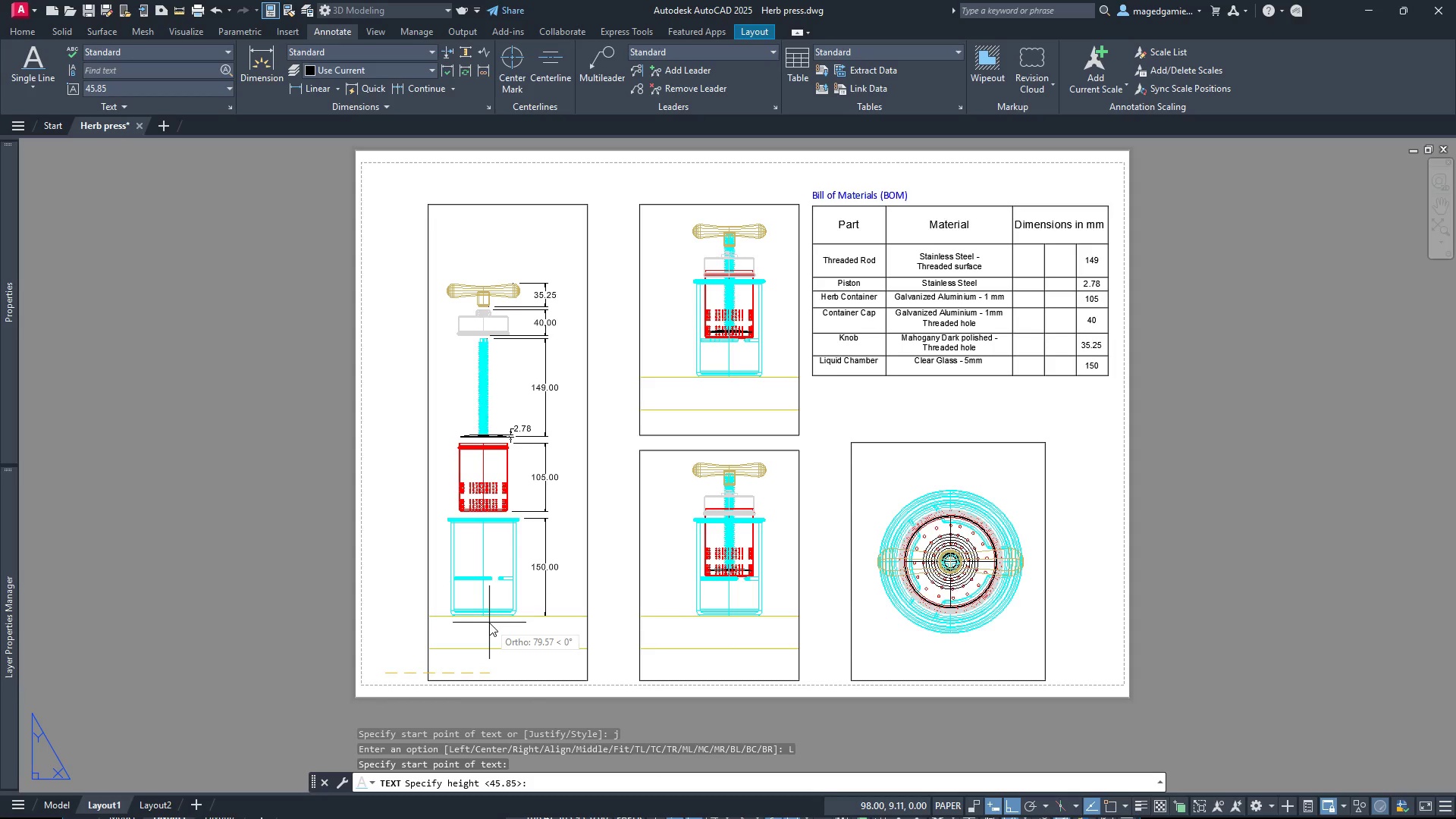 
wait(6.09)
 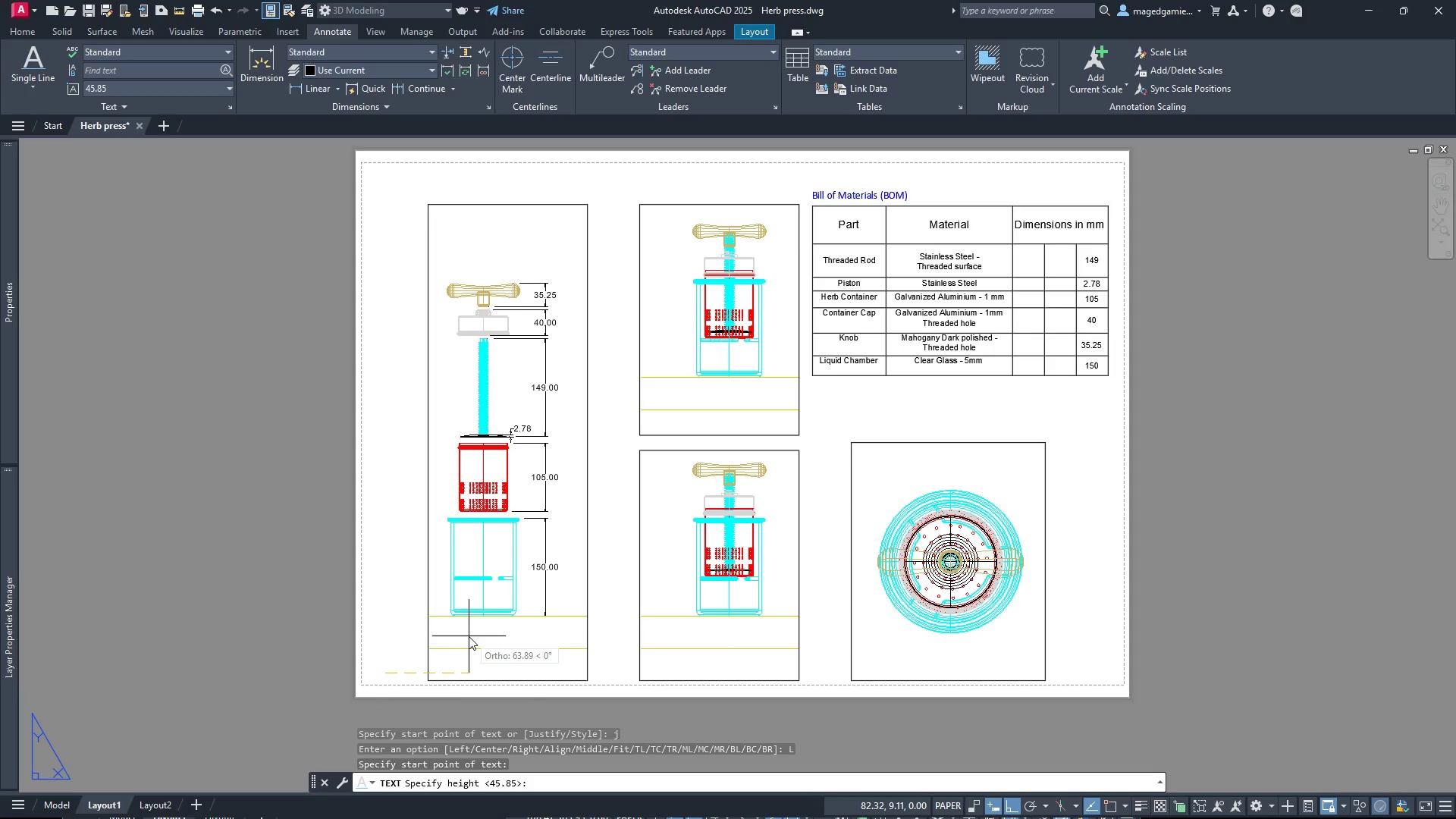 
type(20)
 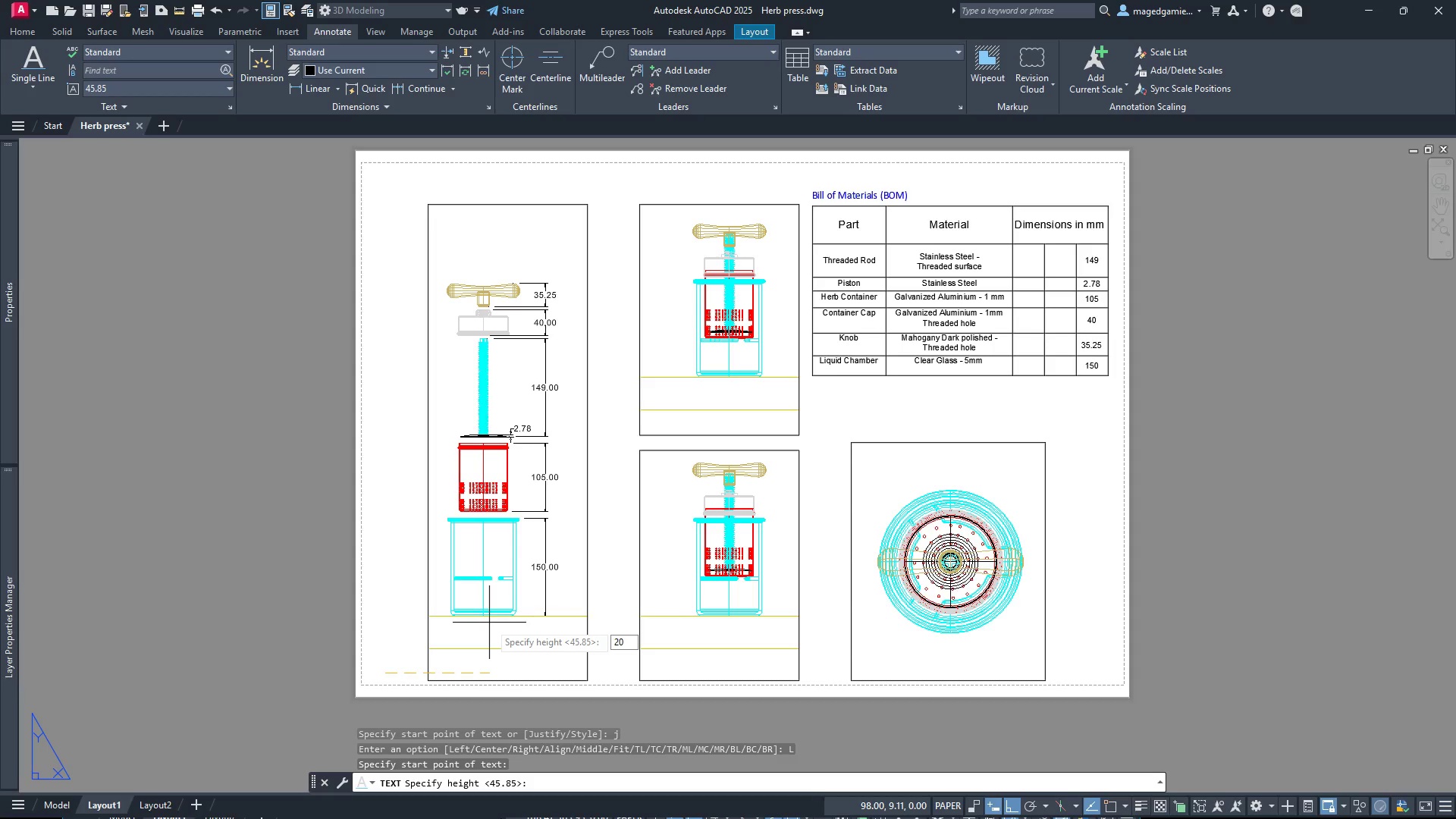 
left_click([538, 785])
 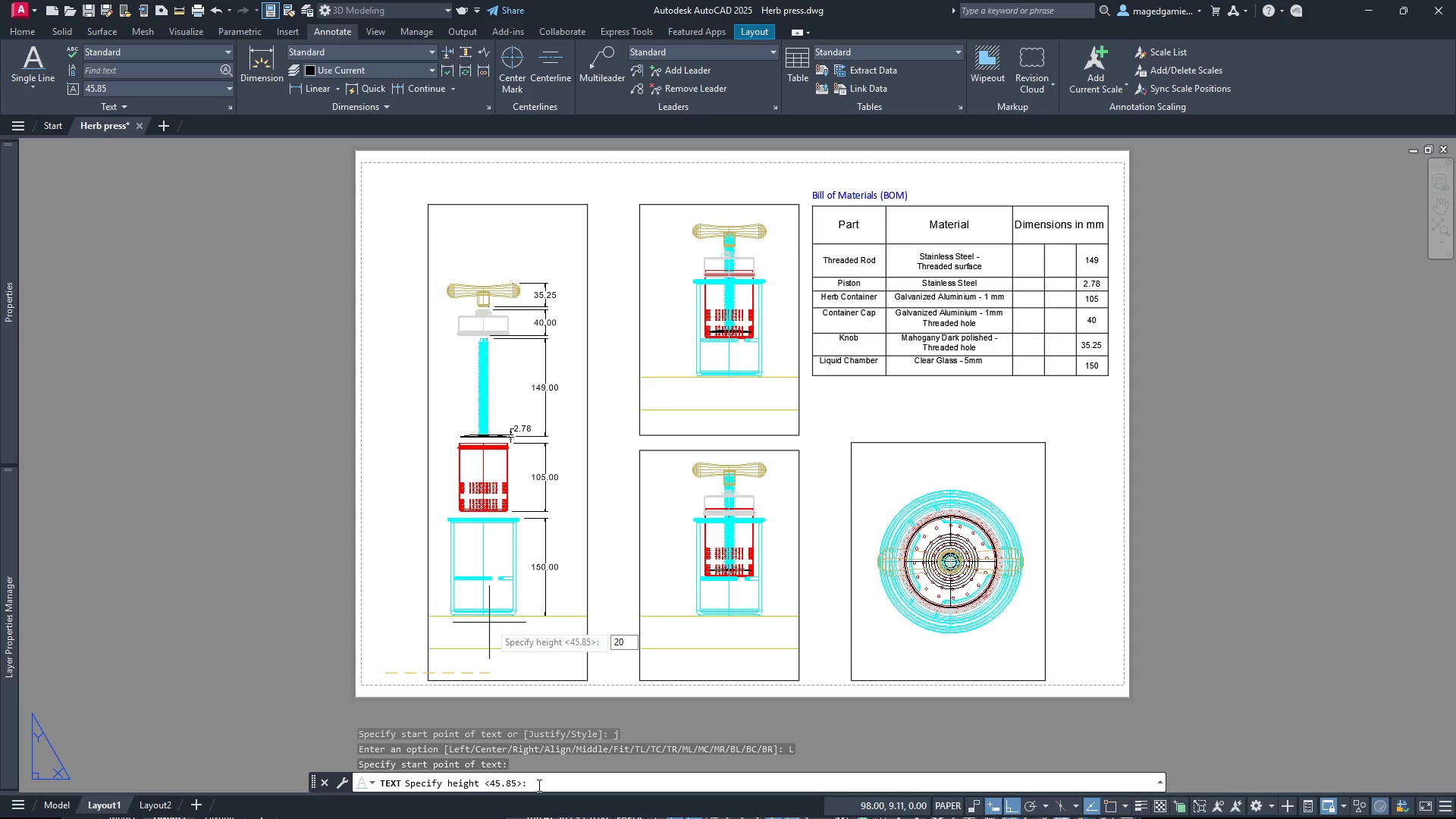 
type(20)
 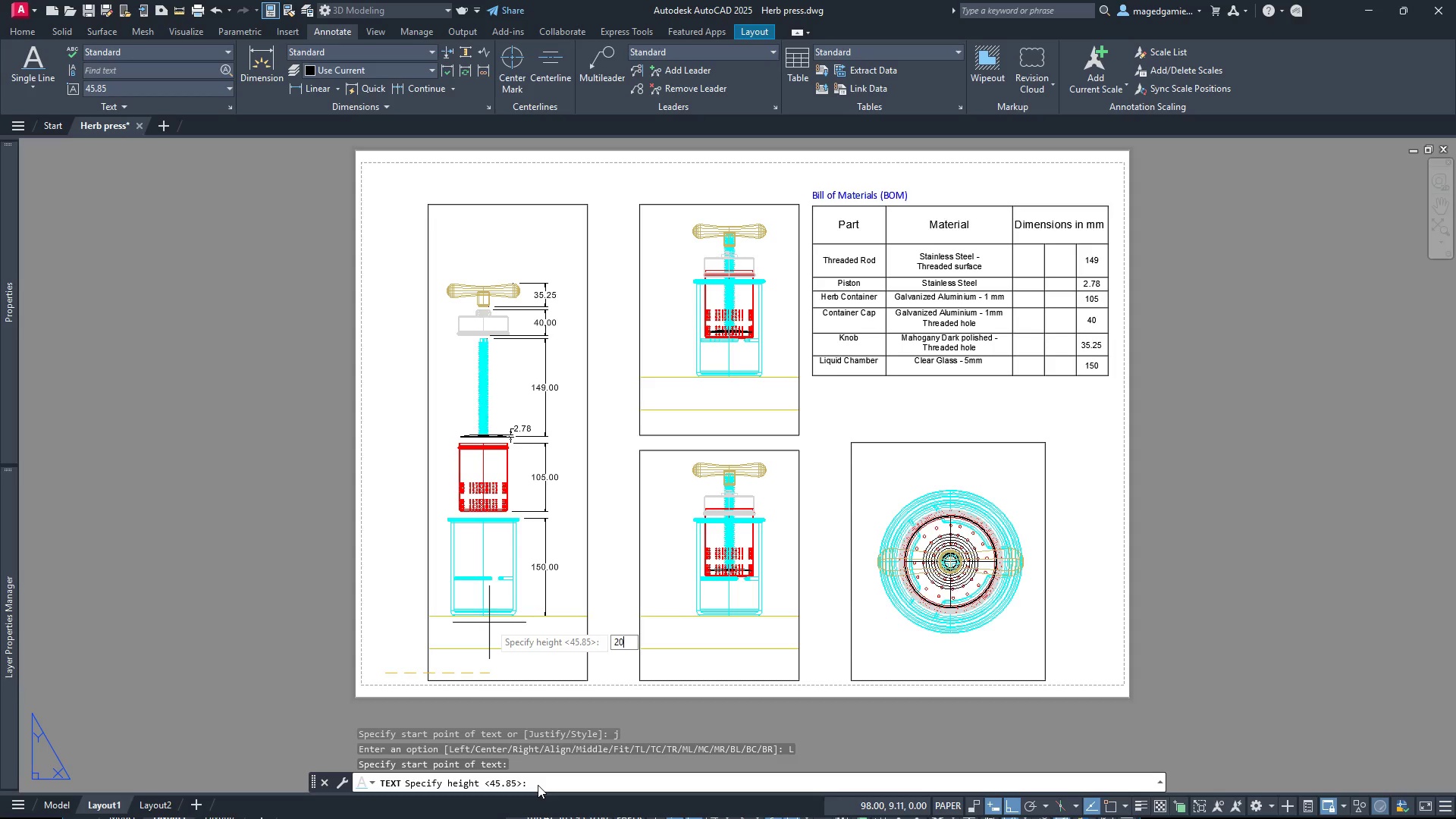 
key(Enter)
 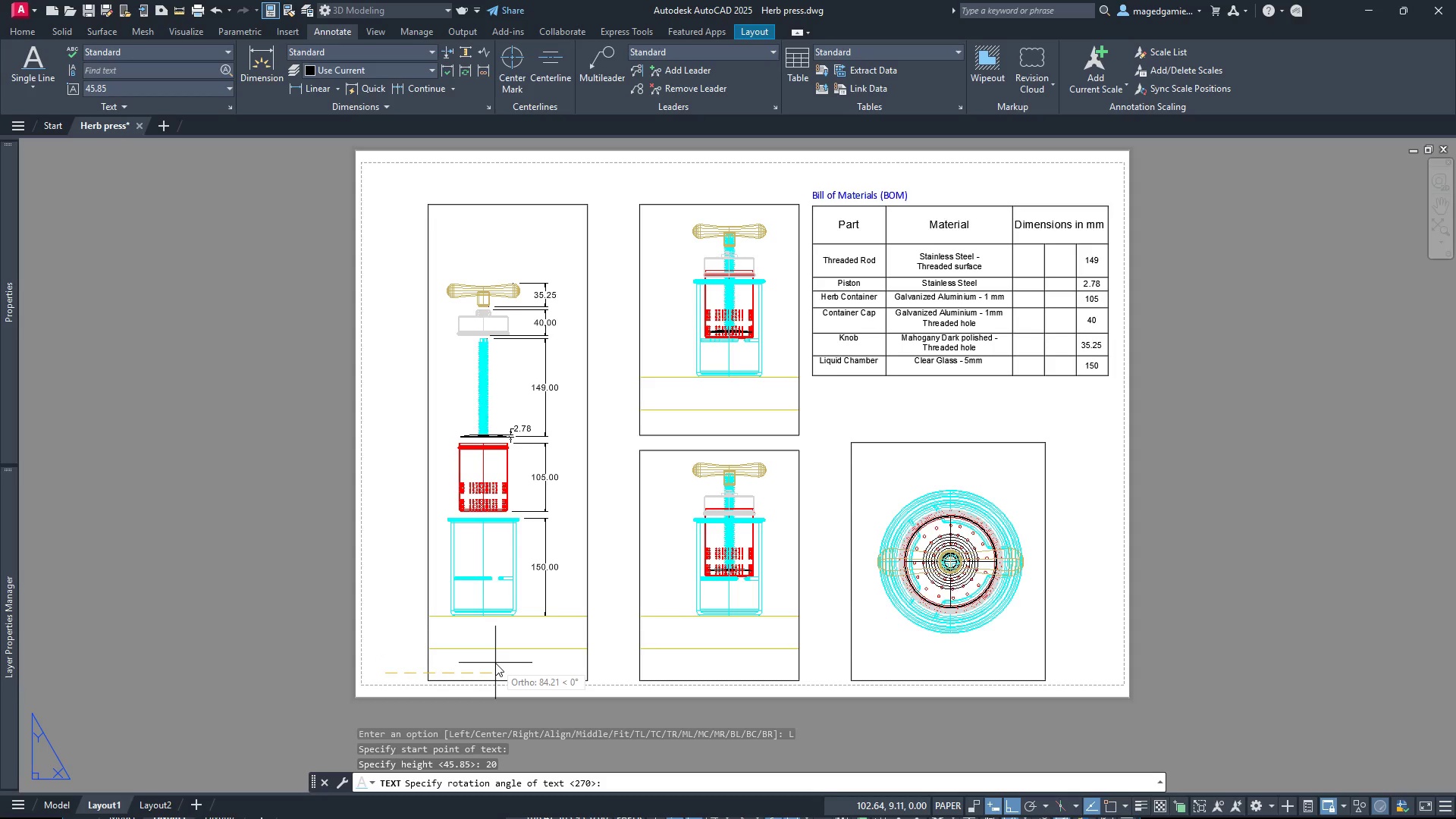 
key(0)
 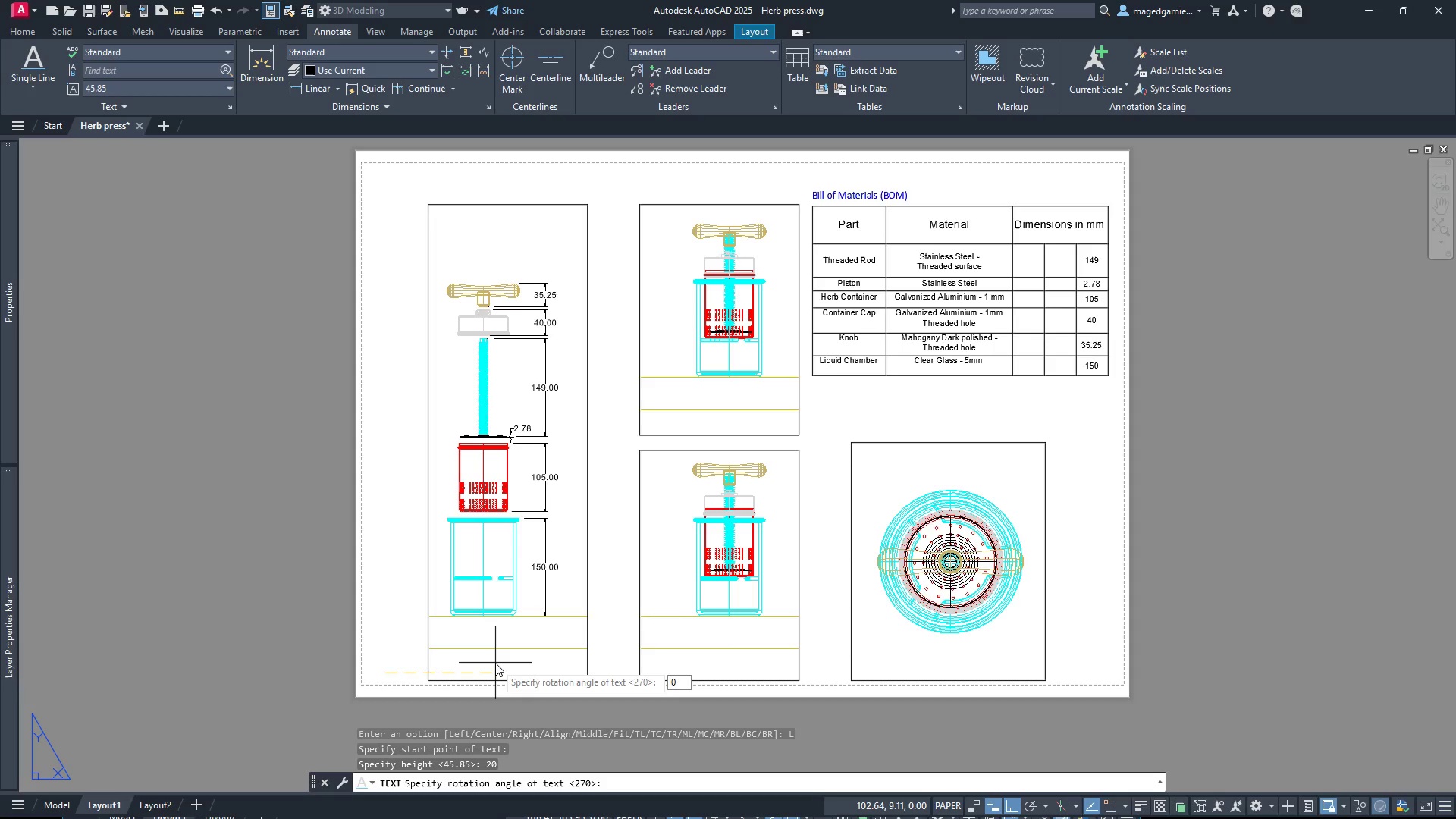 
key(Enter)
 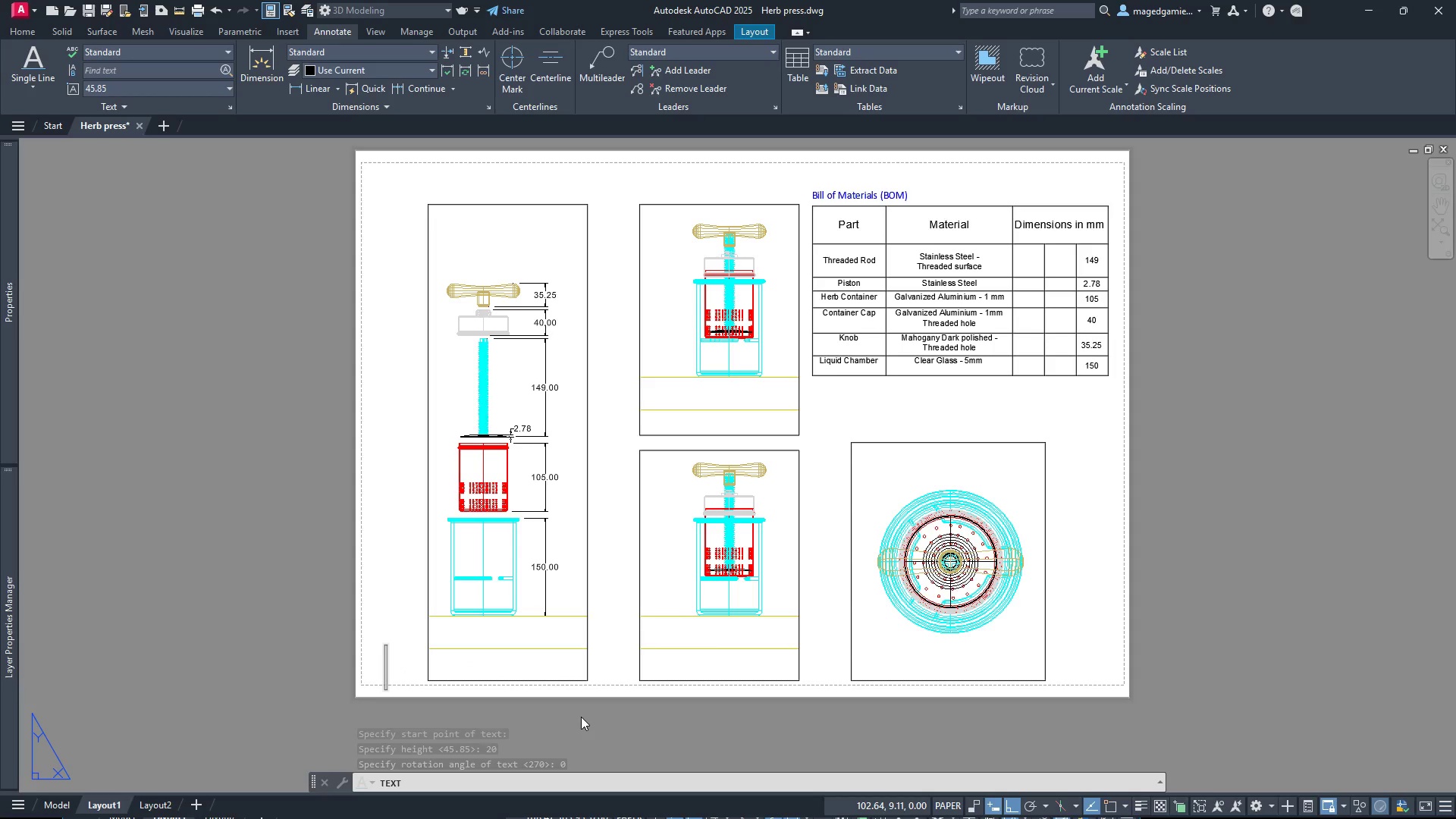 
wait(6.31)
 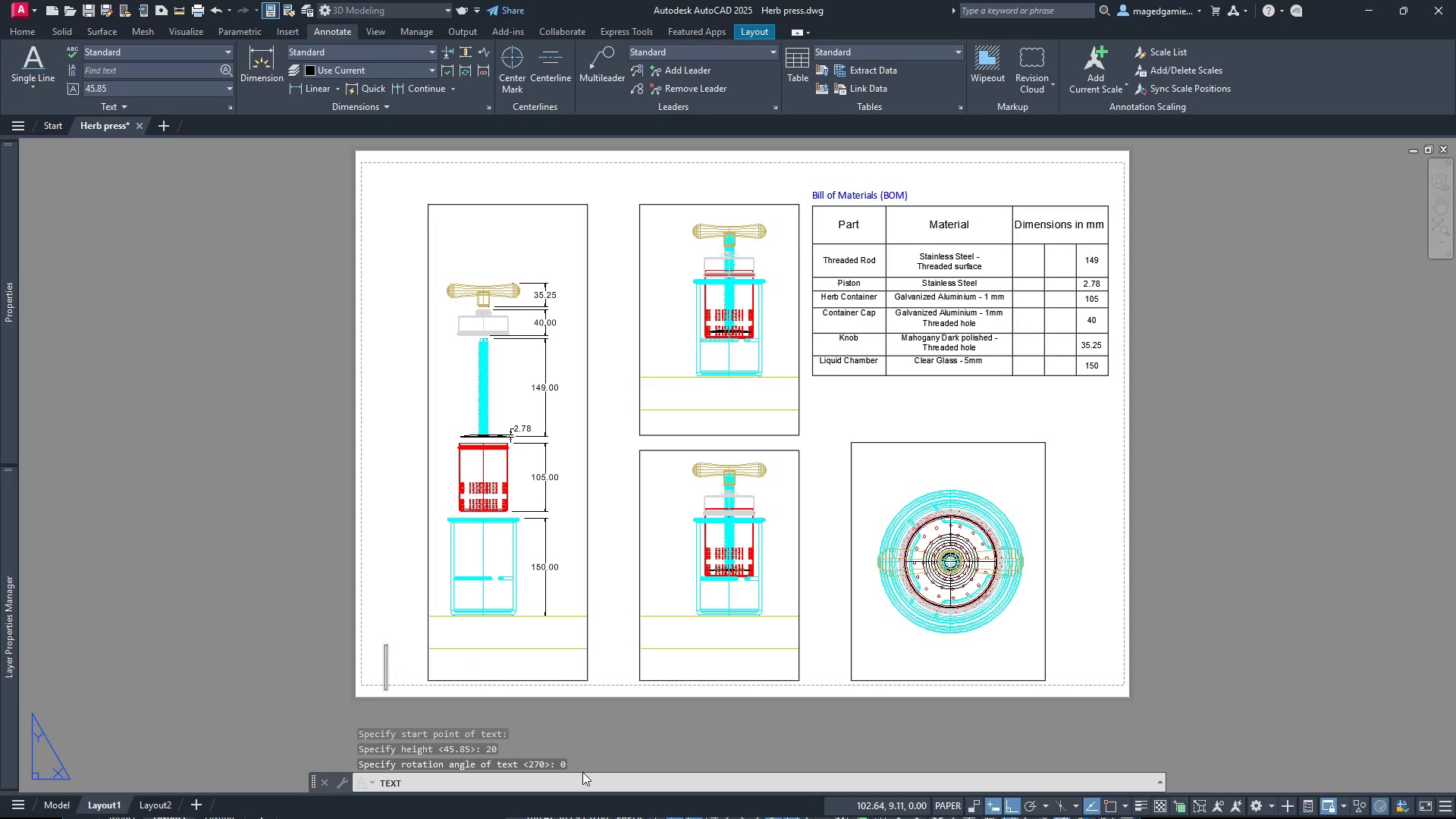 
type(Assembley View)
 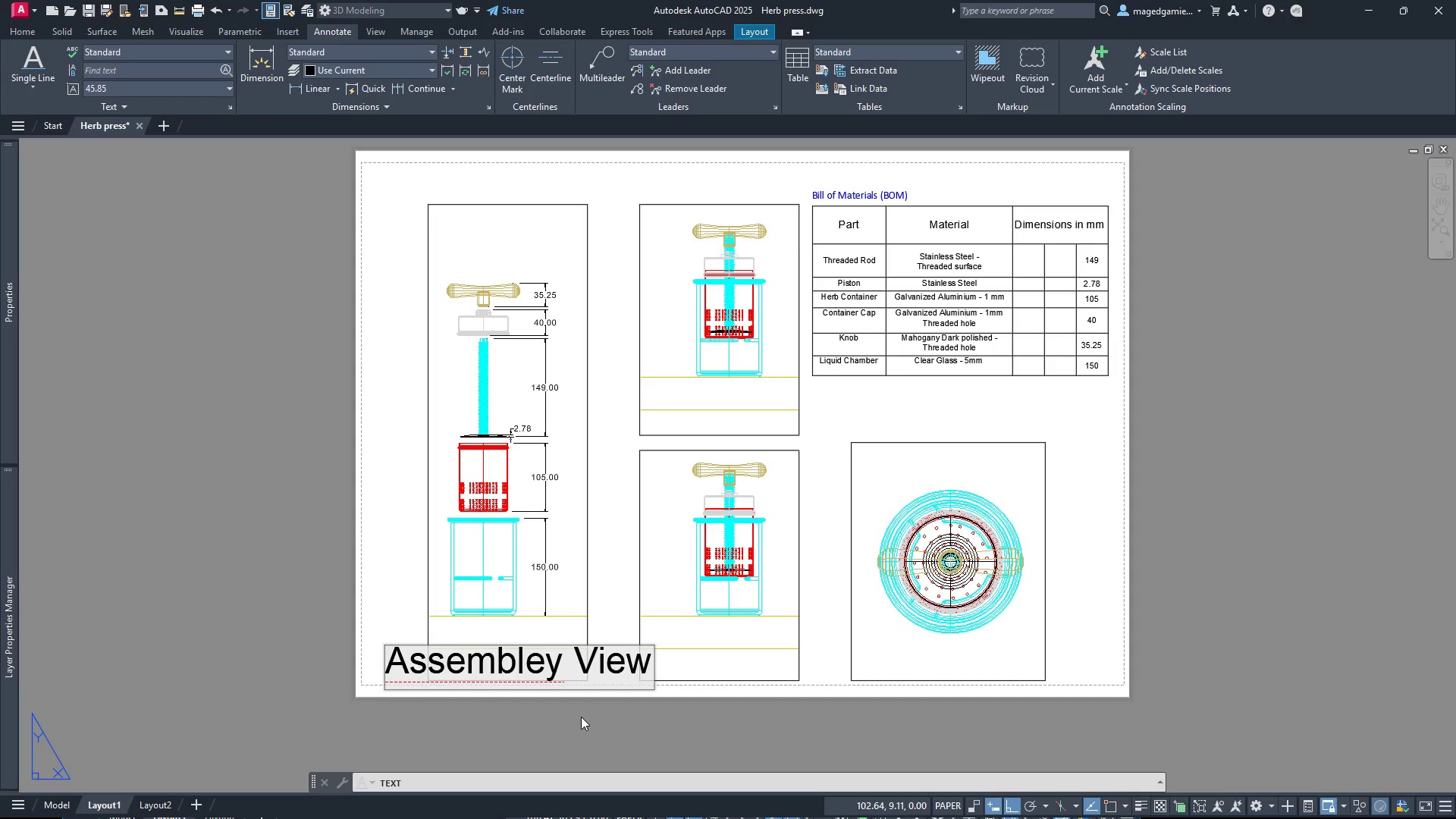 
key(Enter)
 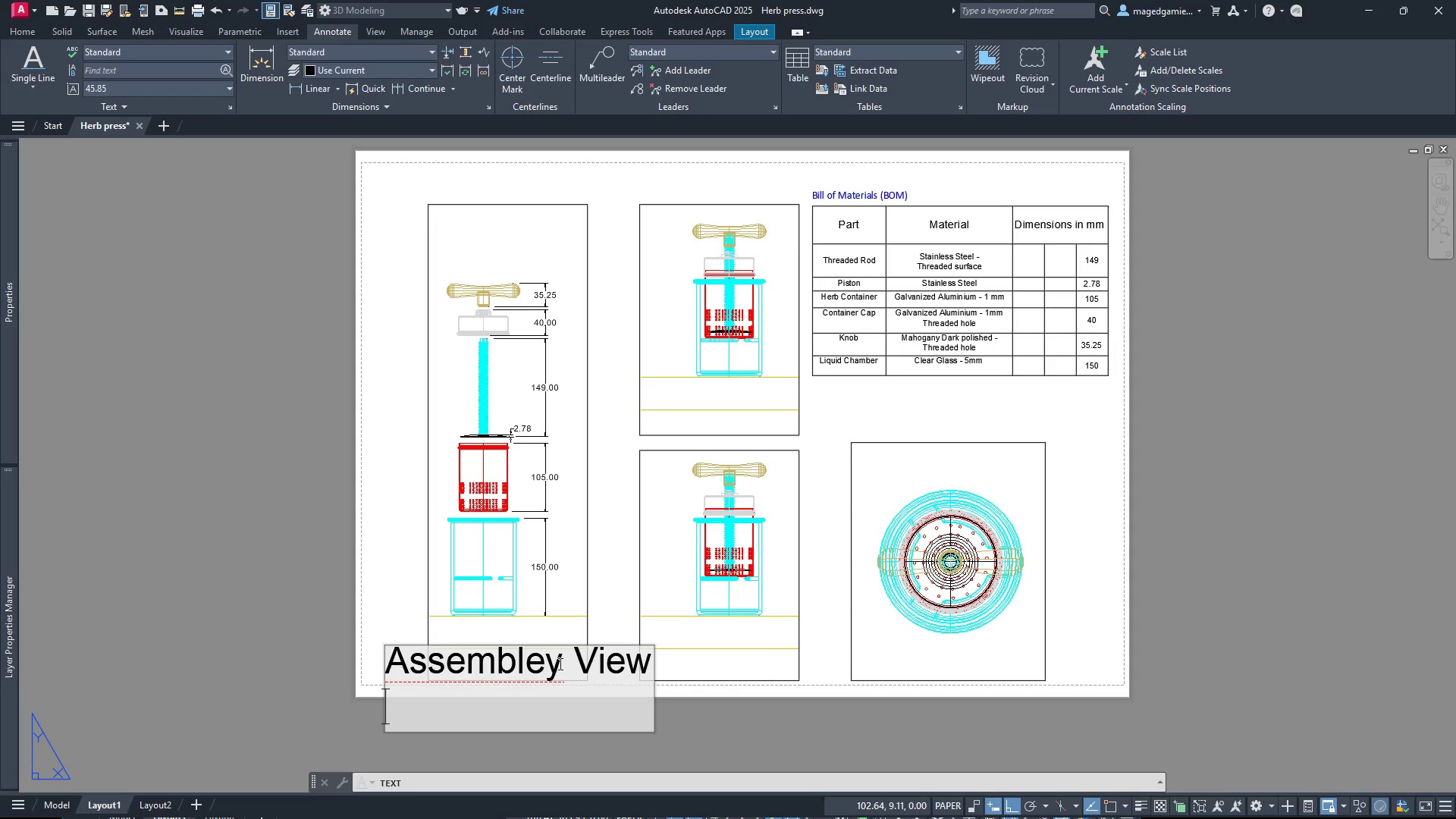 
left_click([559, 664])
 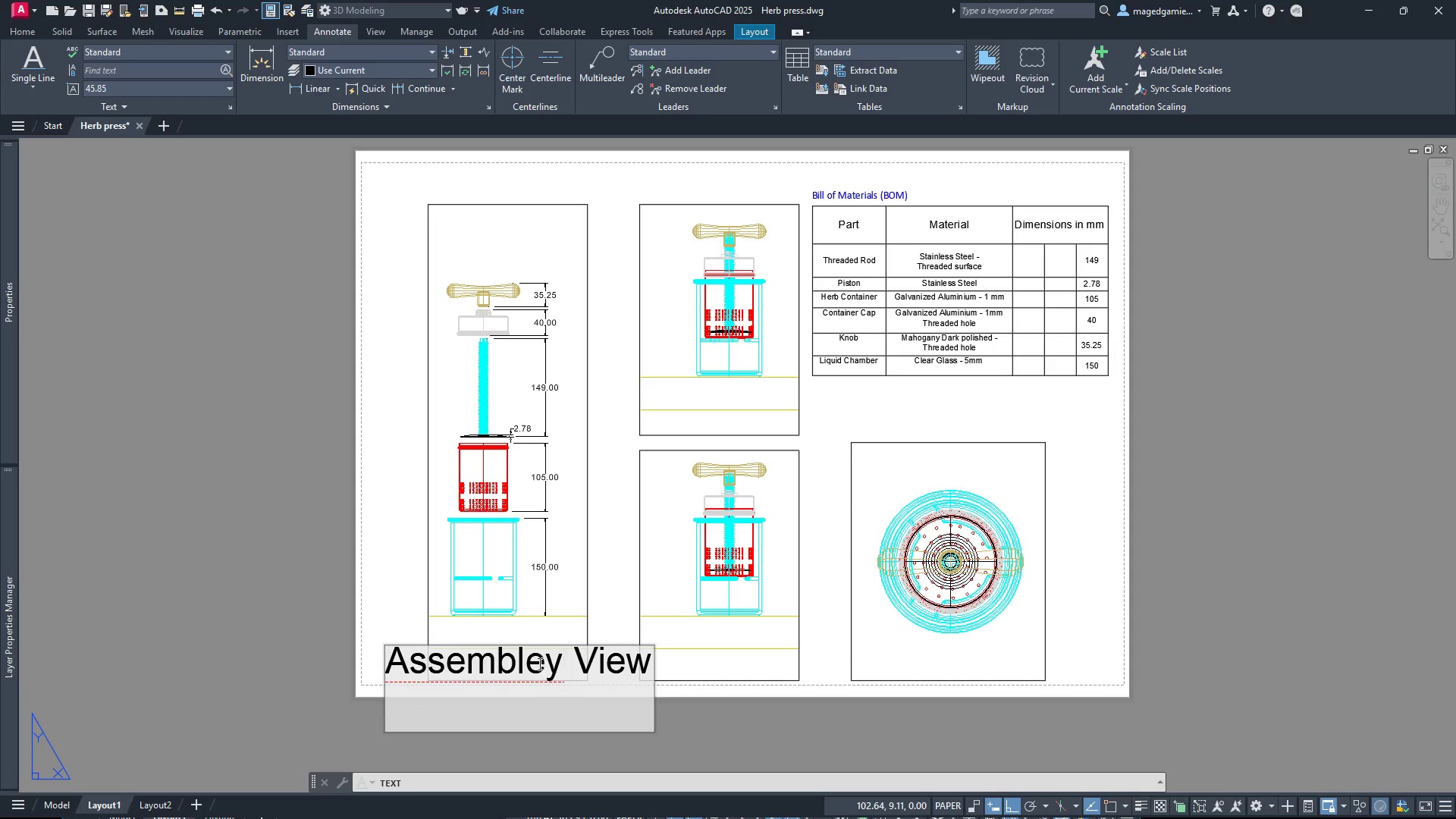 
left_click([538, 664])
 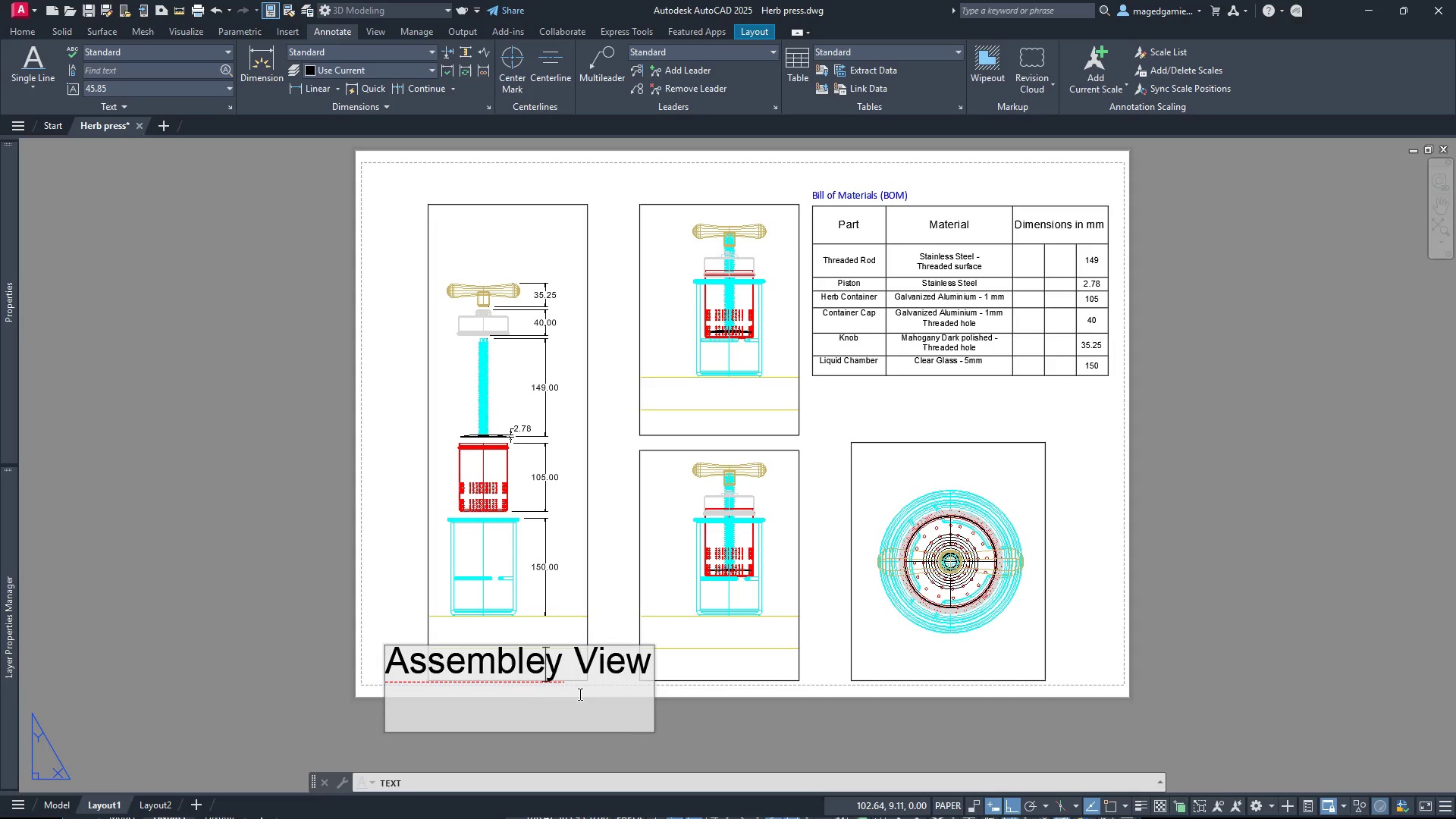 
key(Backspace)
 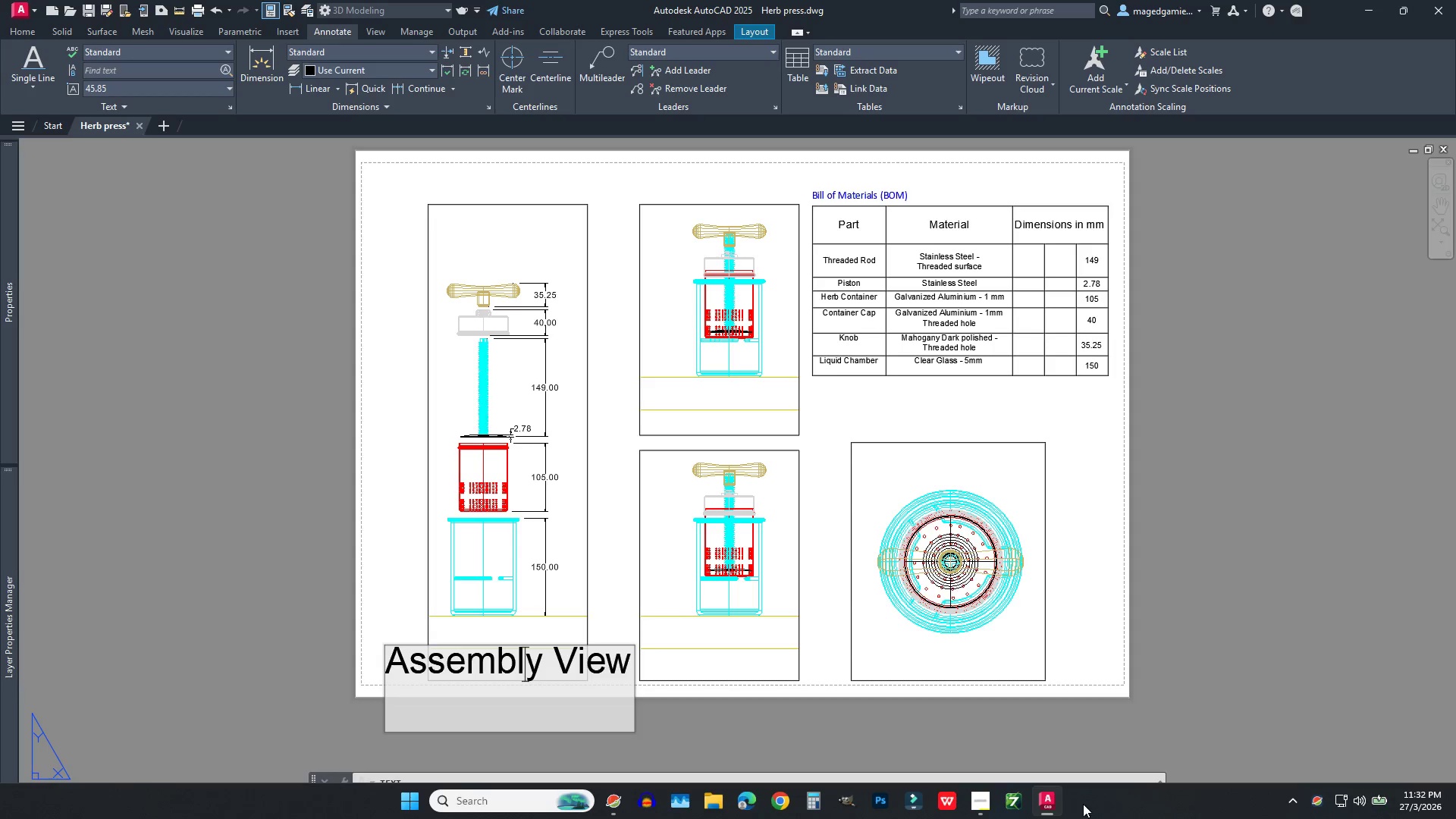 
left_click([946, 802])
 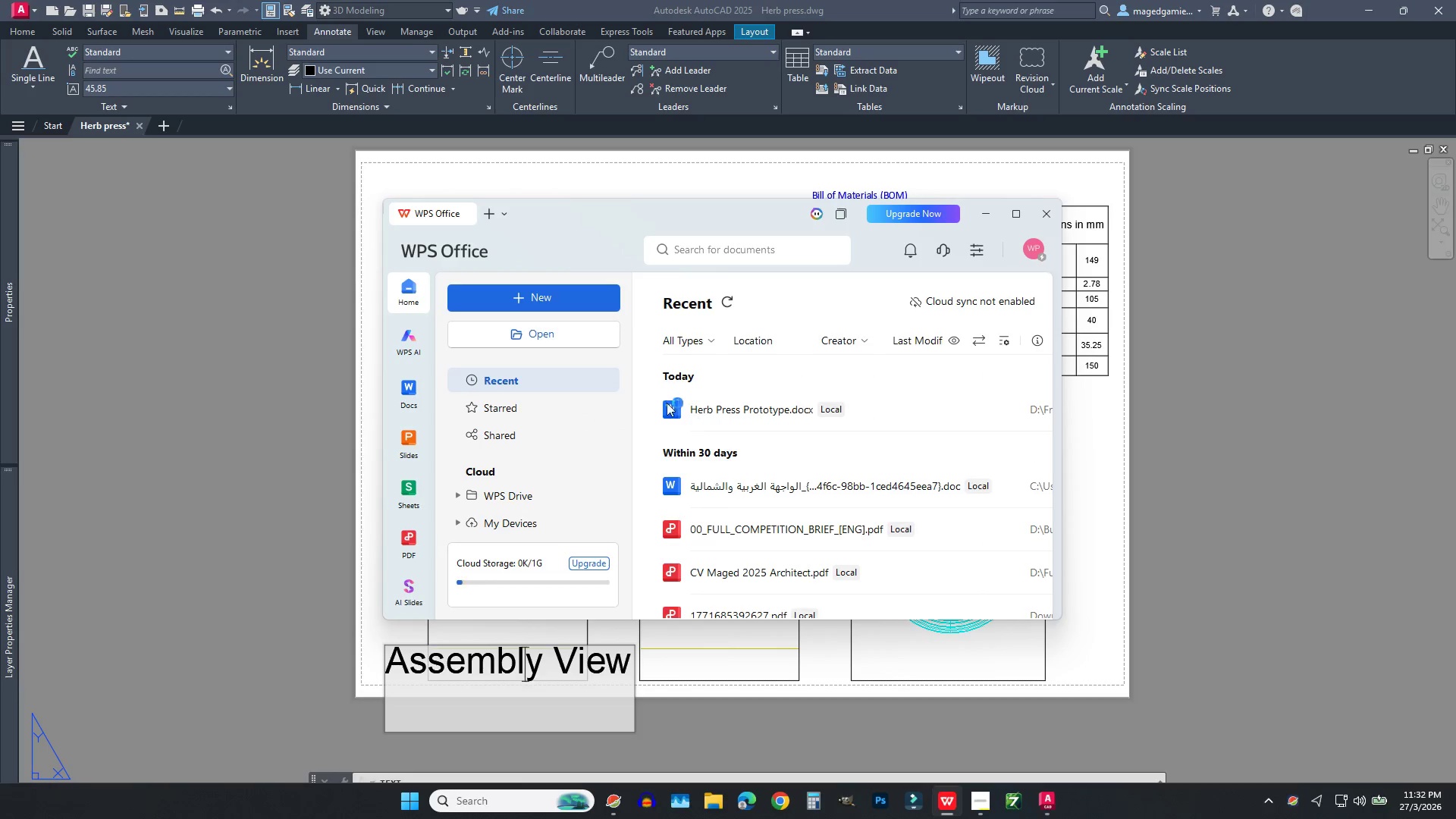 
left_click([719, 419])
 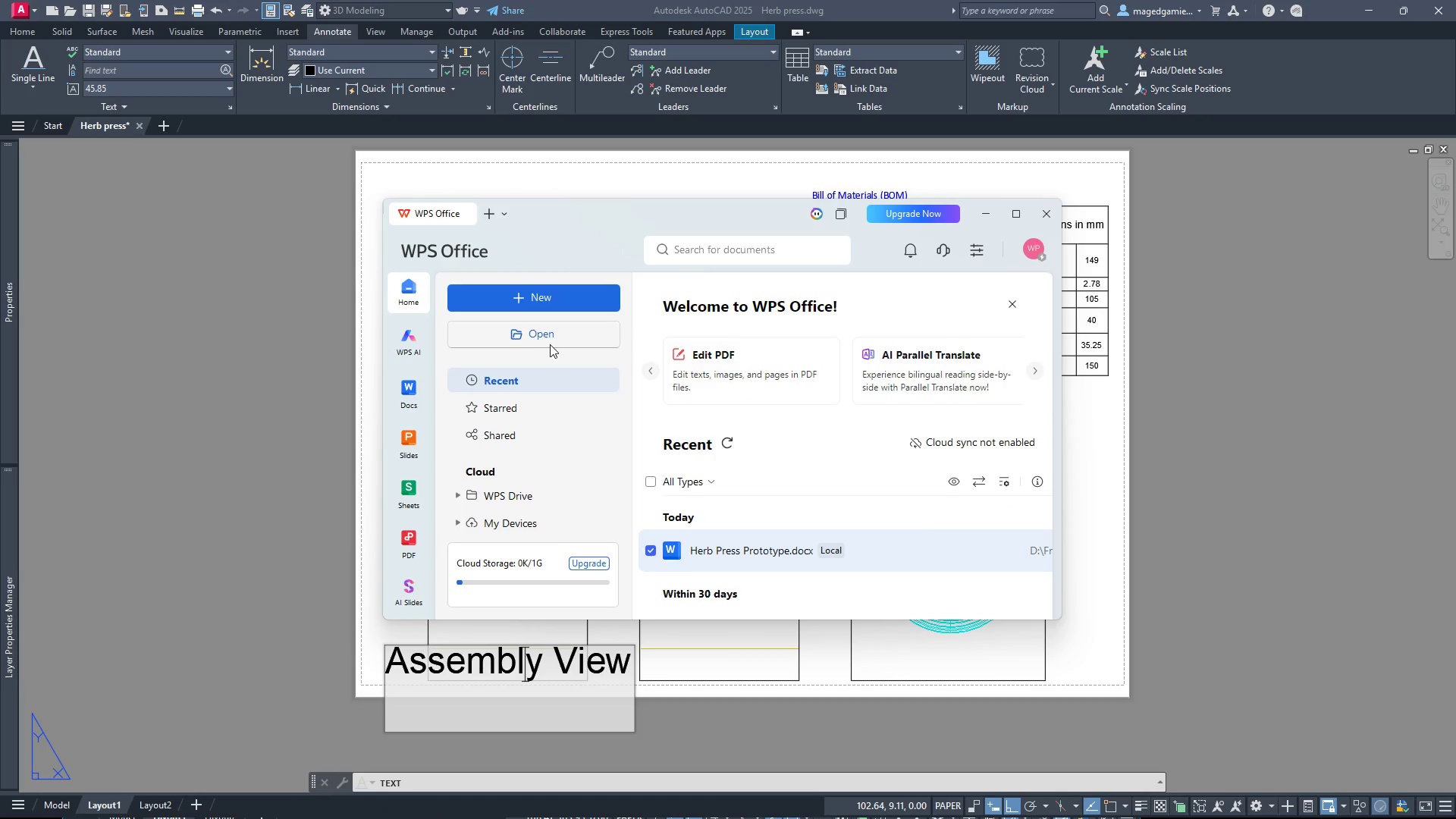 
wait(6.12)
 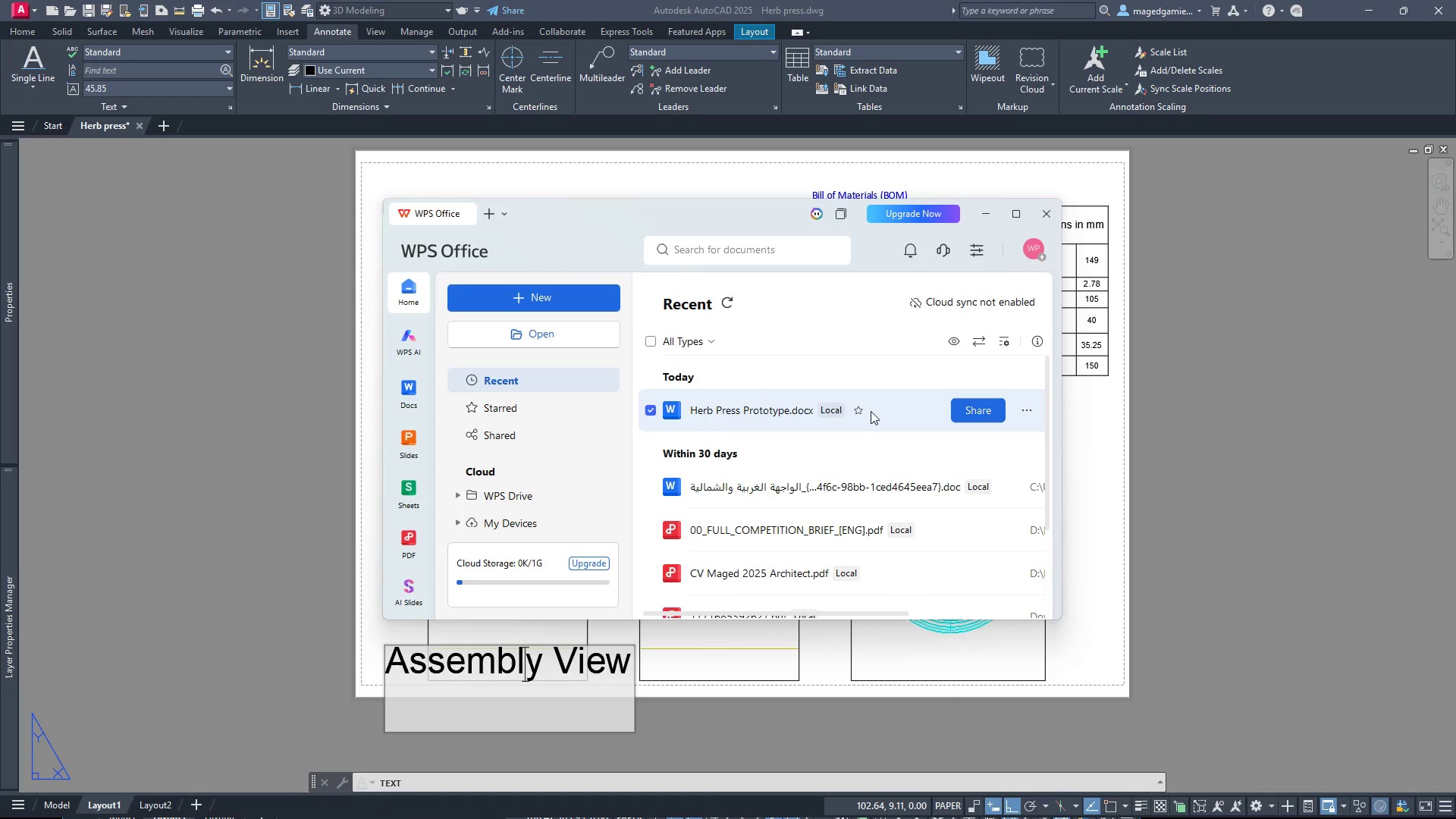 
left_click([503, 380])
 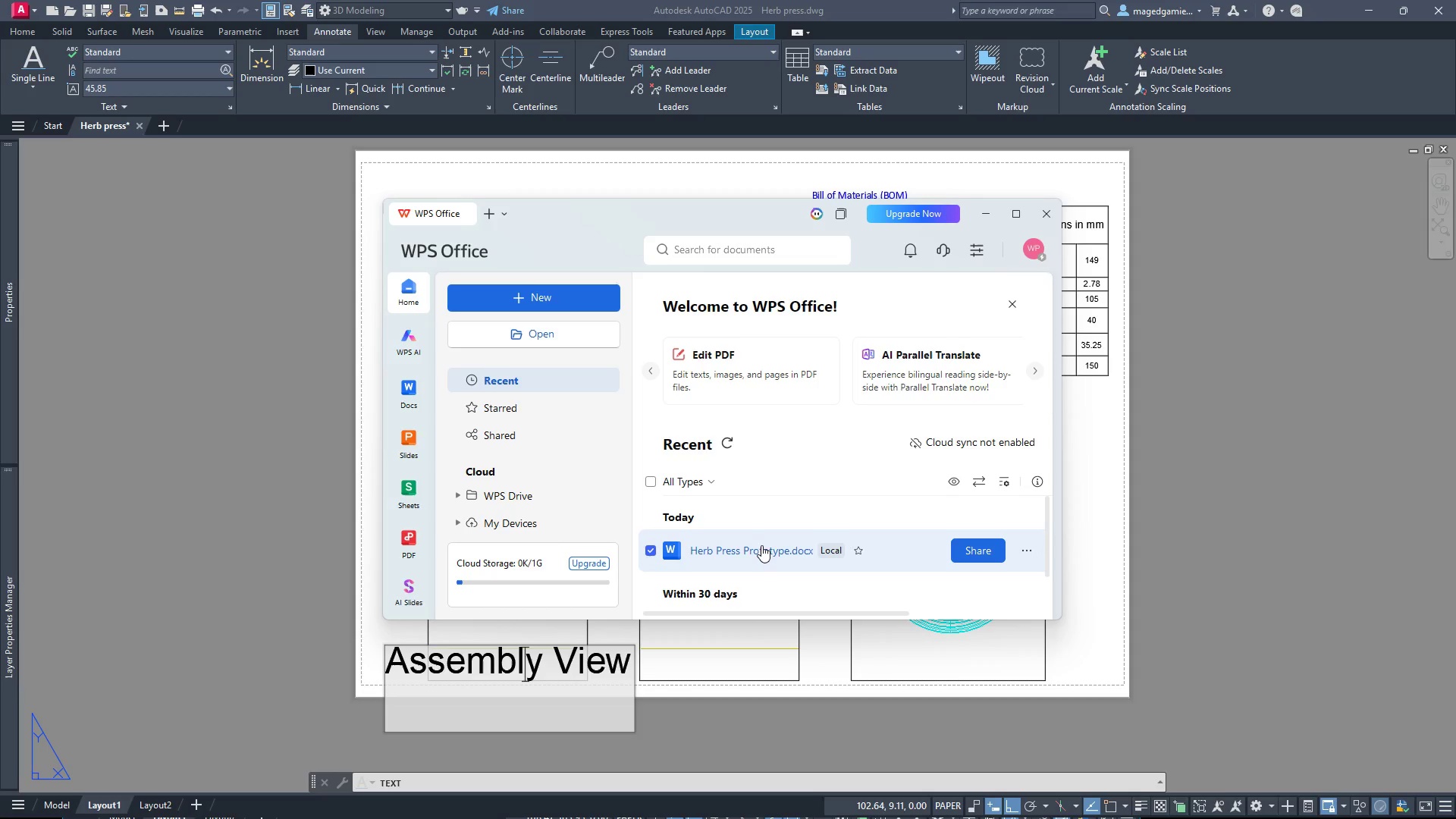 
double_click([761, 552])
 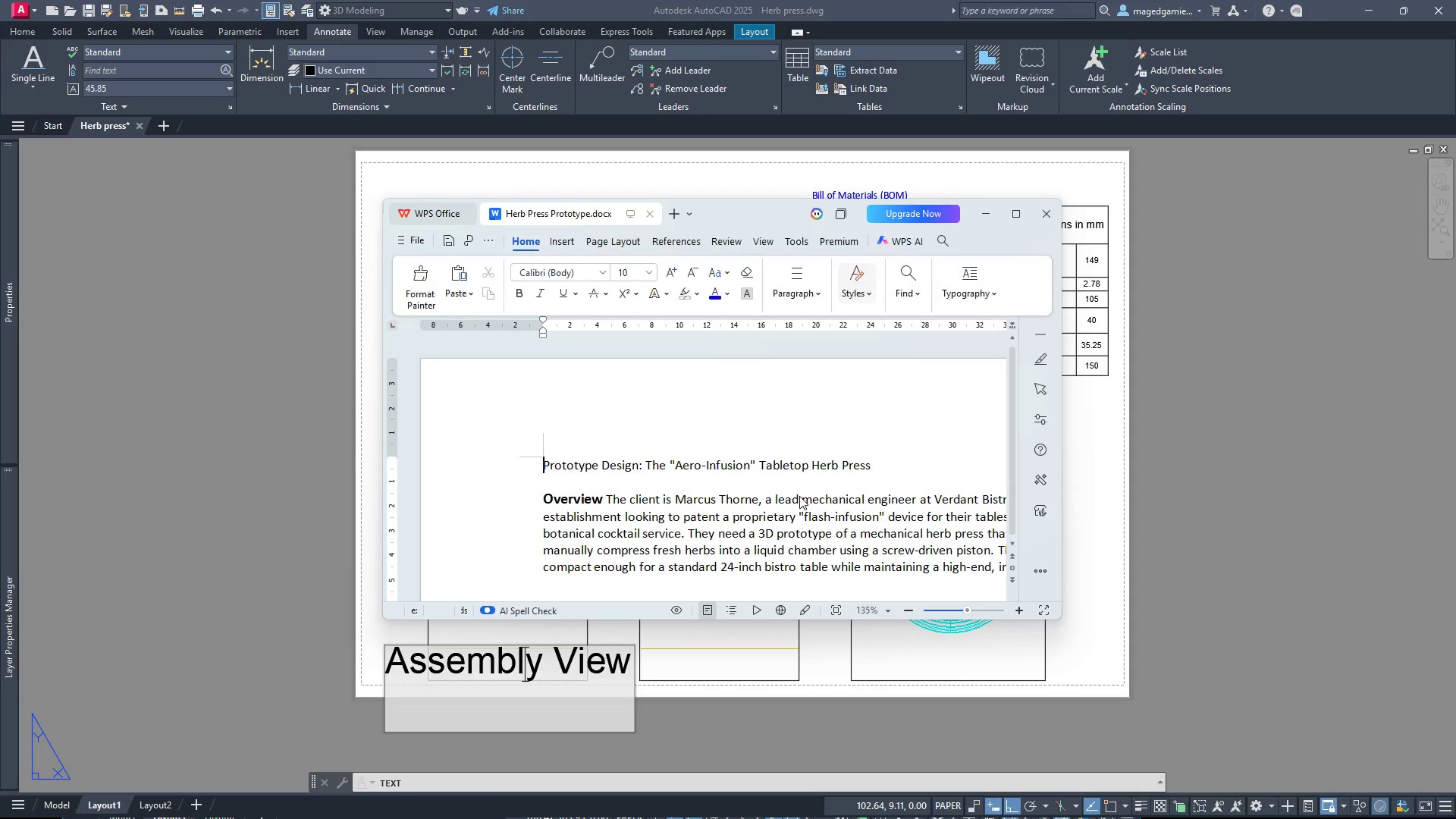 
scroll: coordinate [758, 545], scroll_direction: down, amount: 22.0
 